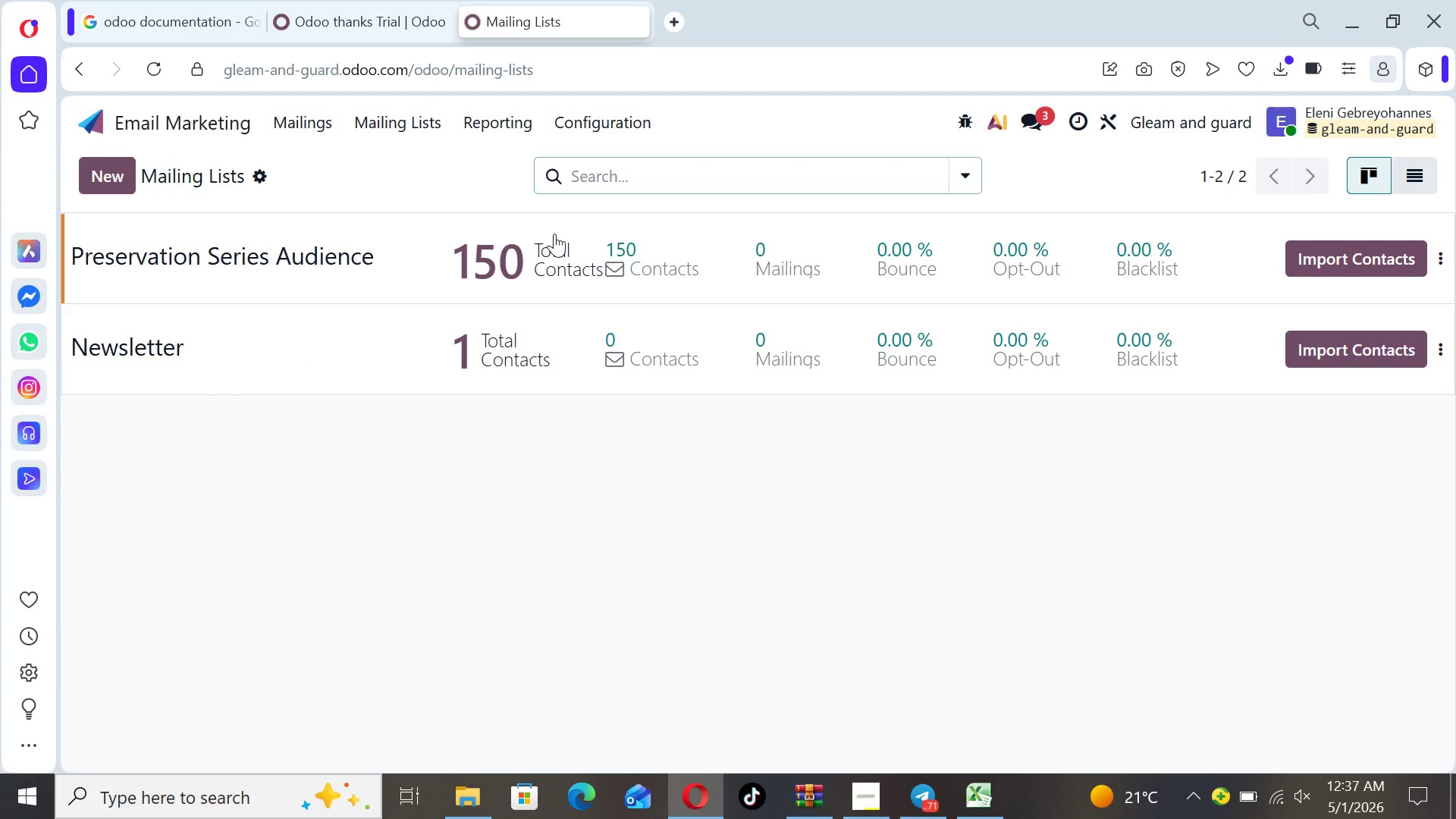 
left_click([573, 249])
 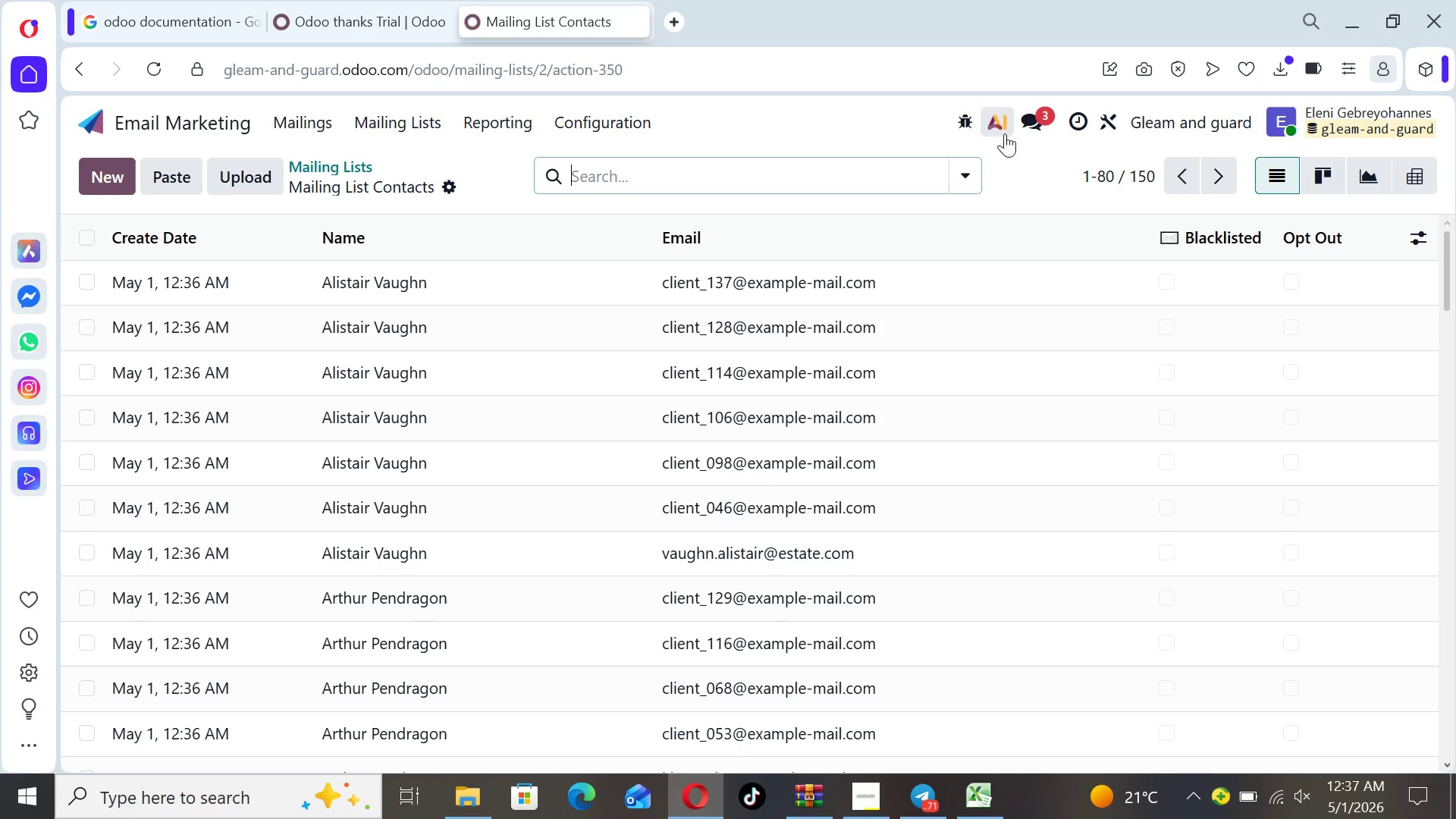 
left_click([969, 167])
 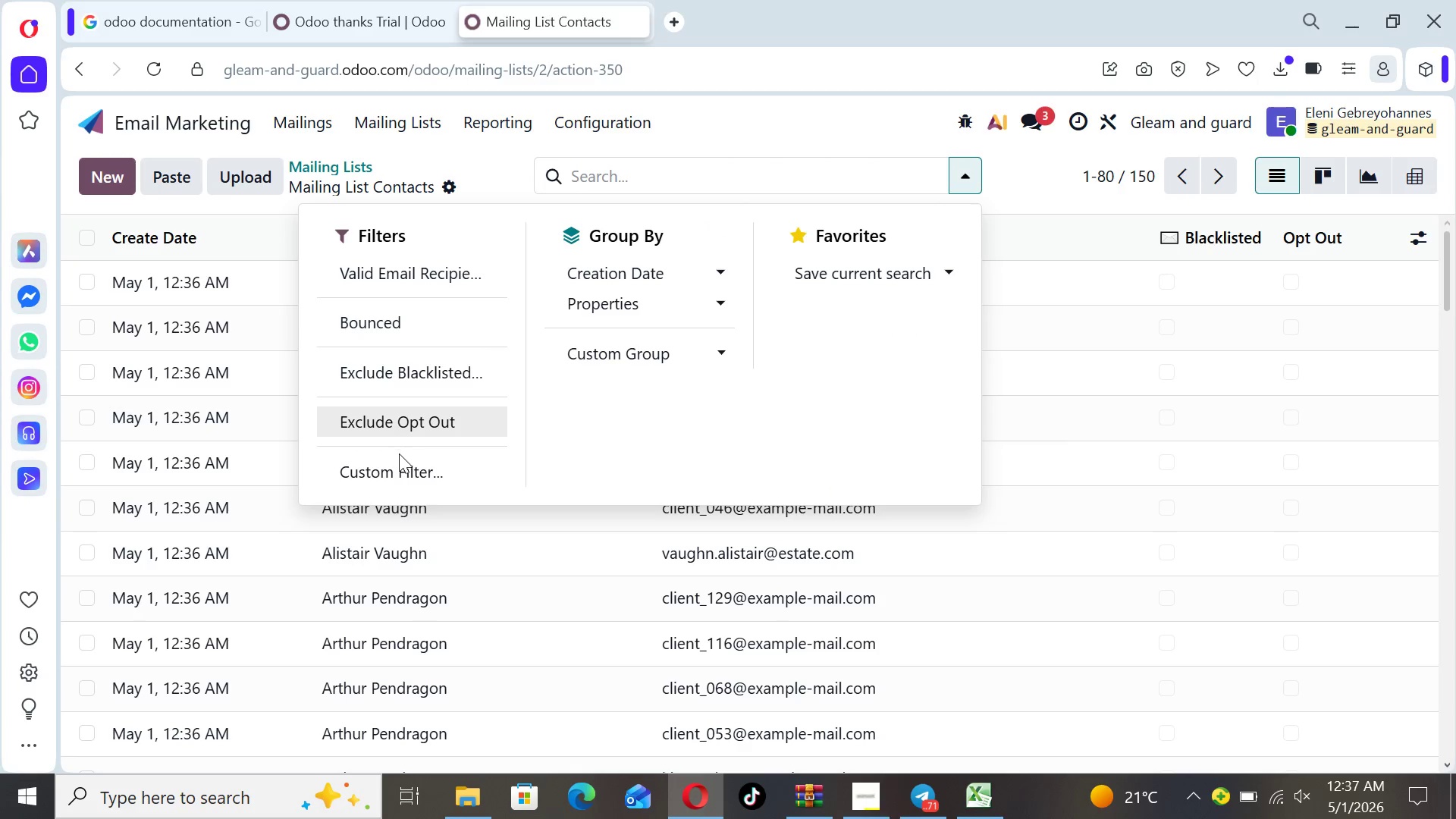 
left_click([401, 469])
 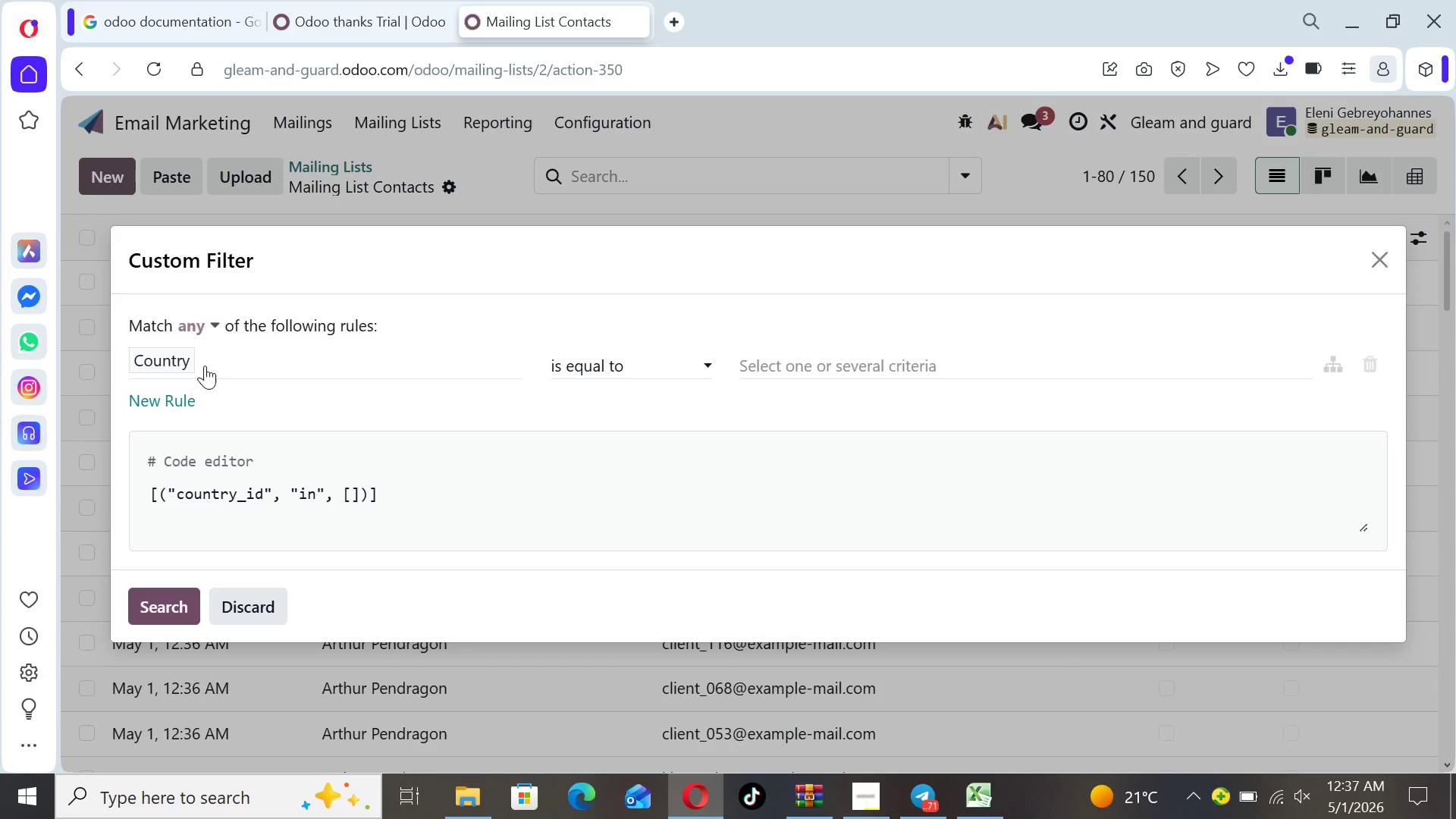 
left_click([173, 358])
 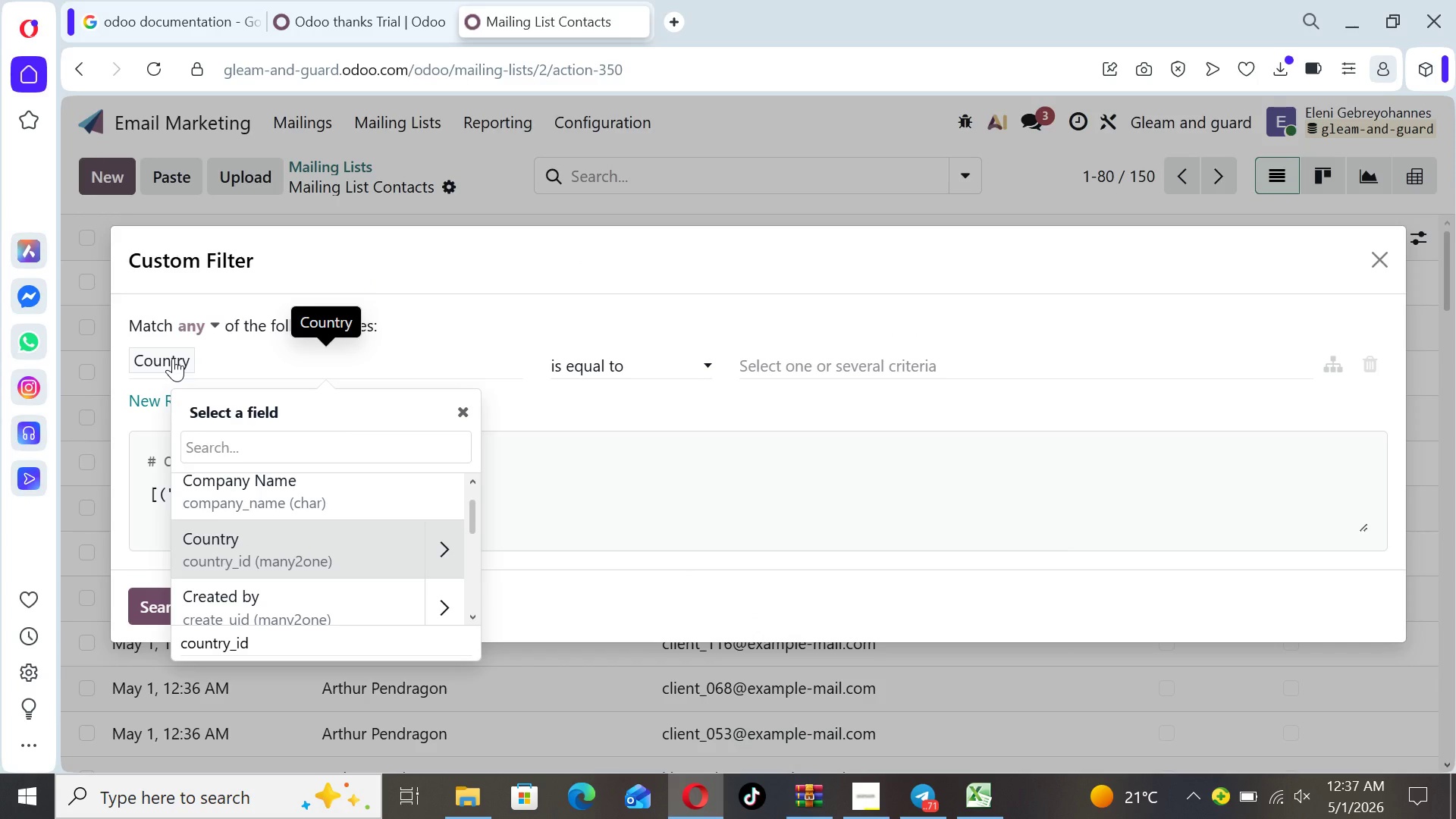 
type(last s)
key(Backspace)
key(Backspace)
key(Backspace)
key(Backspace)
key(Backspace)
key(Backspace)
 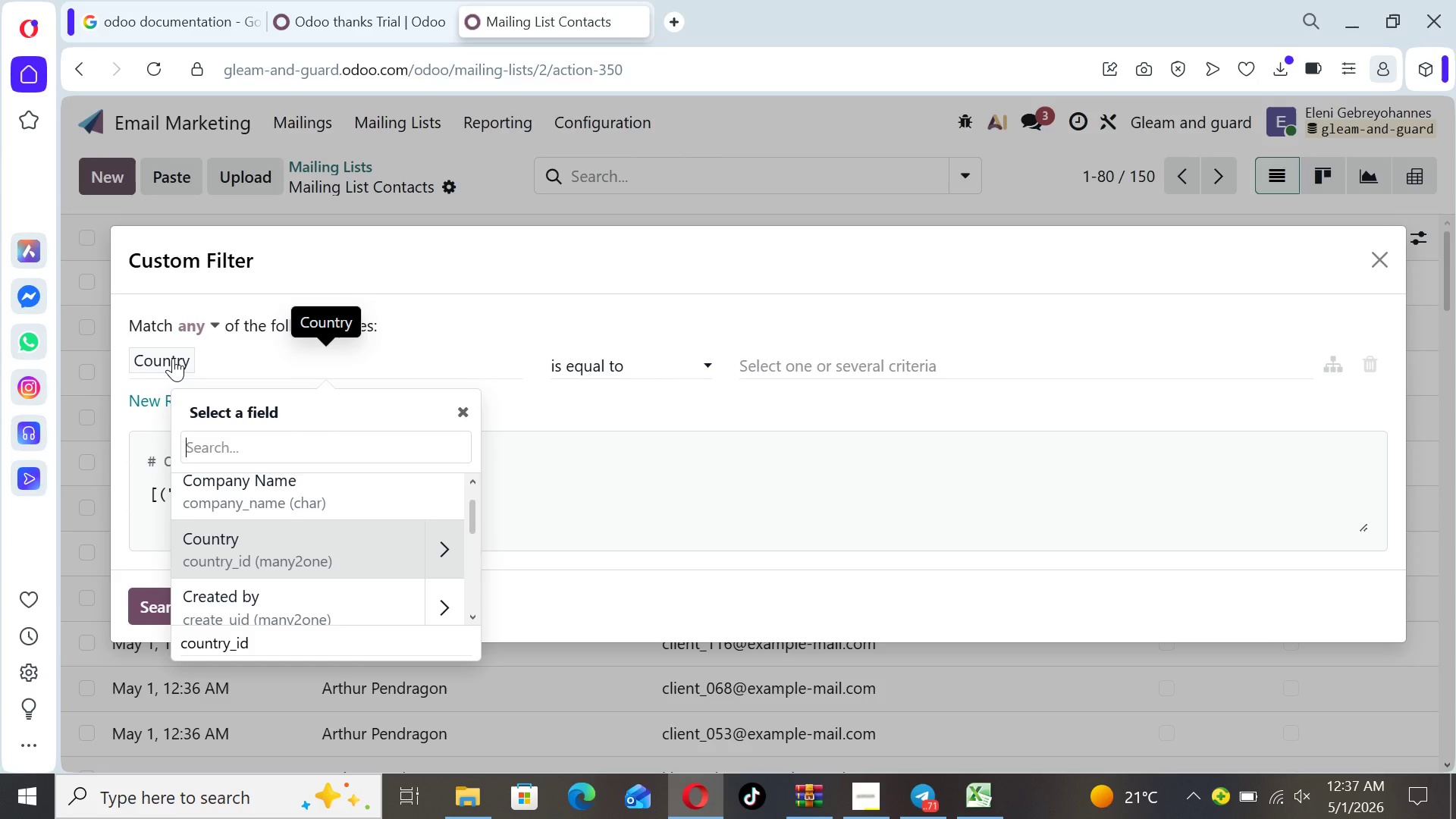 
wait(21.7)
 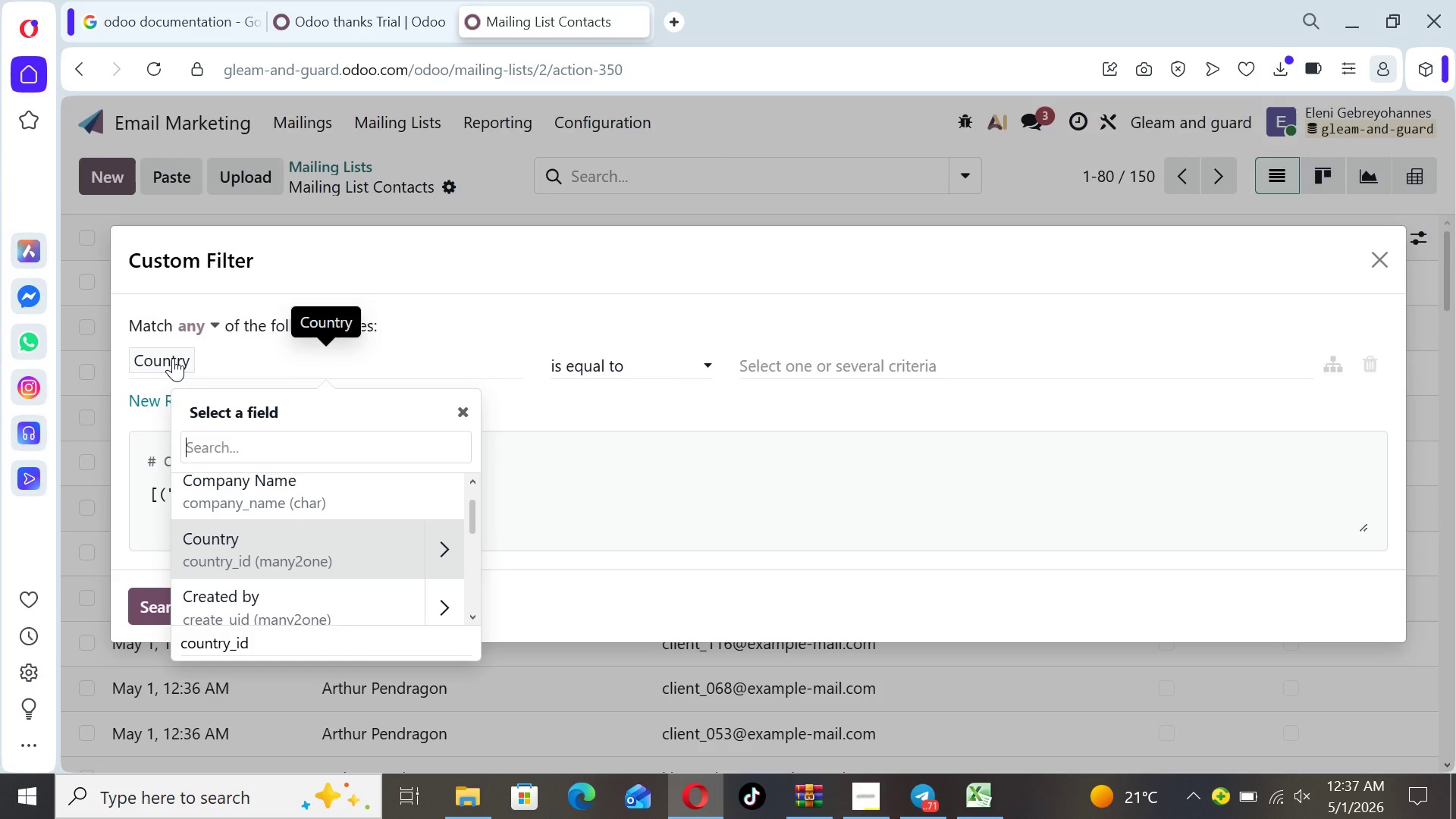 
left_click([1380, 259])
 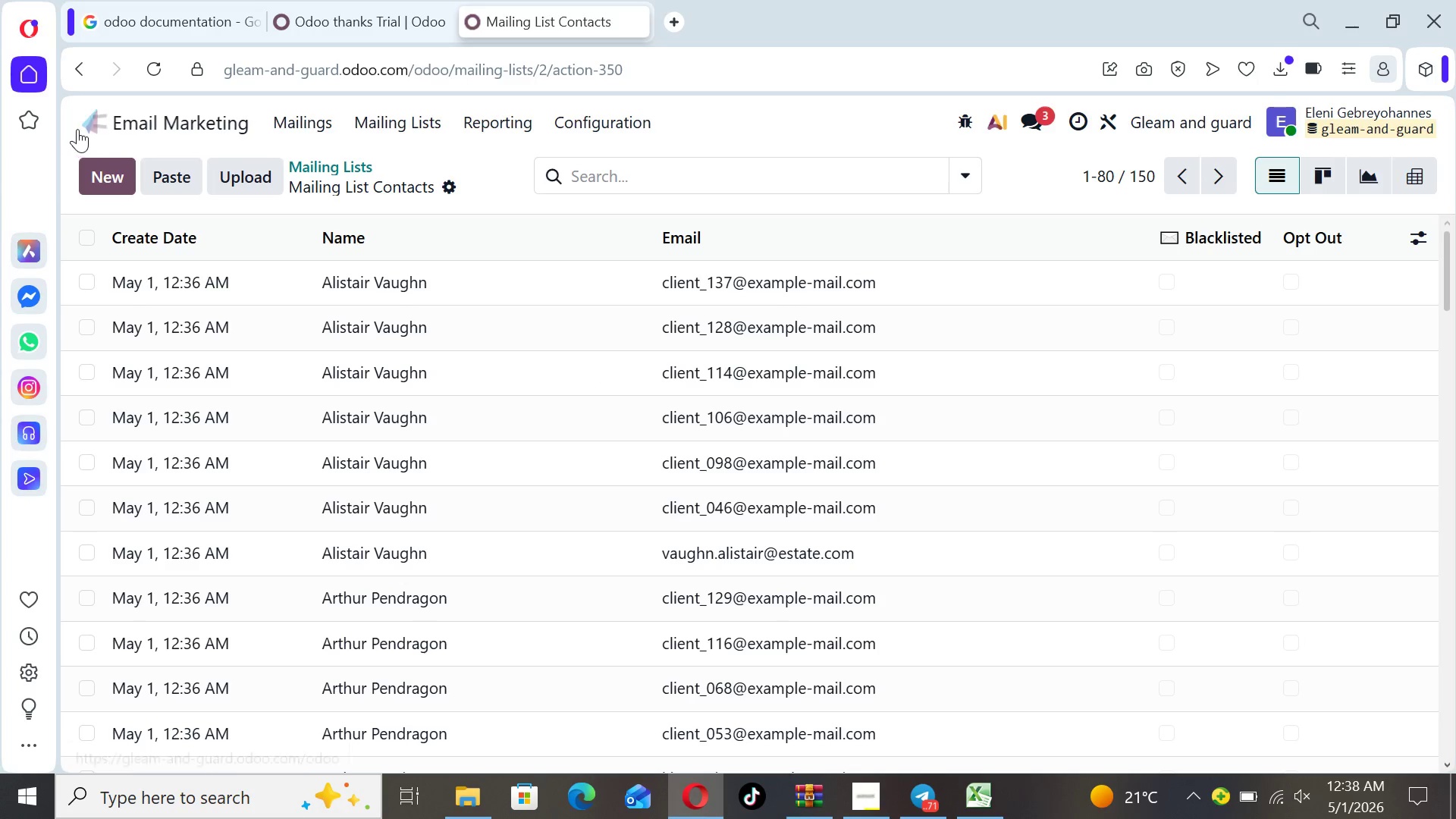 
left_click([87, 126])
 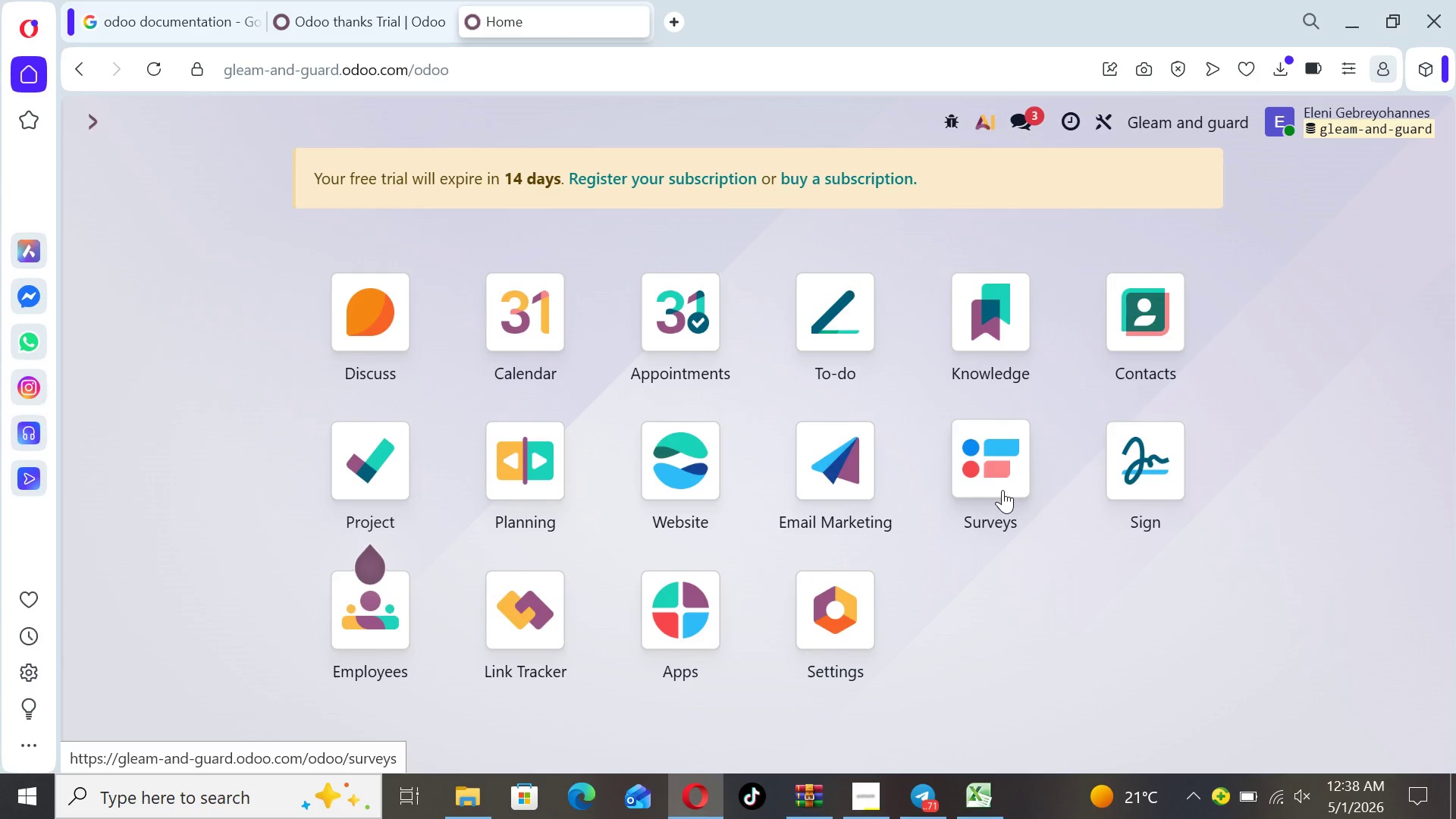 
type(/ap)
 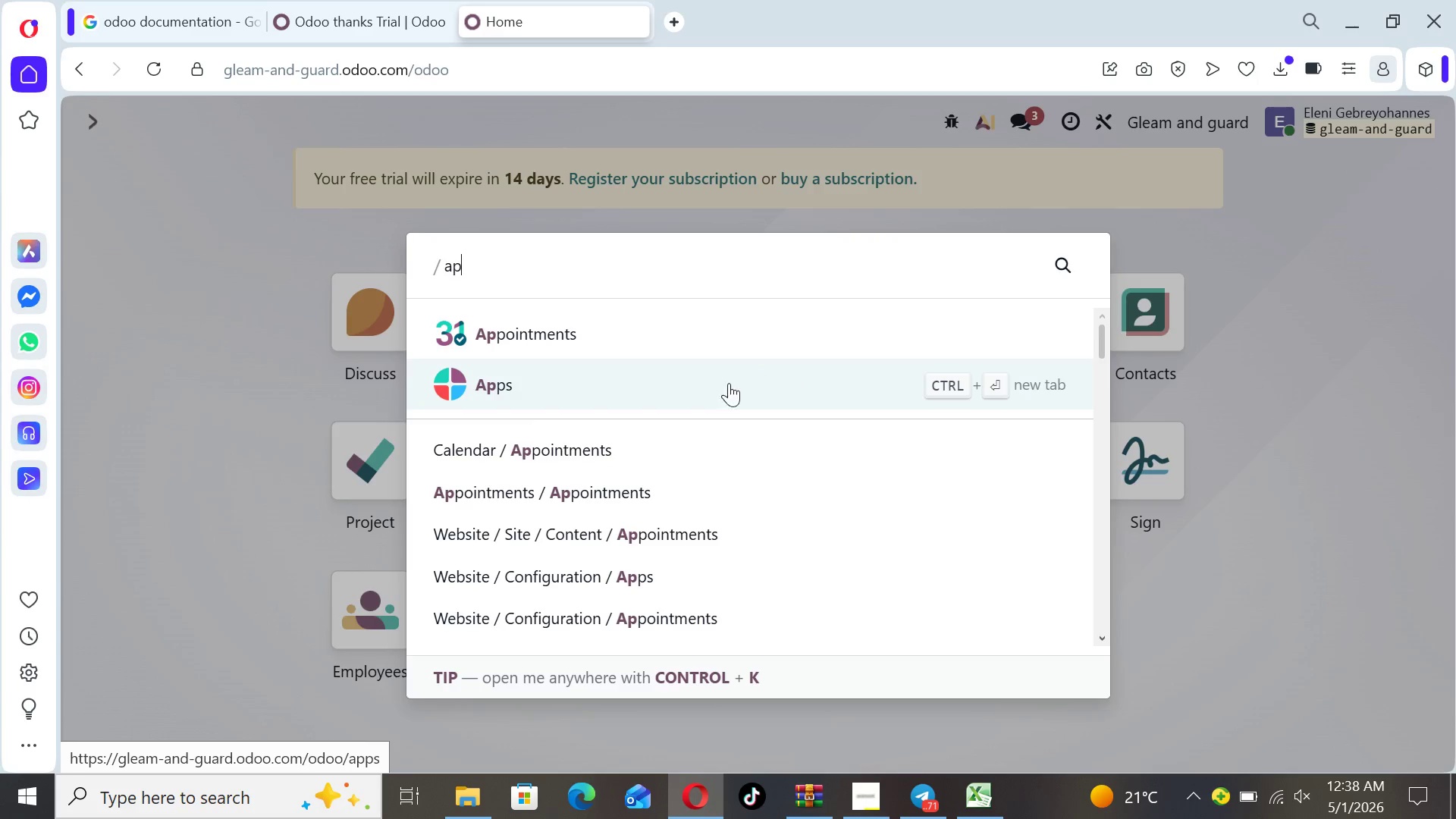 
left_click([711, 386])
 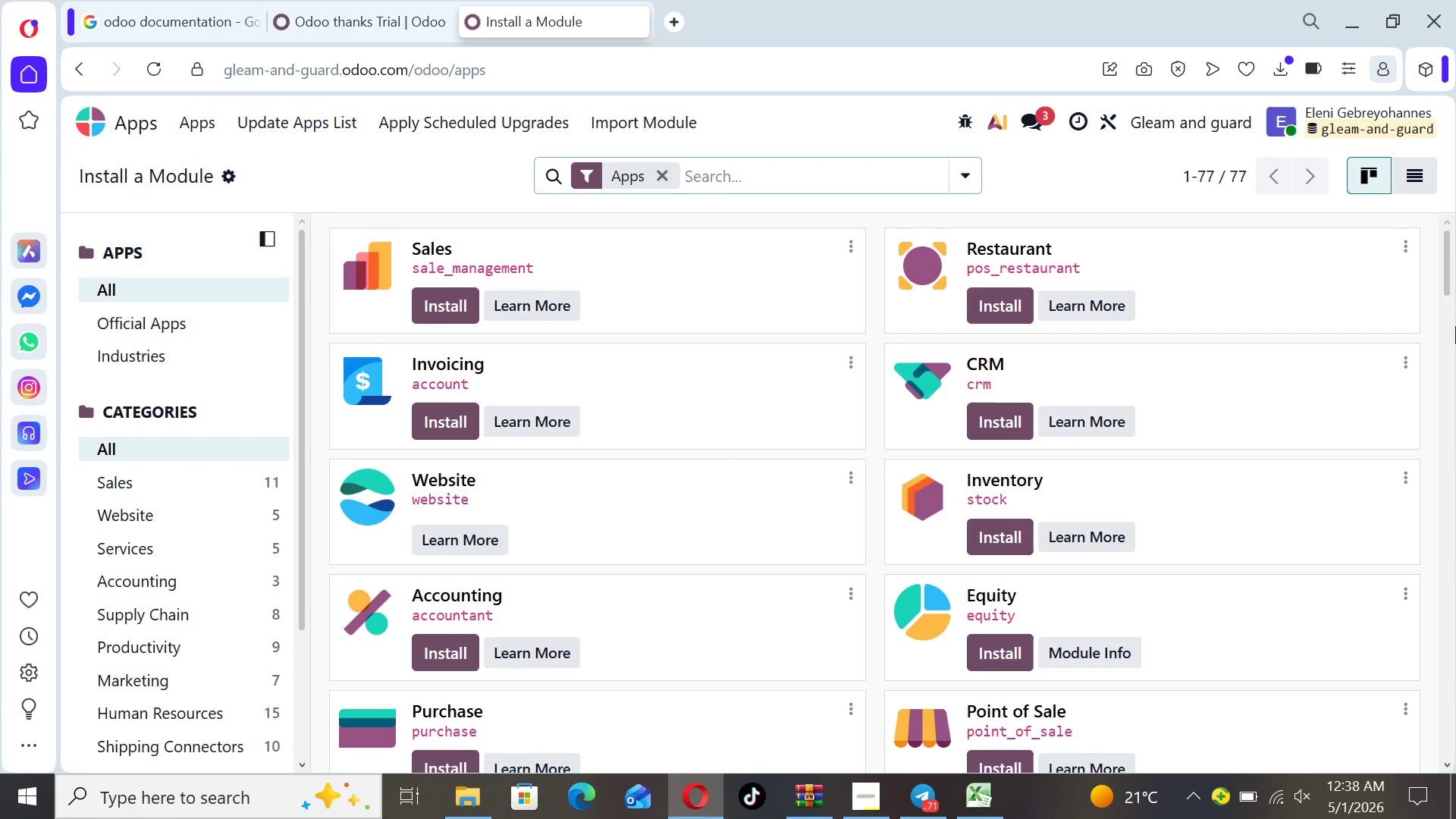 
left_click_drag(start_coordinate=[1442, 272], to_coordinate=[1454, 601])
 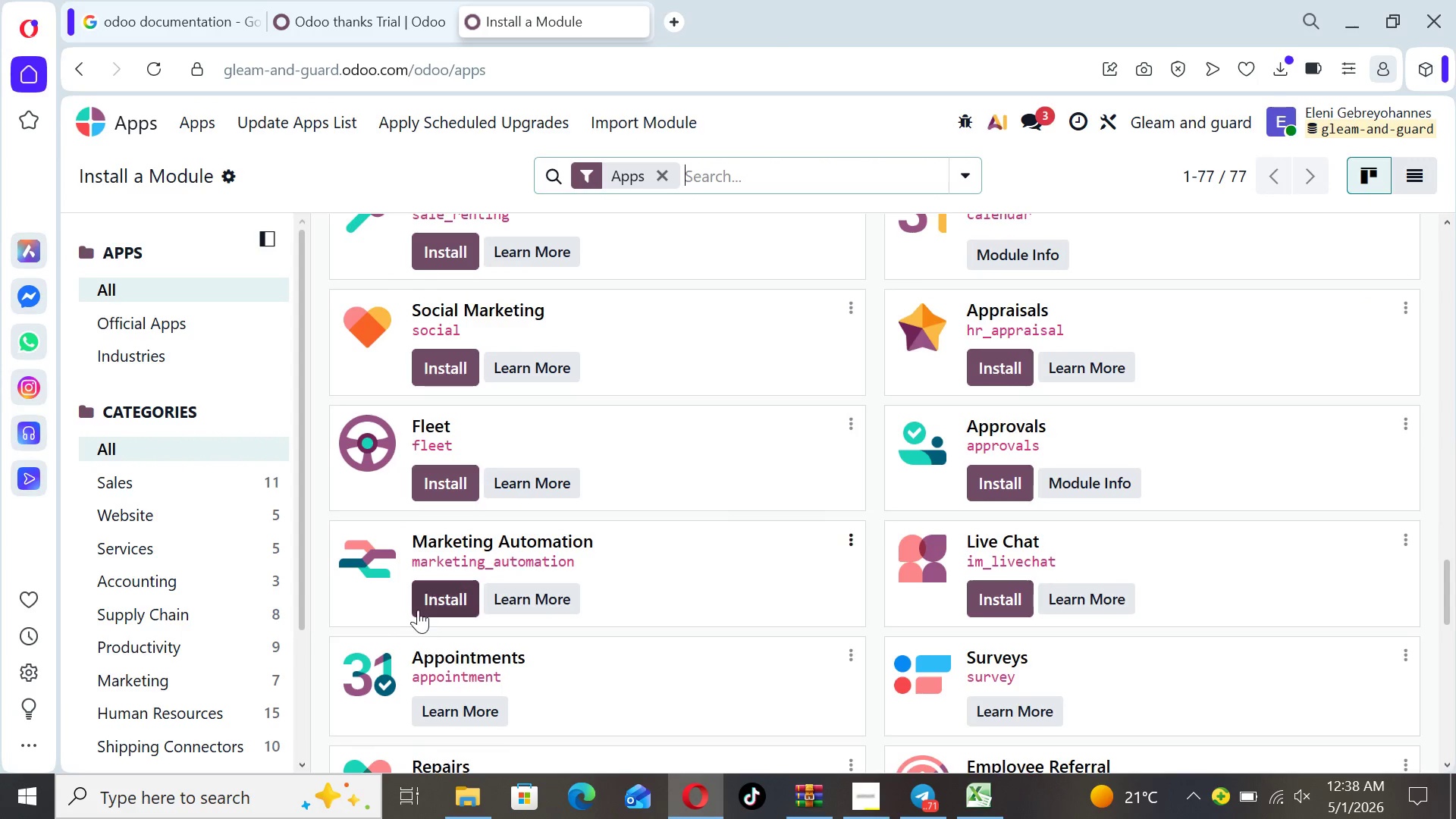 
left_click([419, 608])
 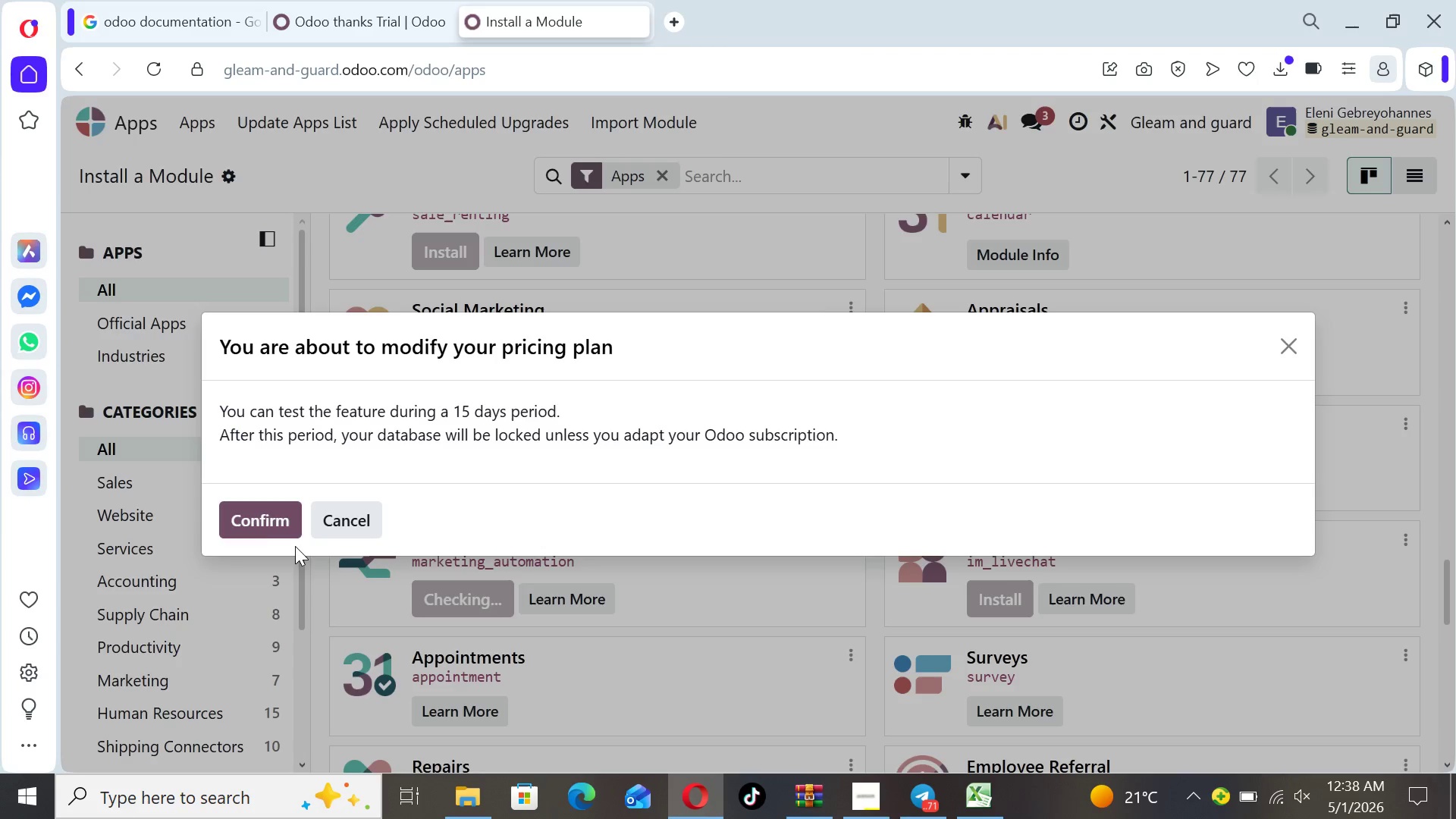 
left_click([277, 522])
 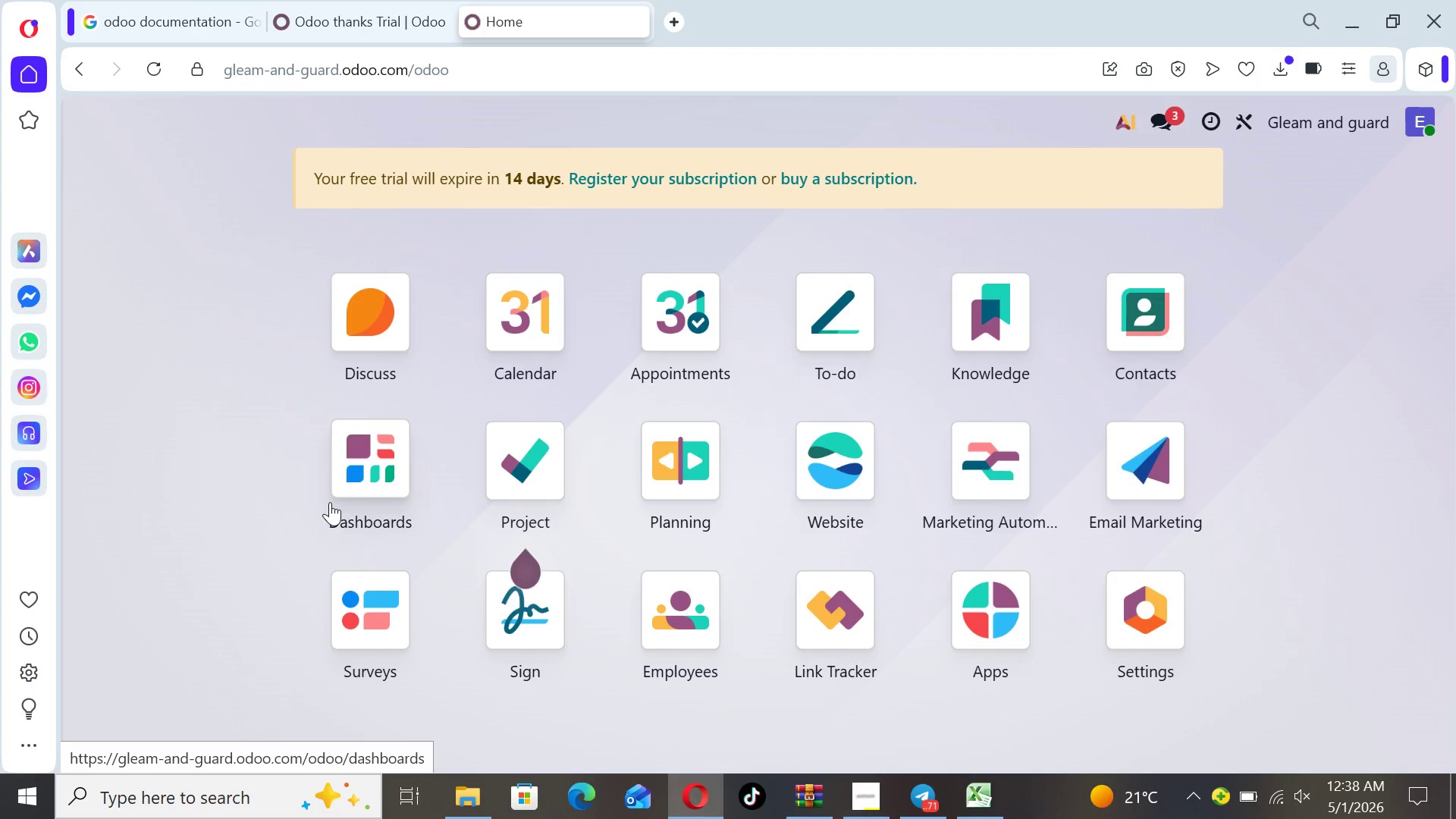 
wait(24.83)
 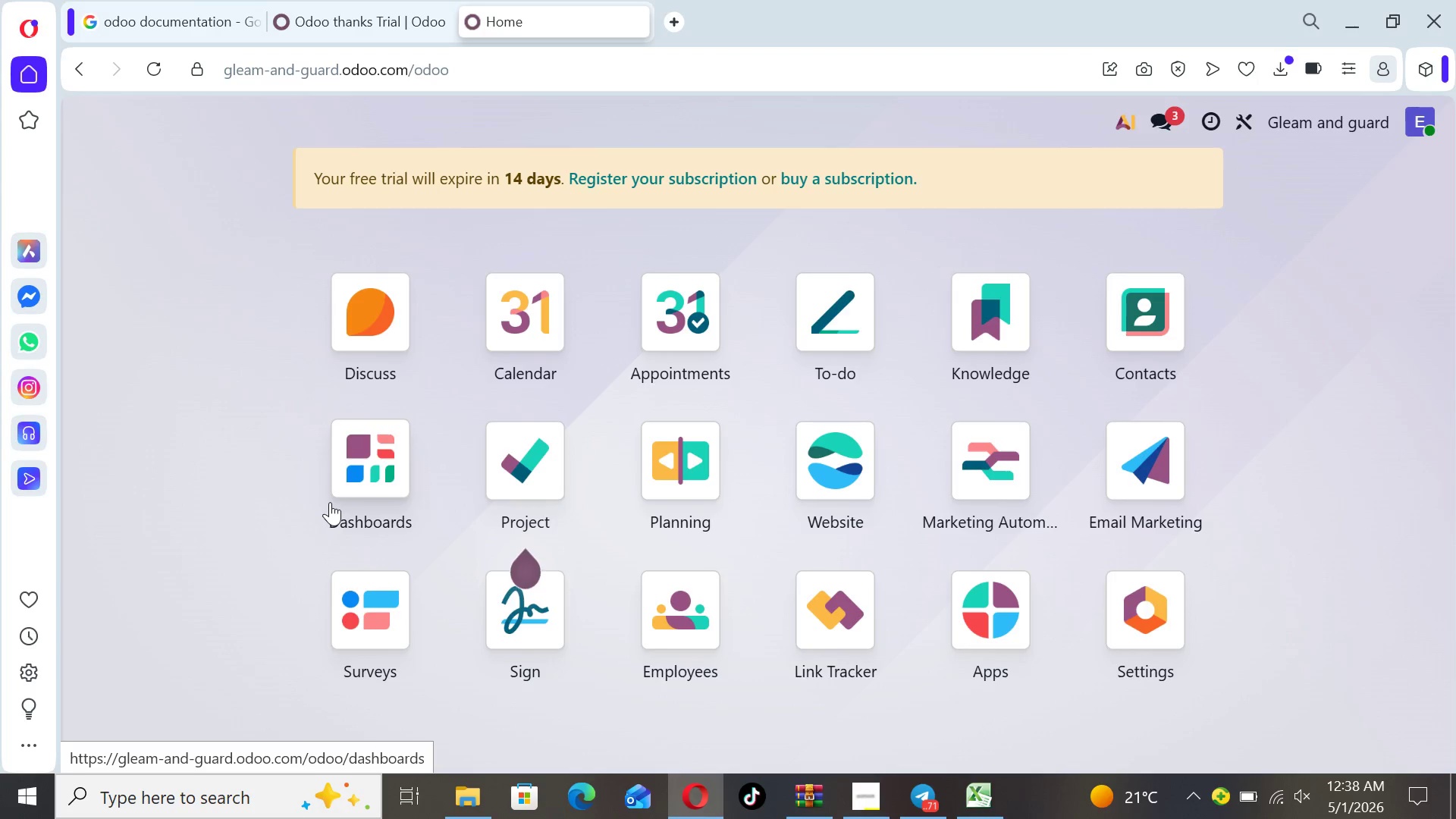 
left_click([979, 475])
 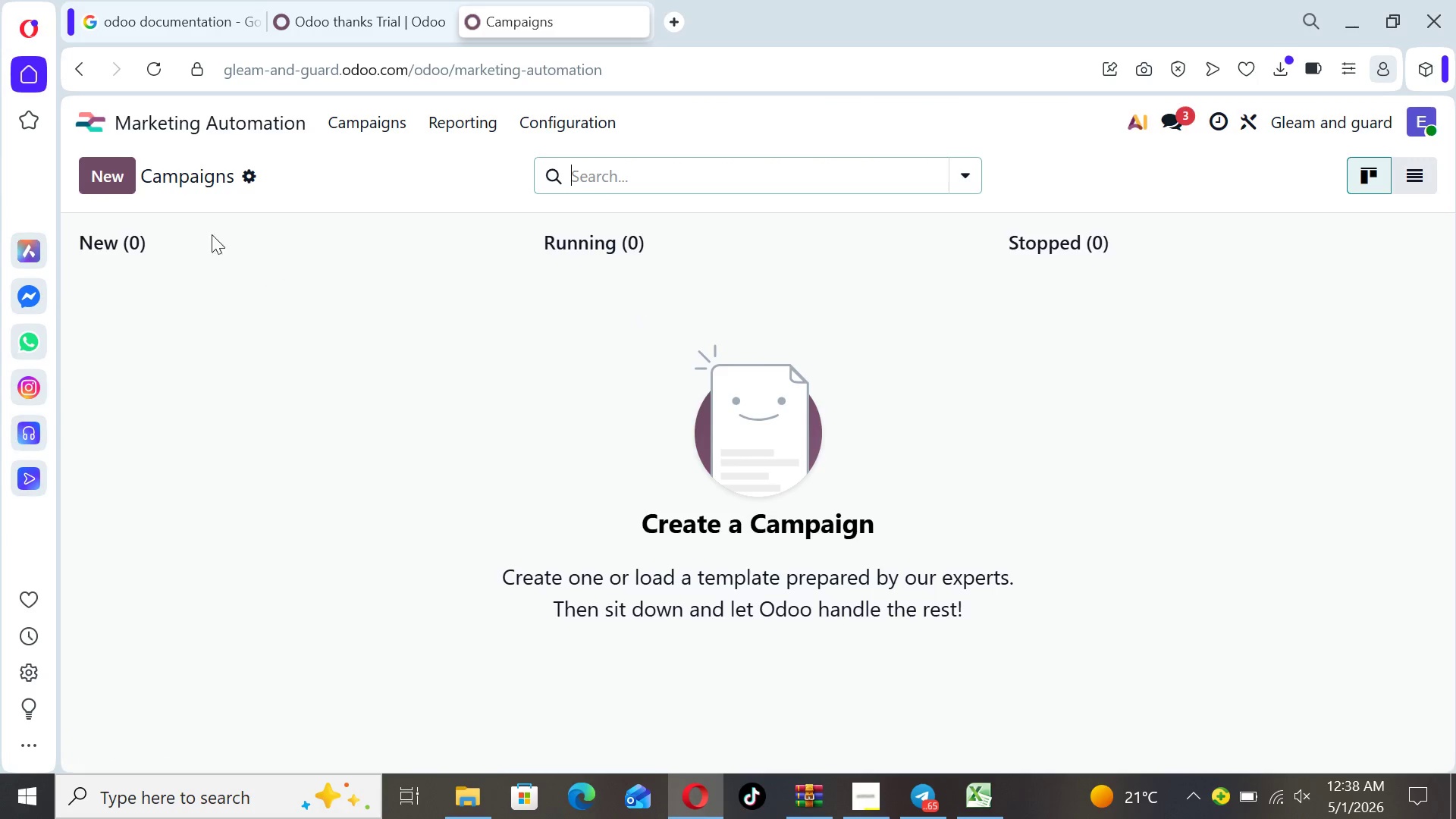 
left_click([124, 181])
 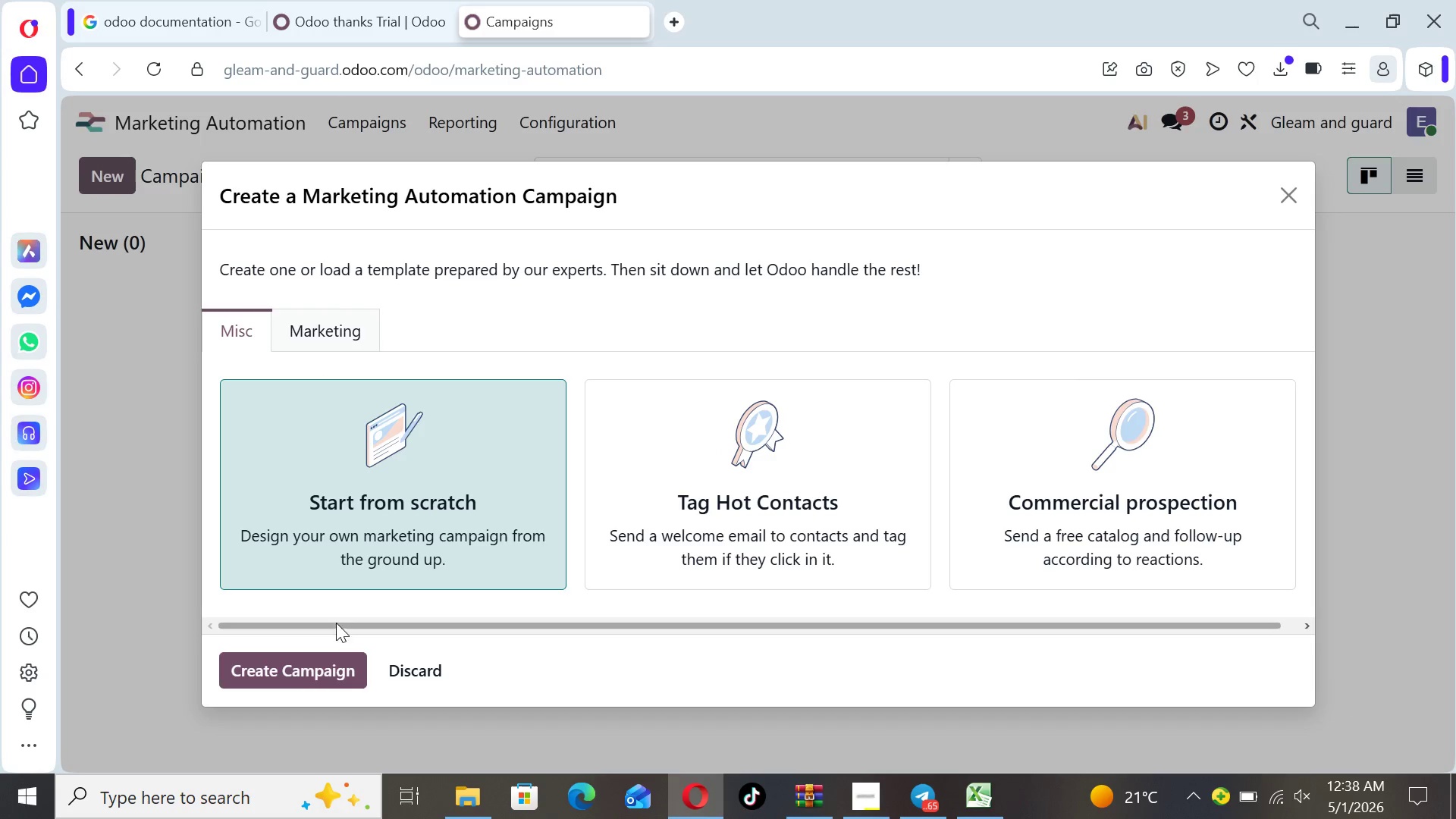 
left_click([334, 667])
 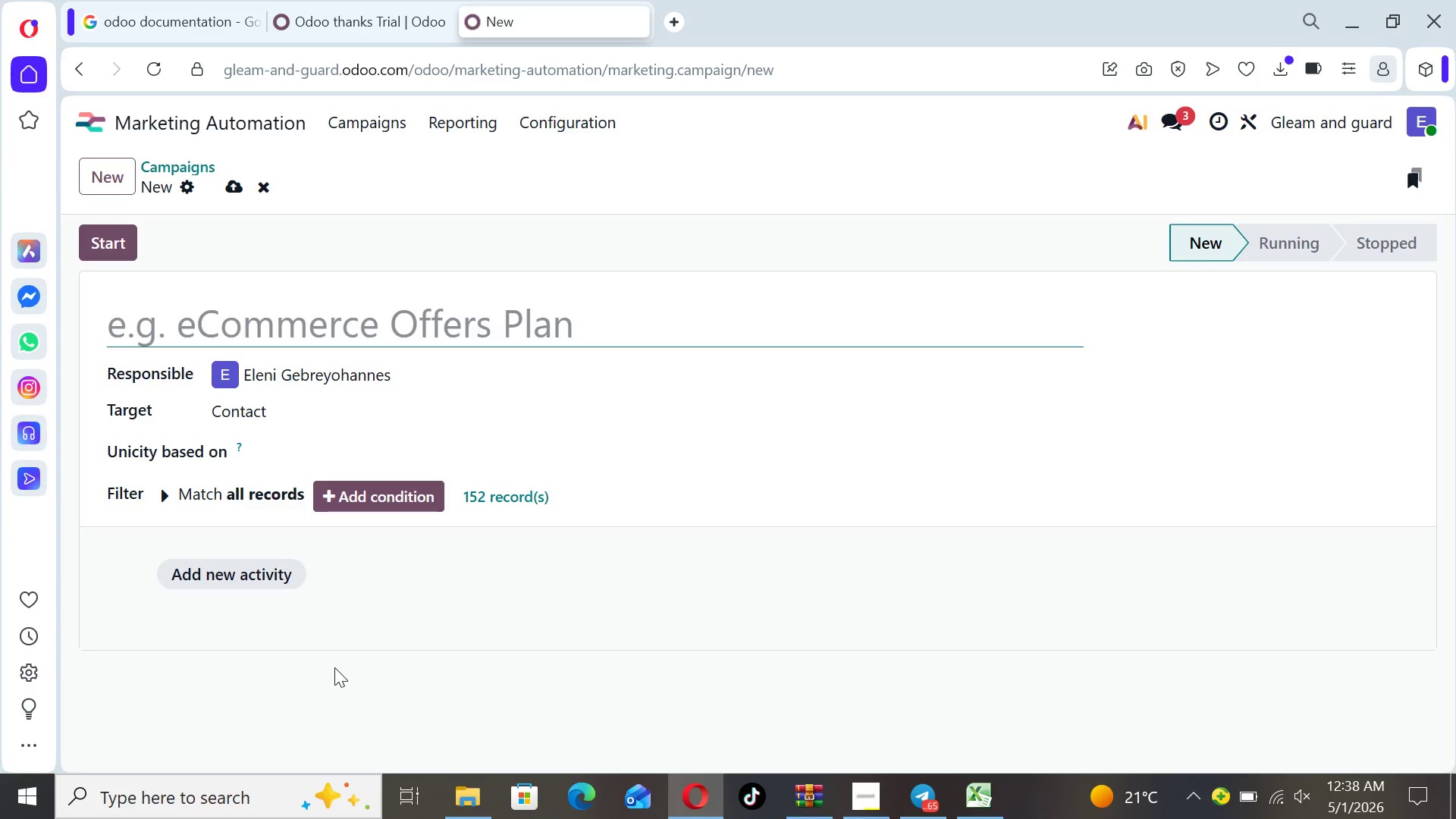 
type(The Preservation Series)
 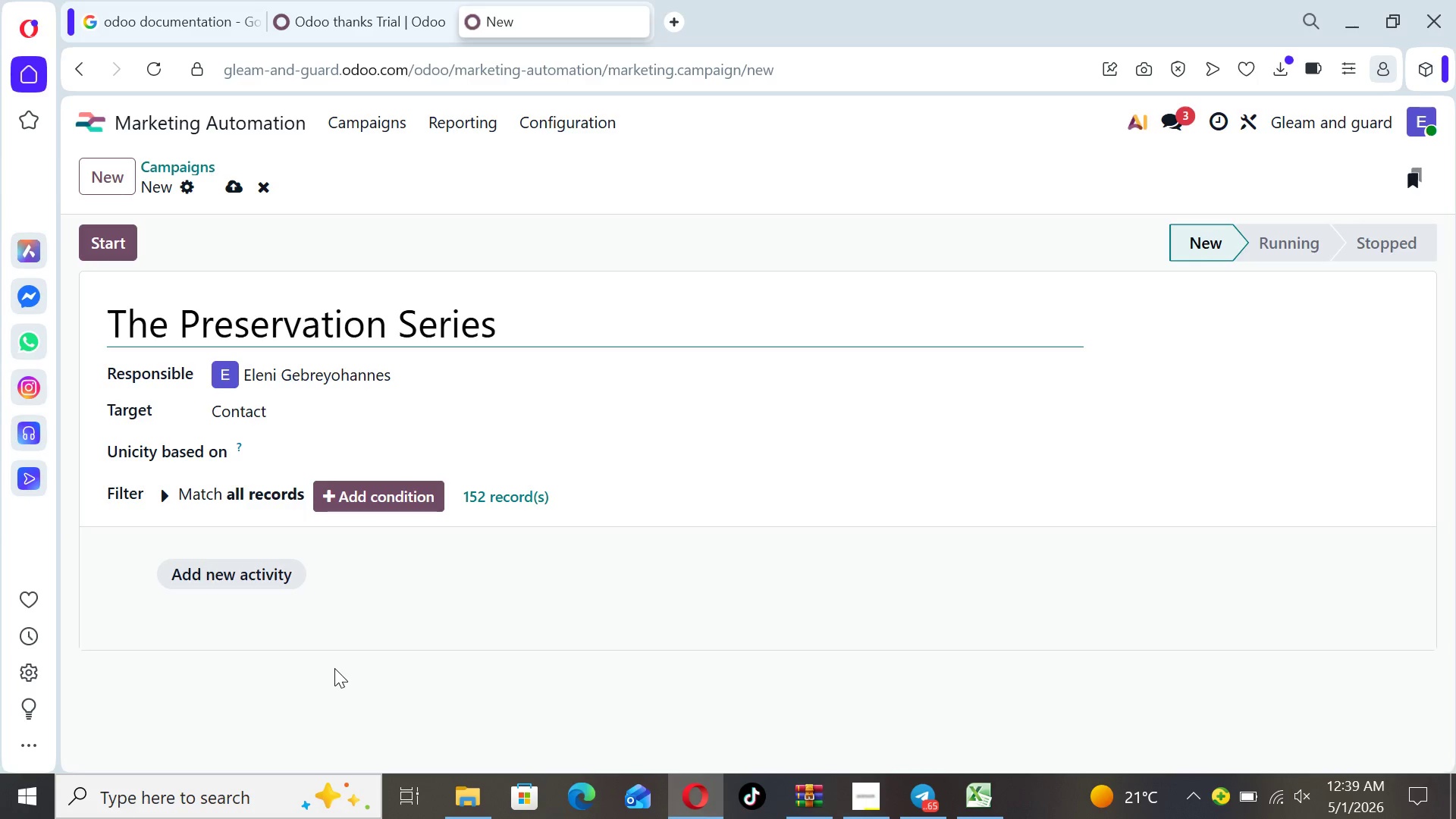 
wait(28.91)
 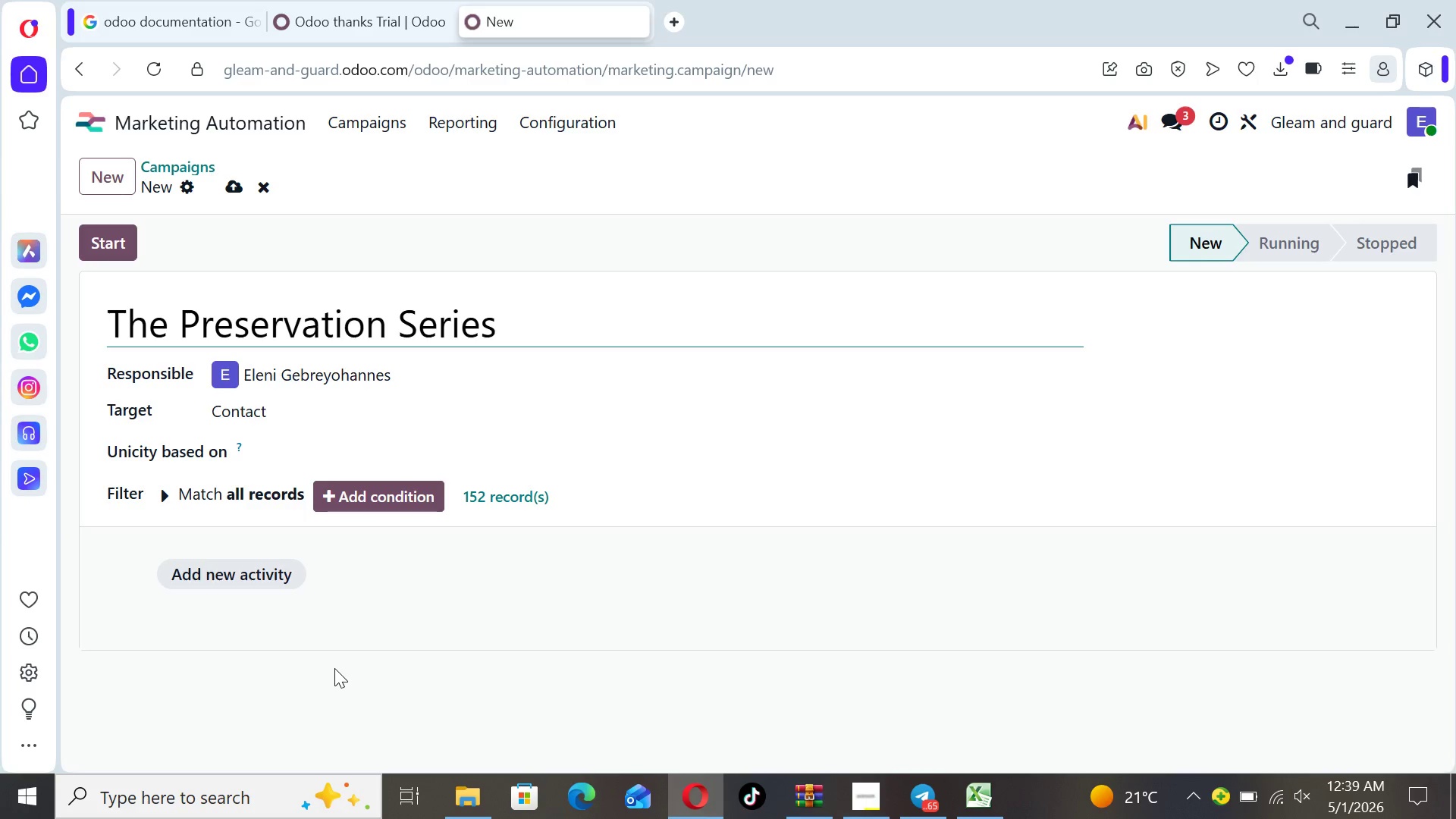 
left_click([635, 526])
 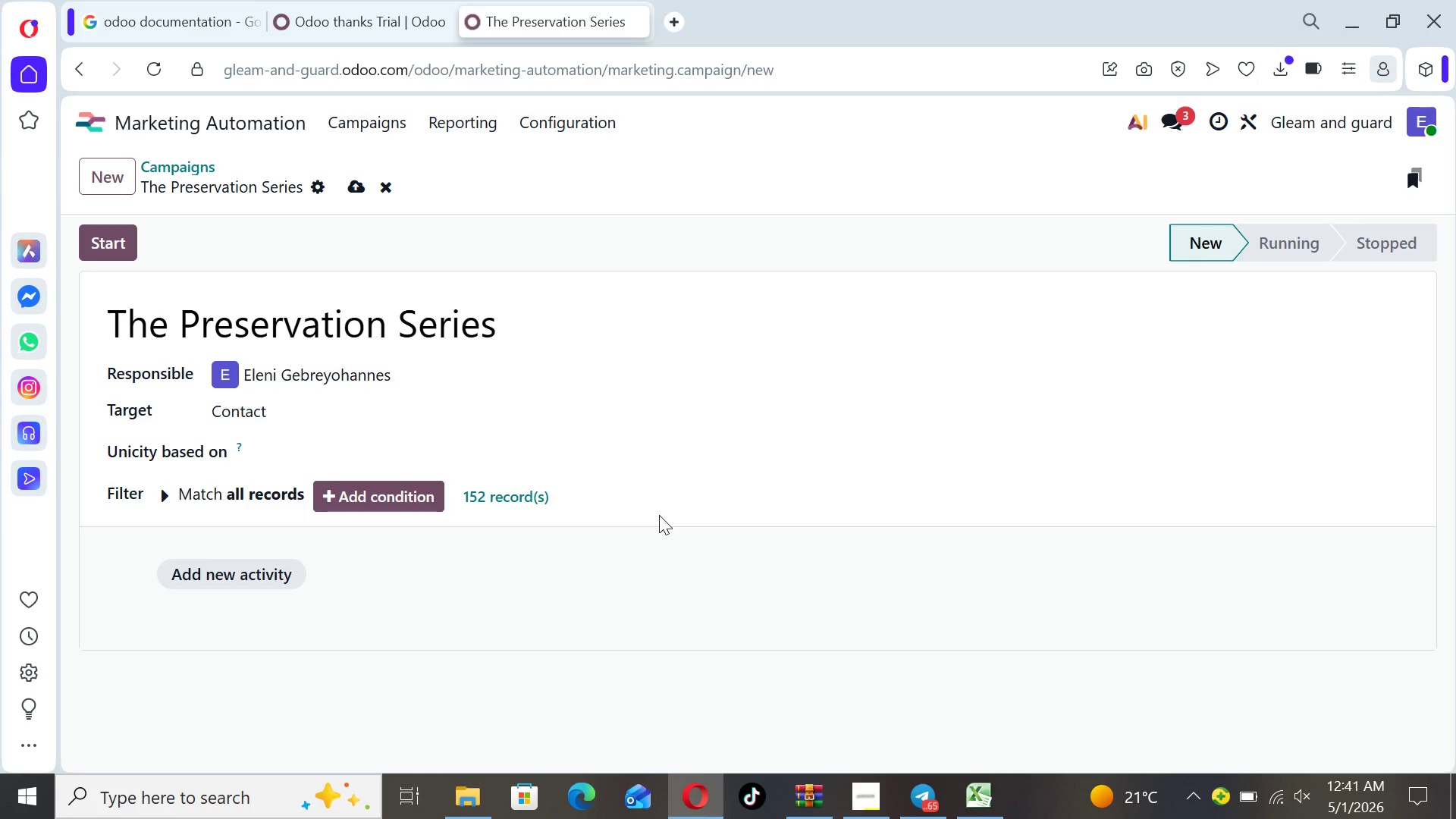 
wait(124.25)
 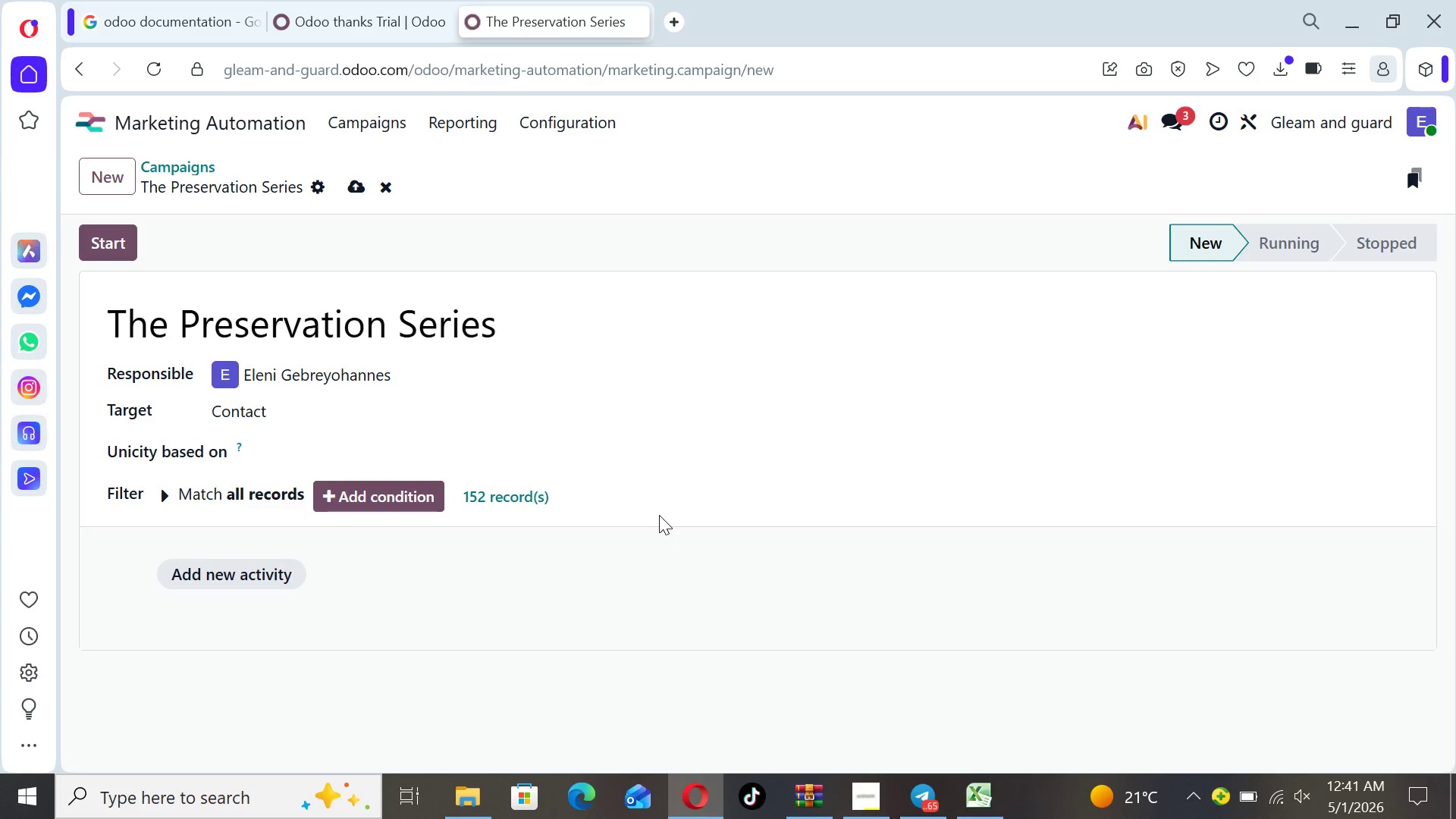 
left_click([354, 191])
 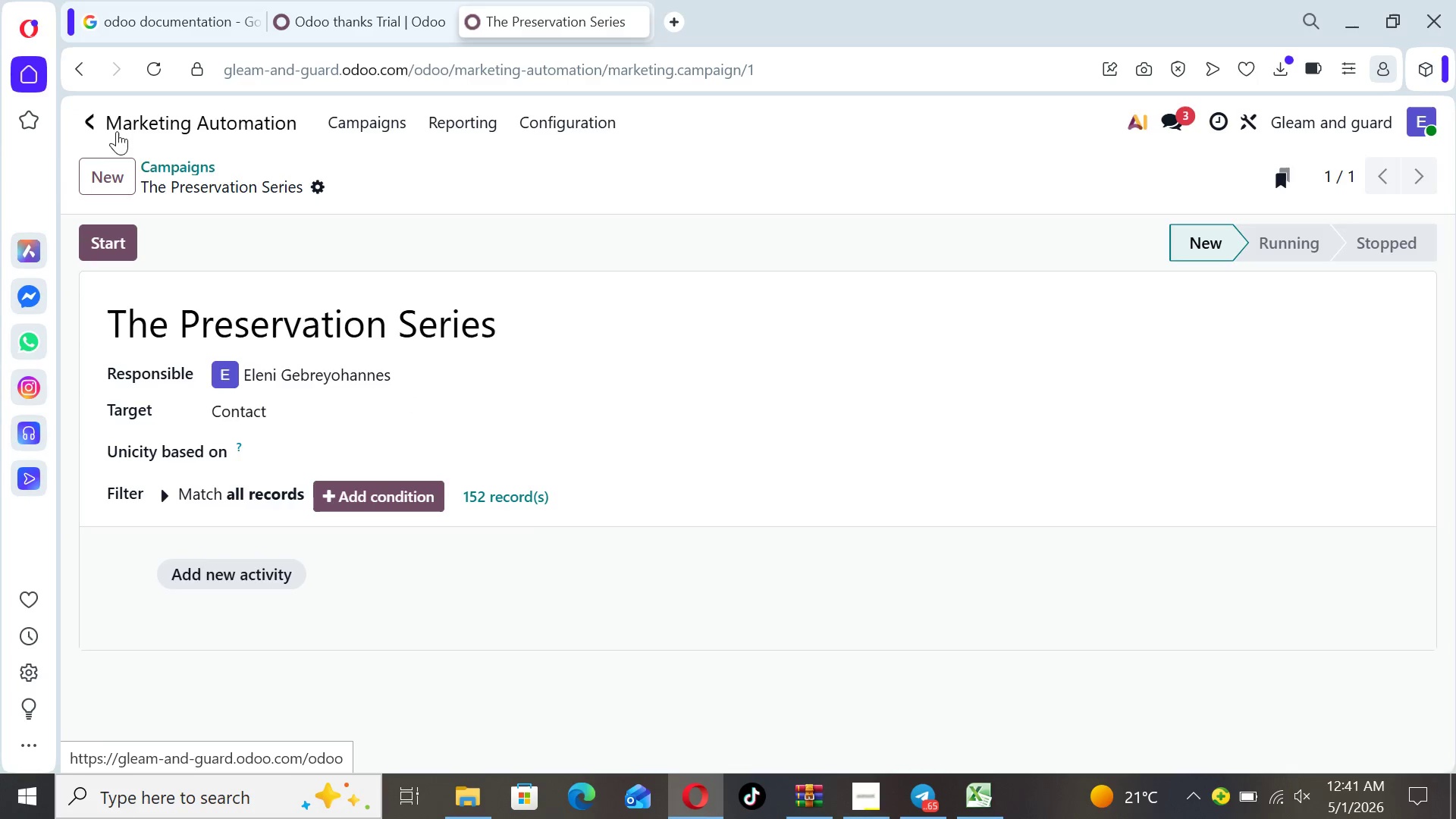 
left_click([94, 121])
 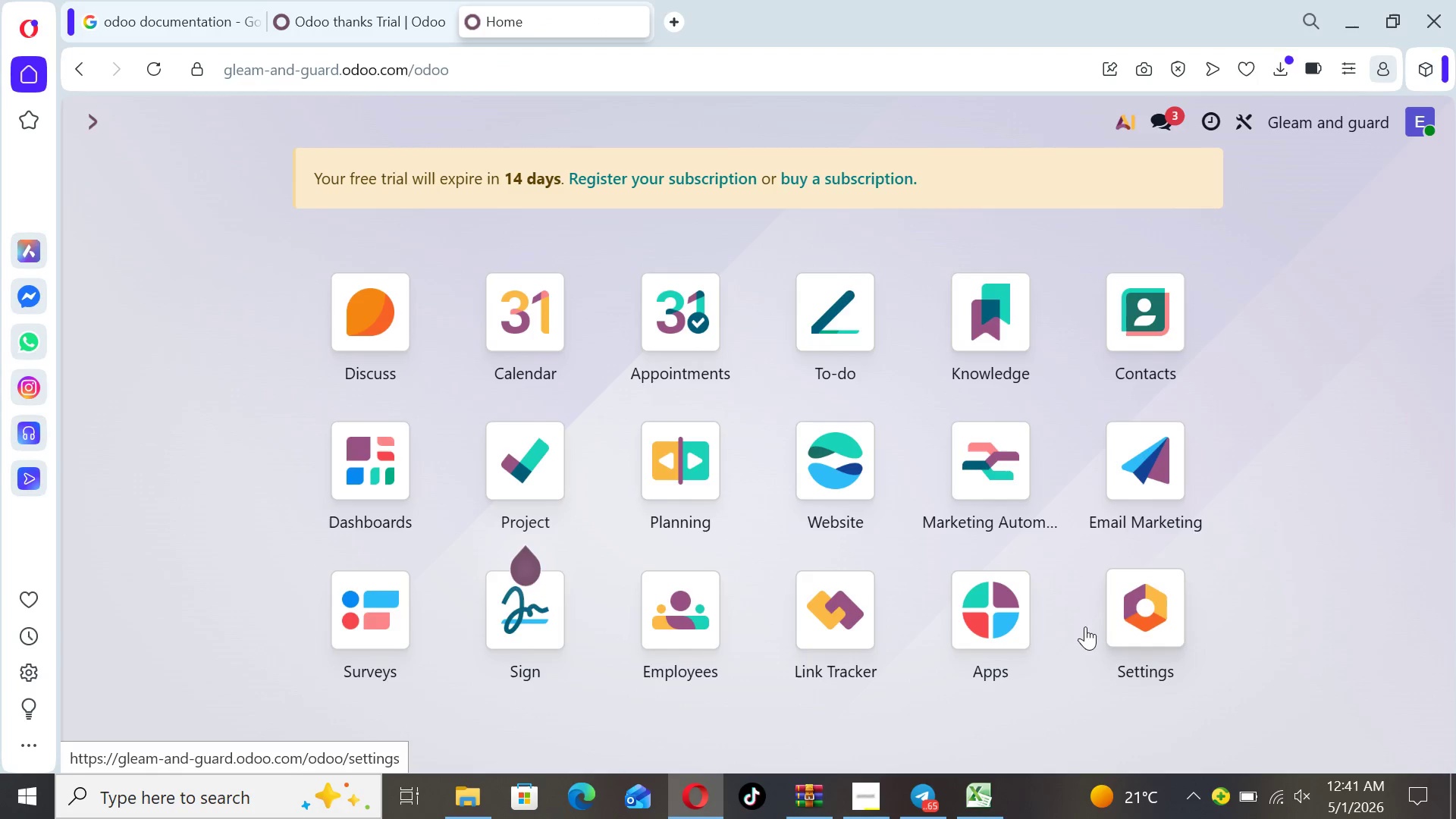 
left_click([1132, 625])
 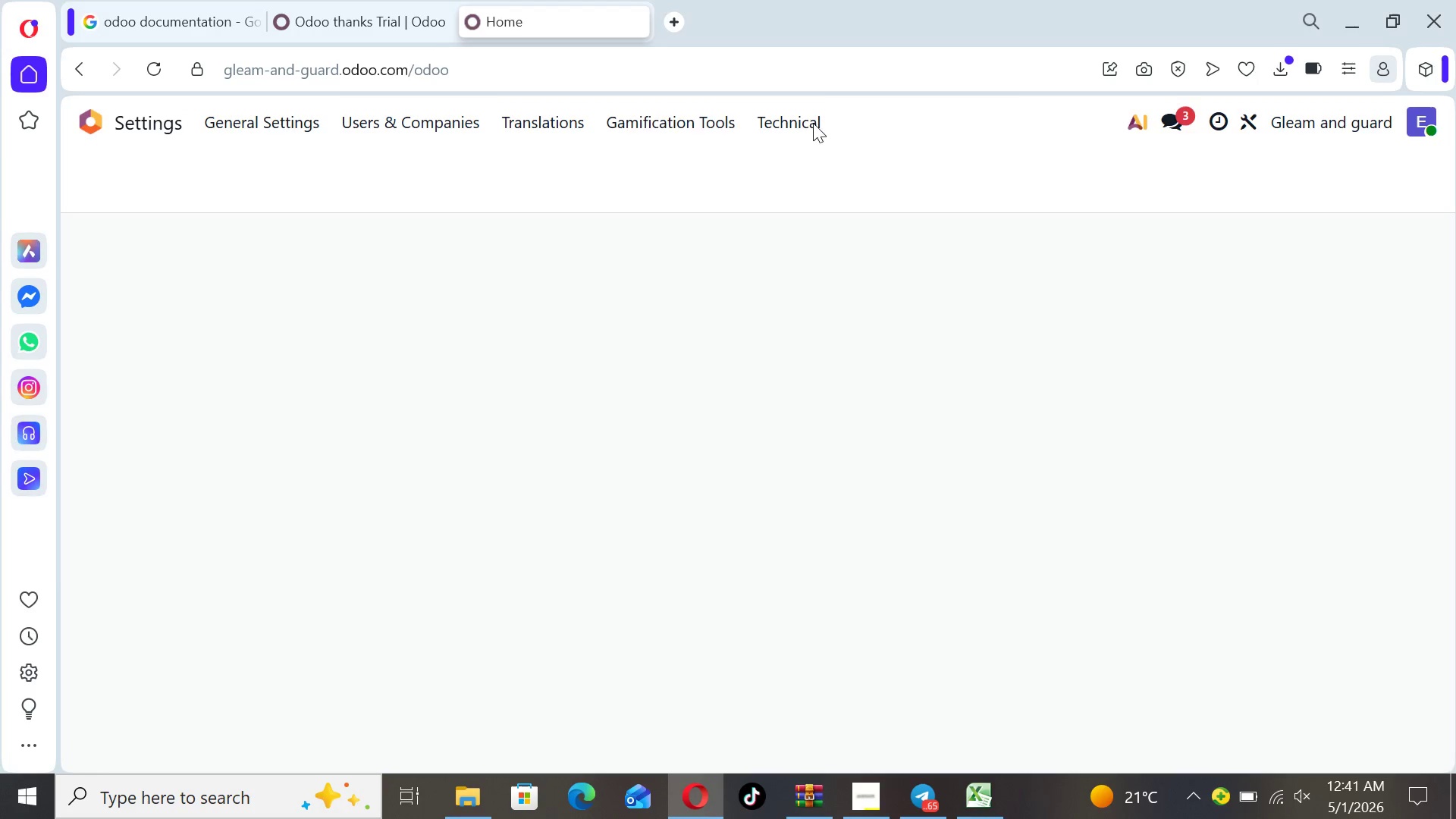 
left_click([808, 119])
 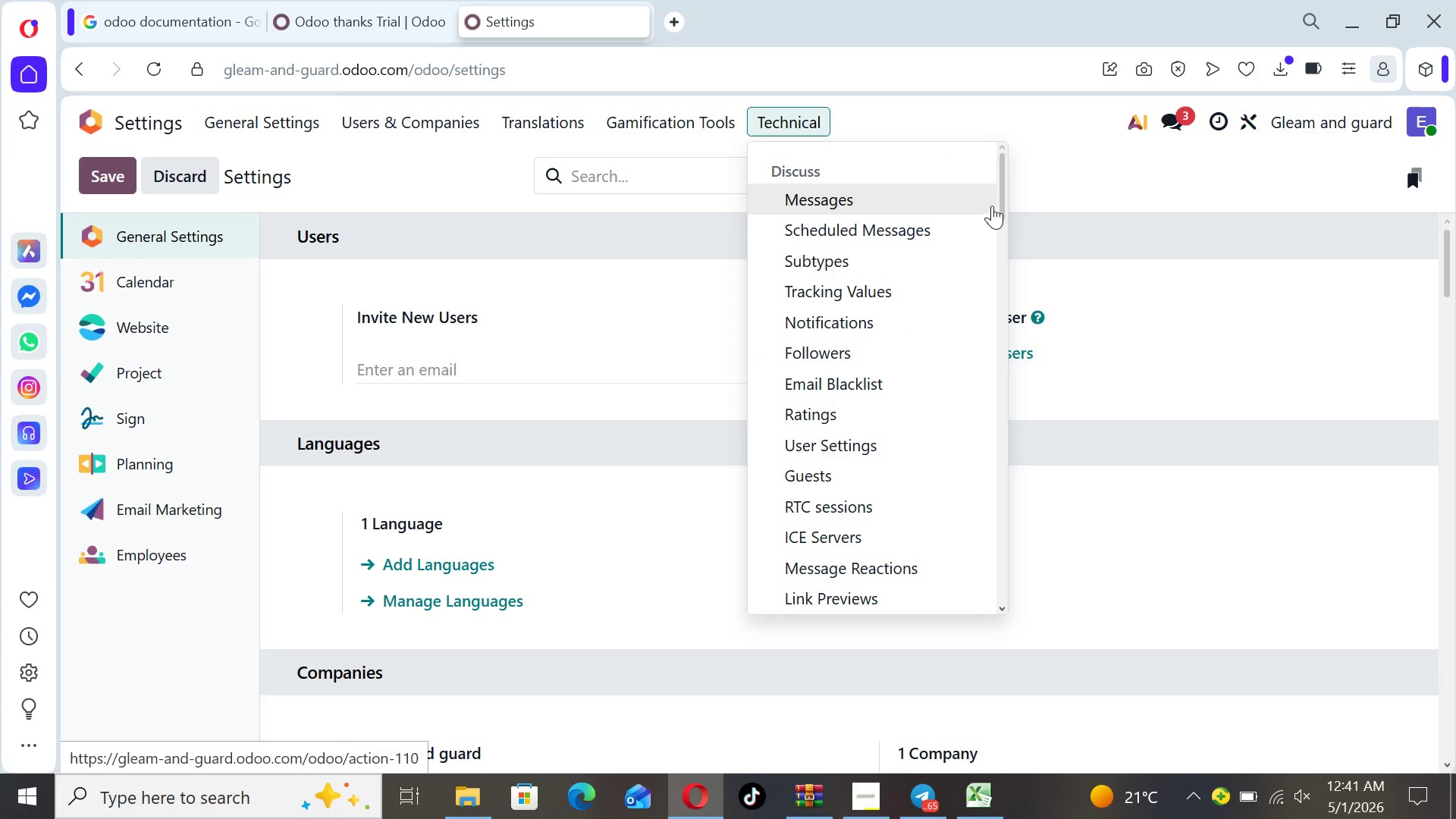 
left_click_drag(start_coordinate=[1003, 199], to_coordinate=[1032, 450])
 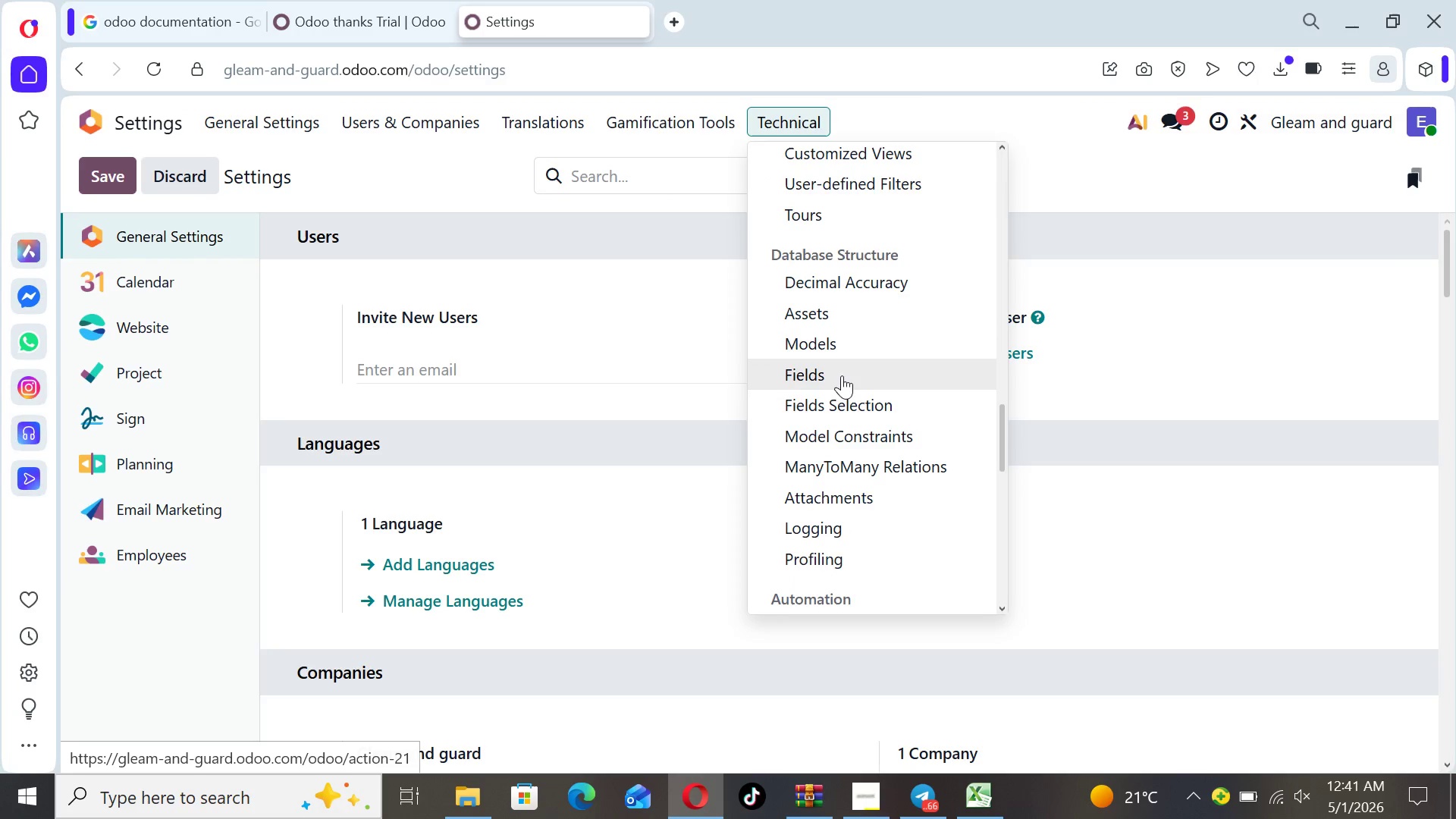 
left_click([841, 375])
 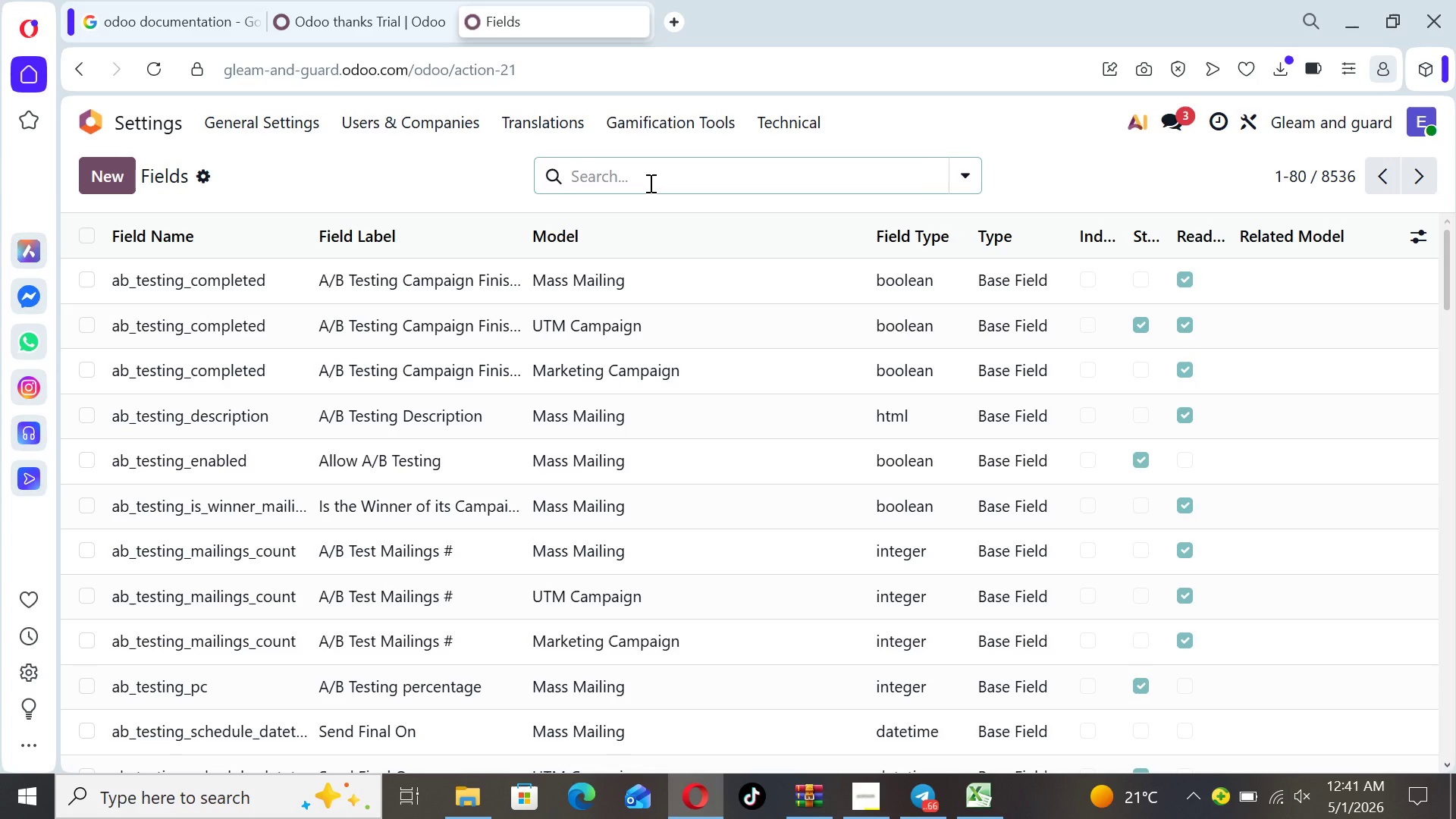 
wait(7.64)
 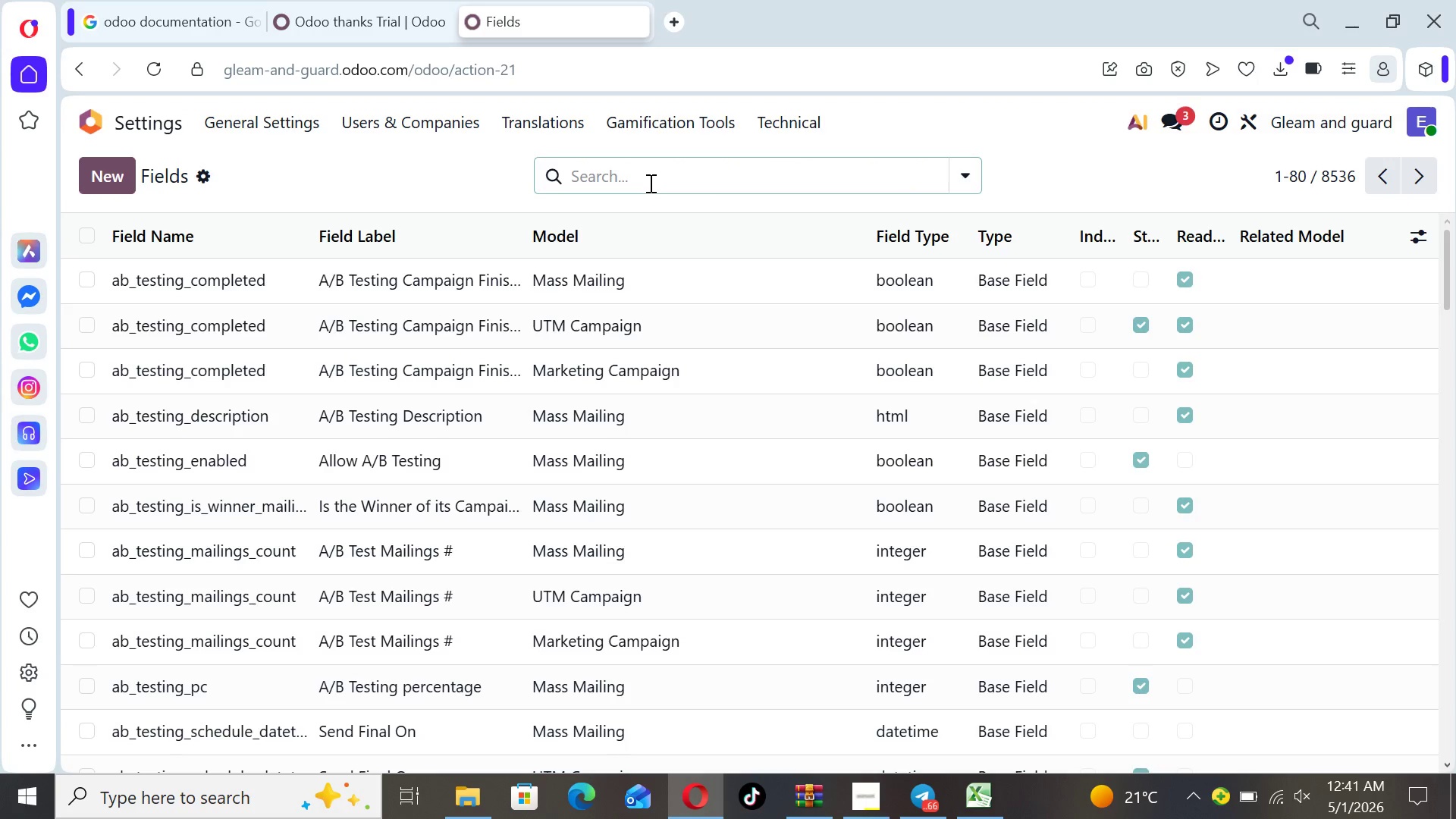 
type(x_last_service_date)
 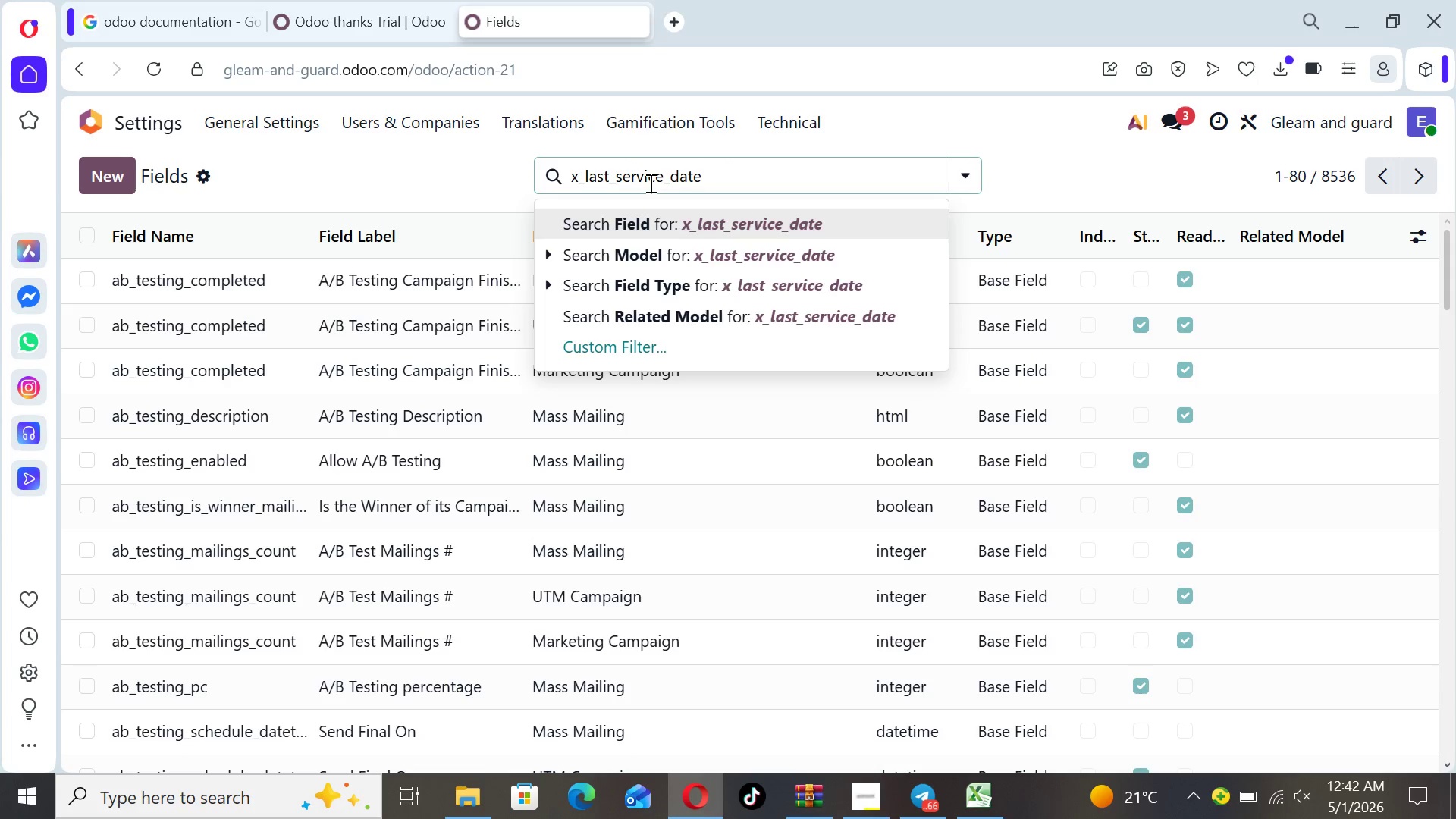 
left_click([731, 223])
 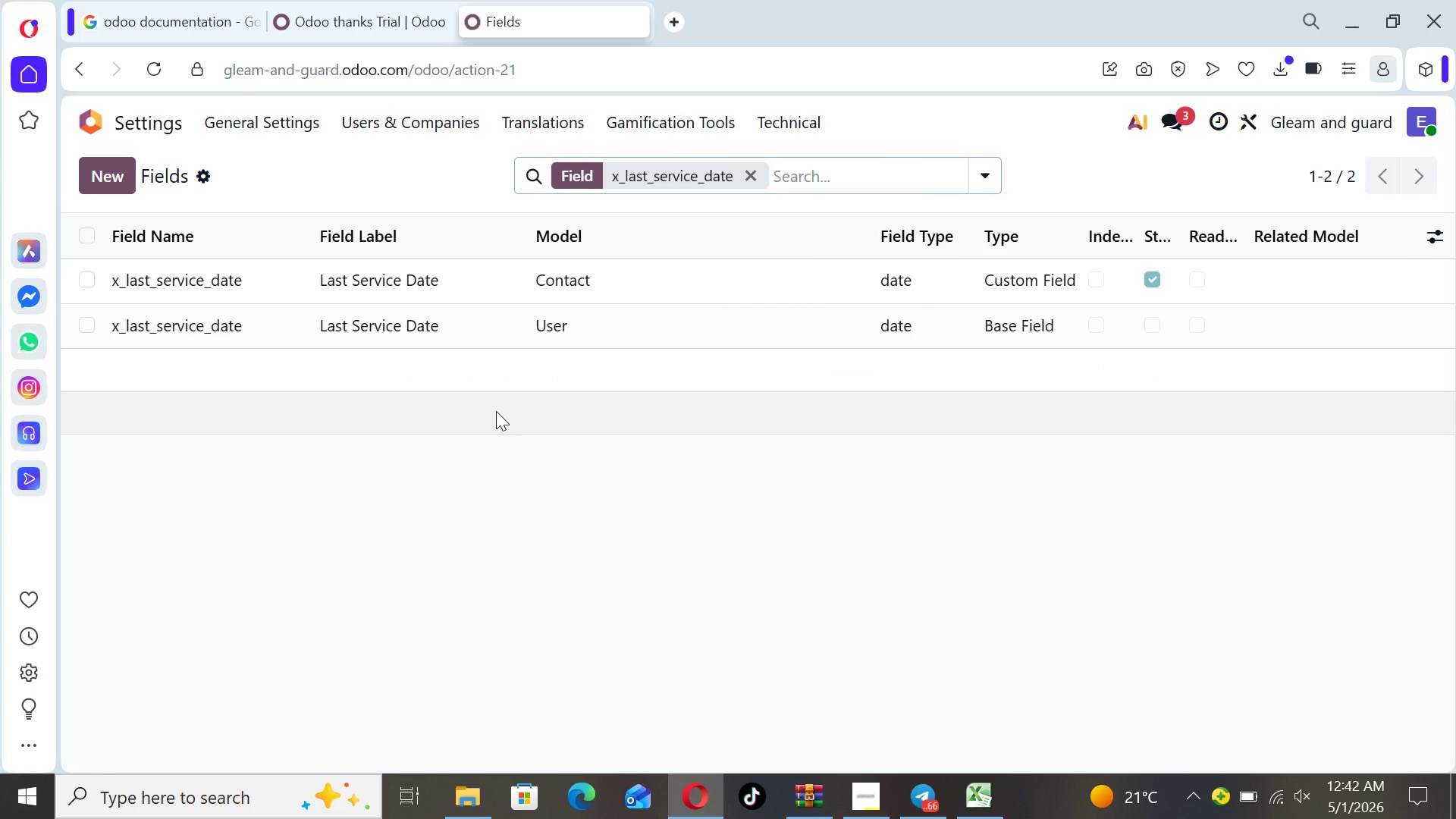 
wait(12.55)
 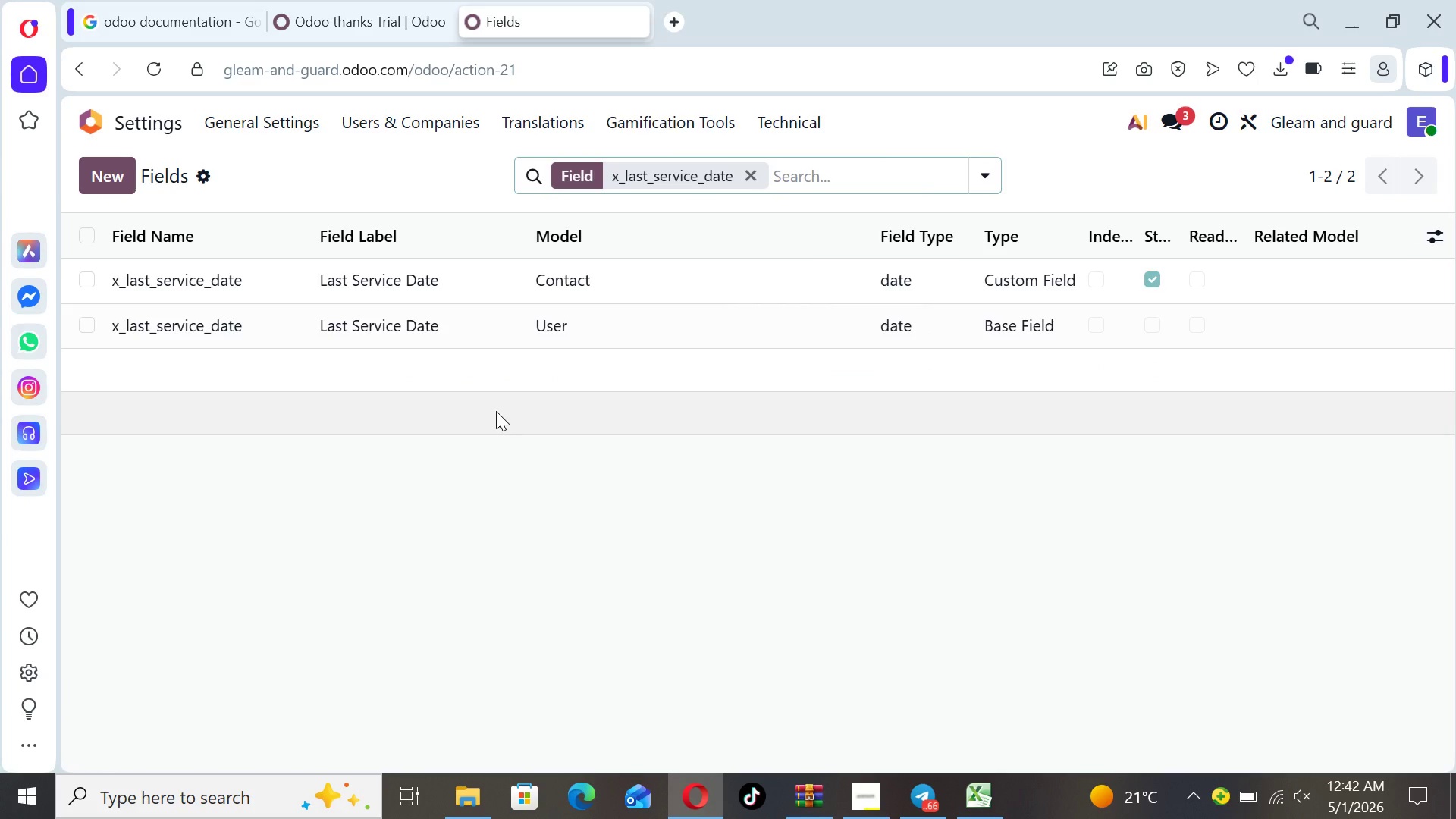 
left_click([448, 295])
 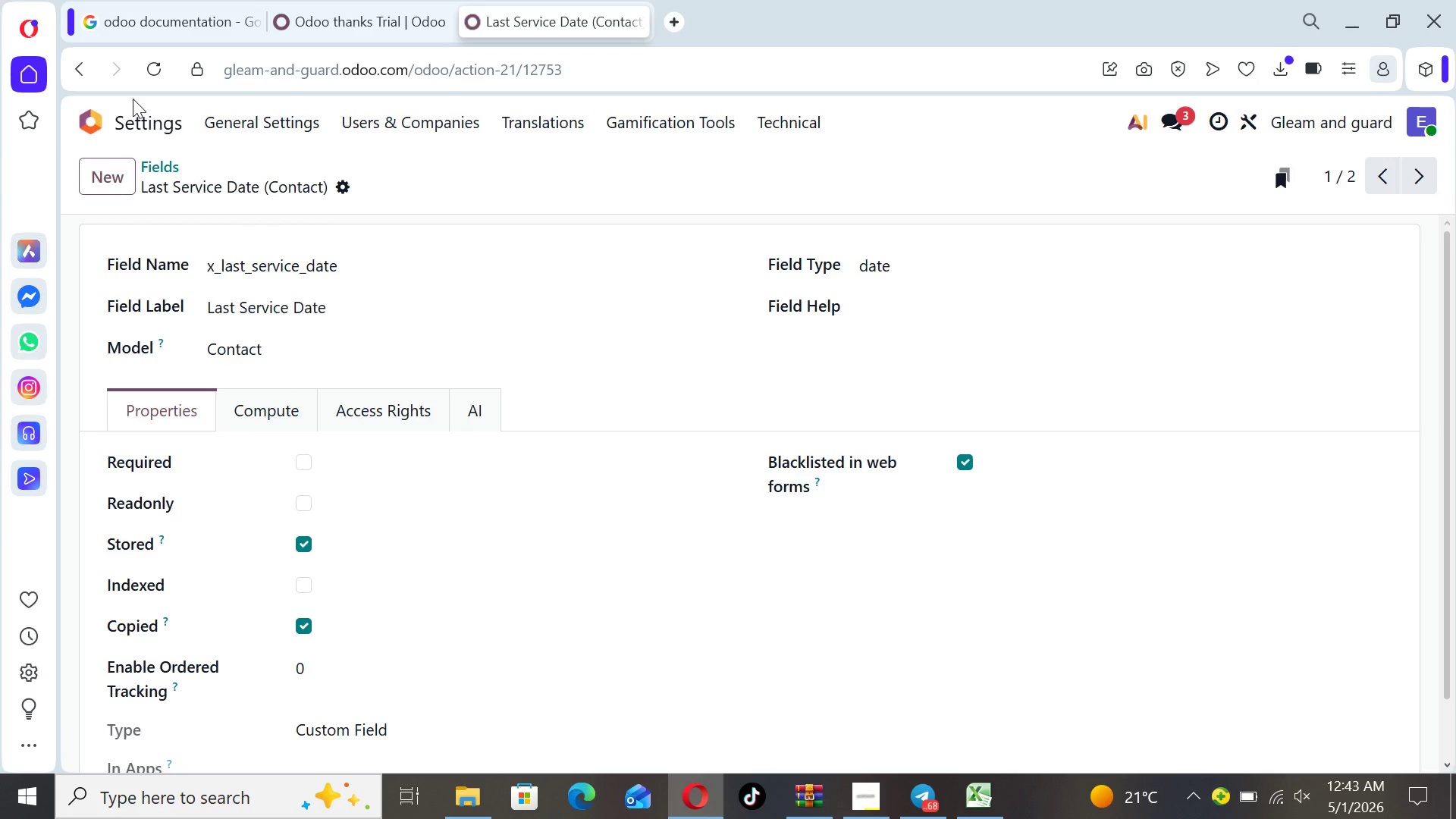 
wait(82.92)
 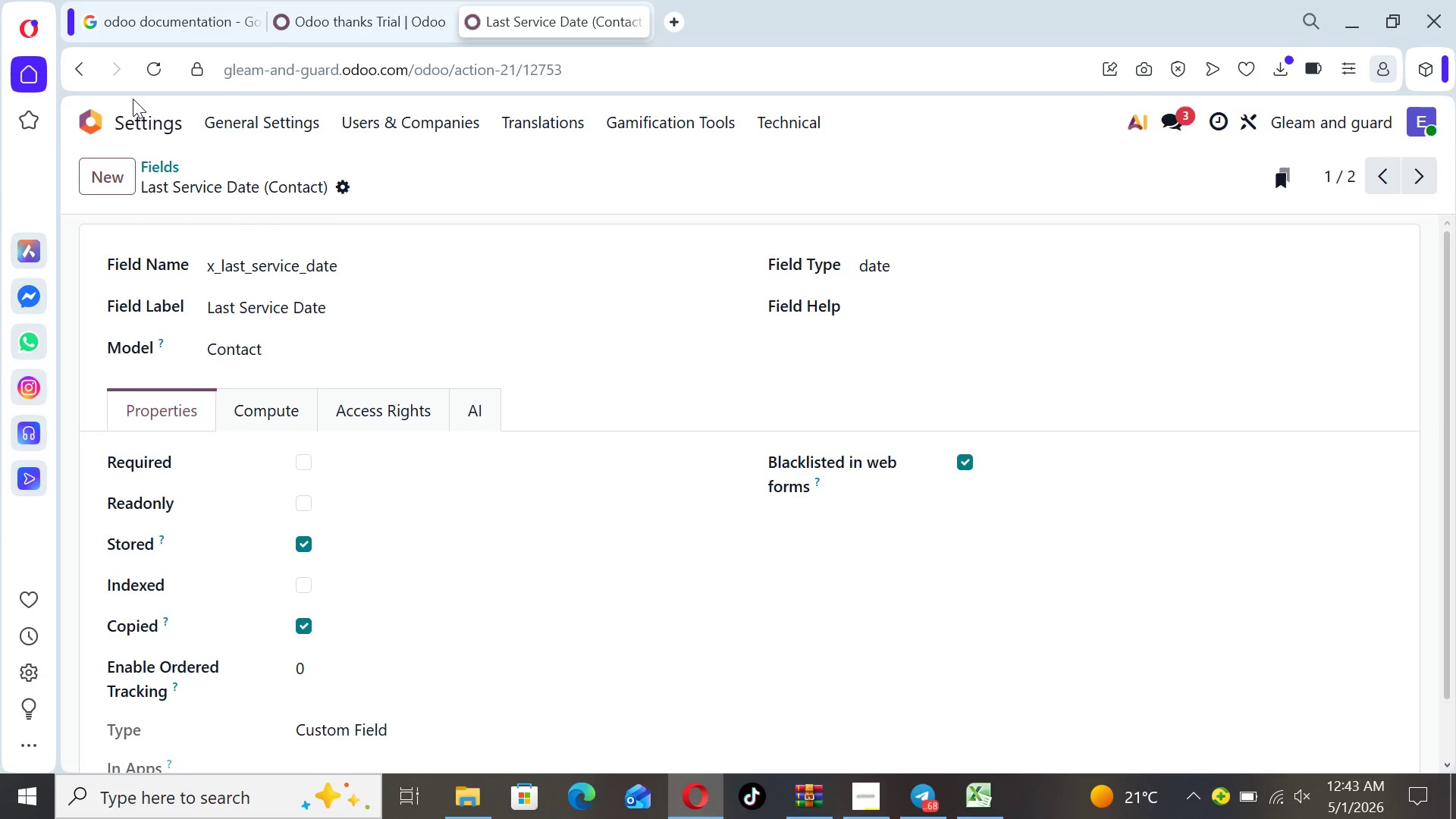 
left_click([95, 121])
 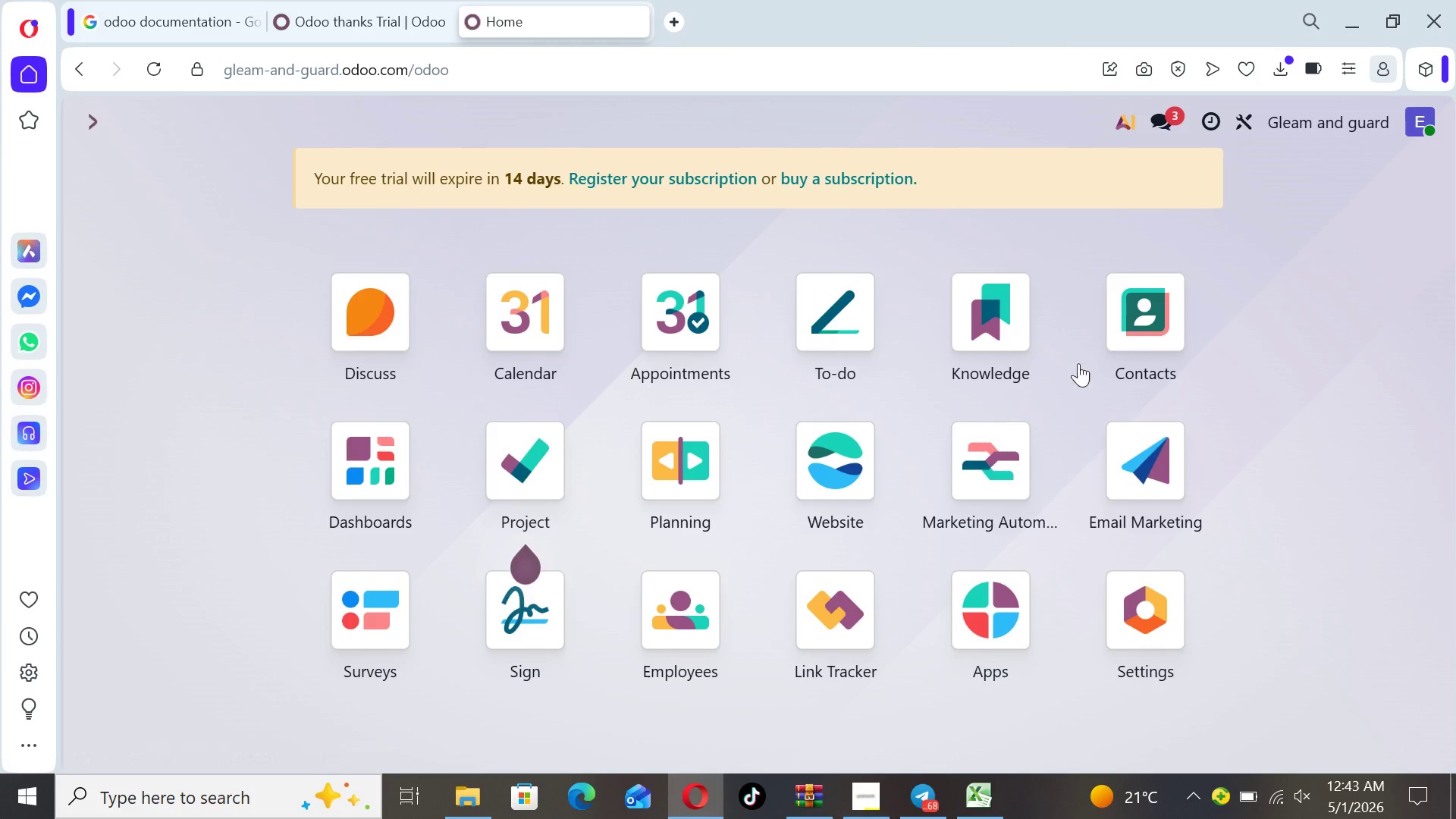 
left_click([1144, 363])
 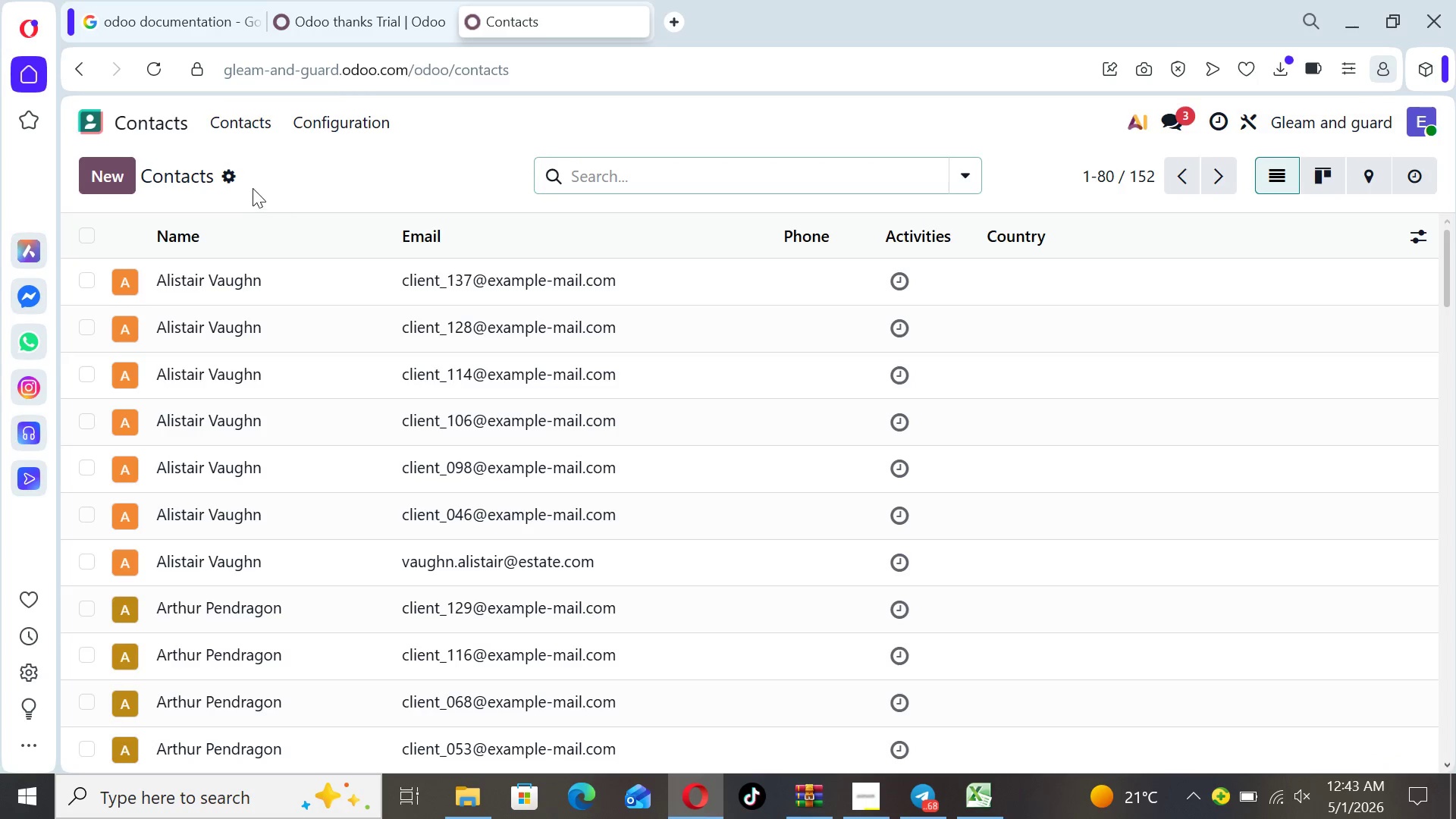 
left_click([232, 174])
 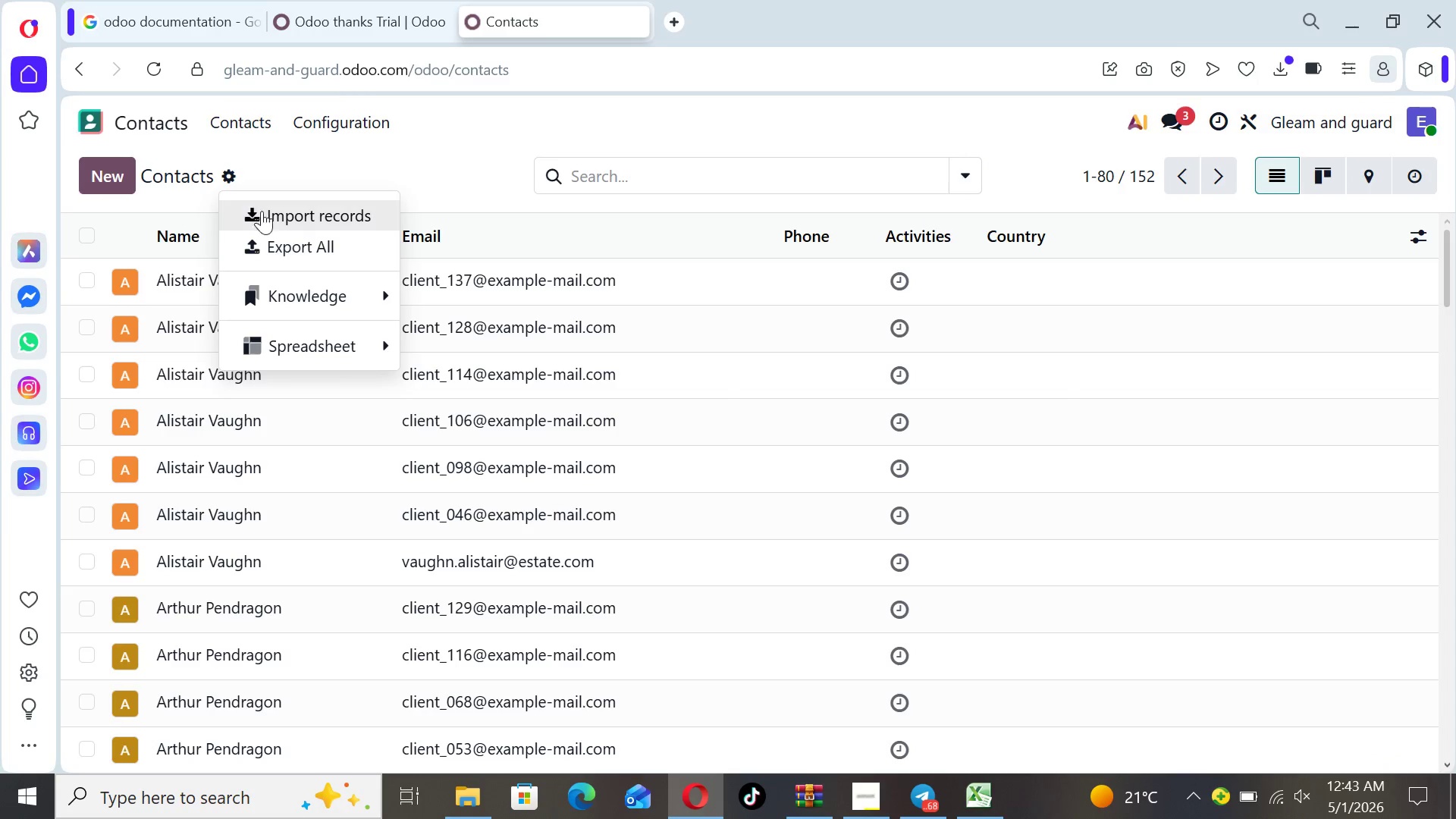 
left_click([340, 184])
 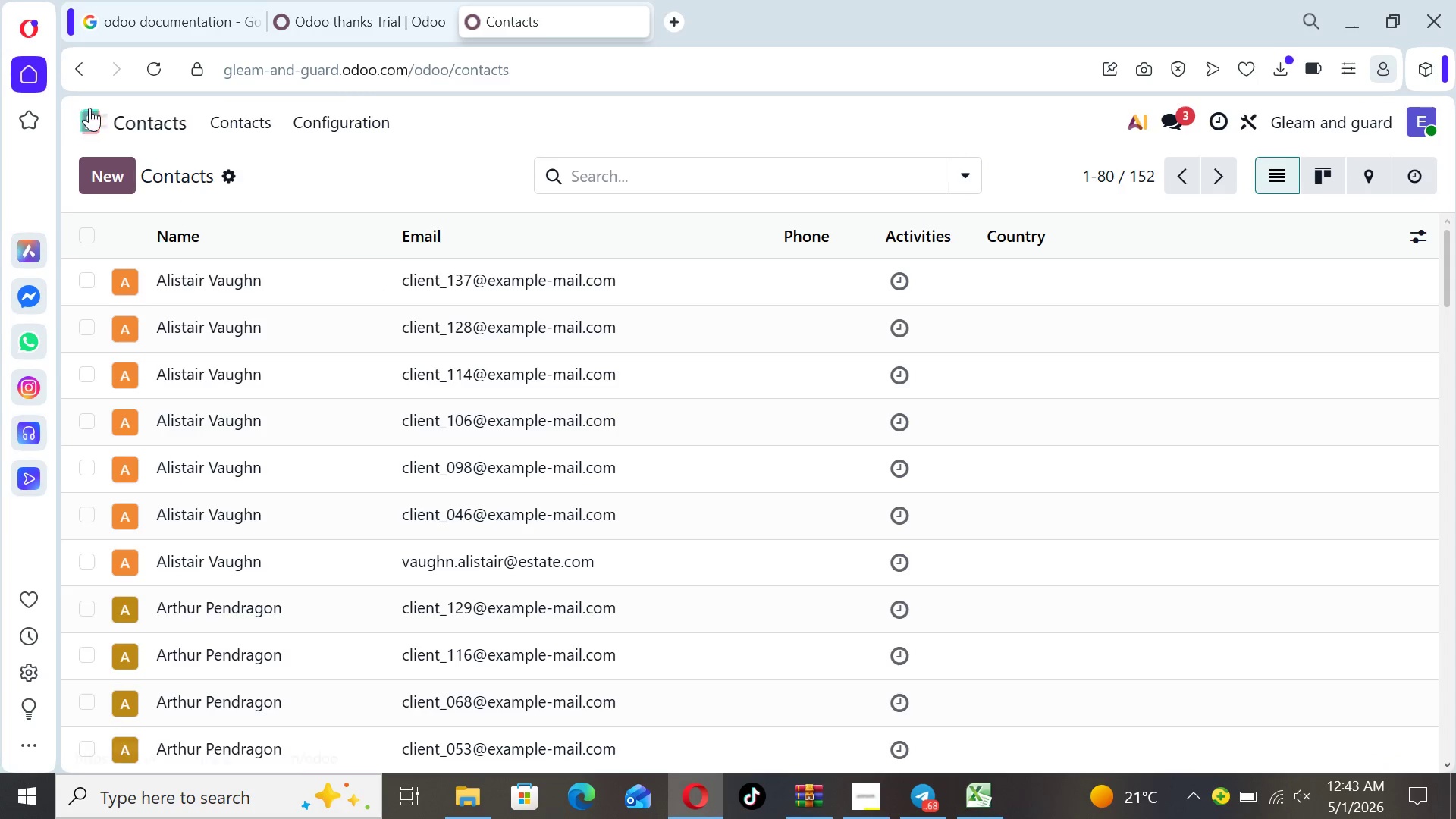 
left_click([89, 118])
 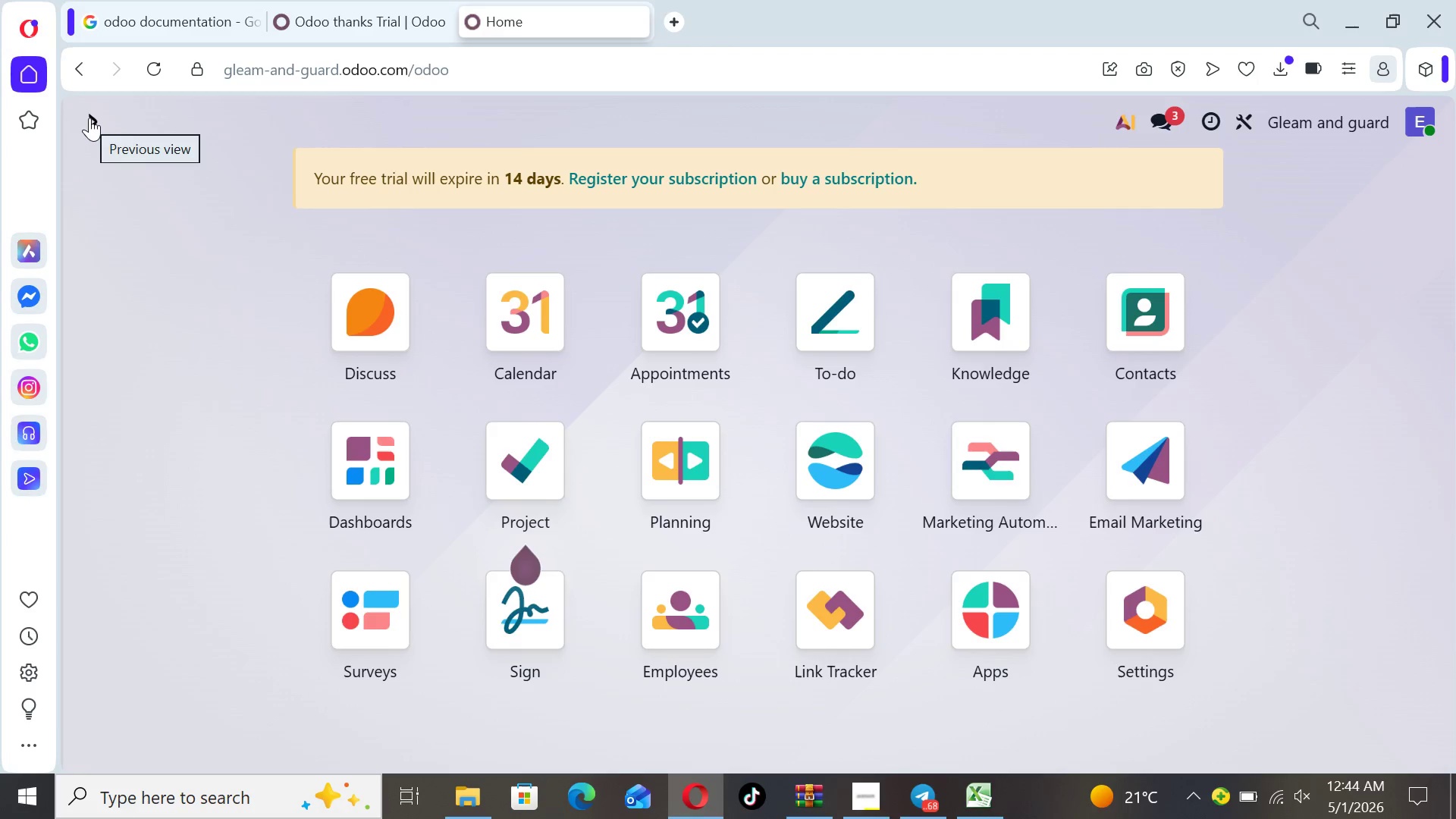 
wait(19.28)
 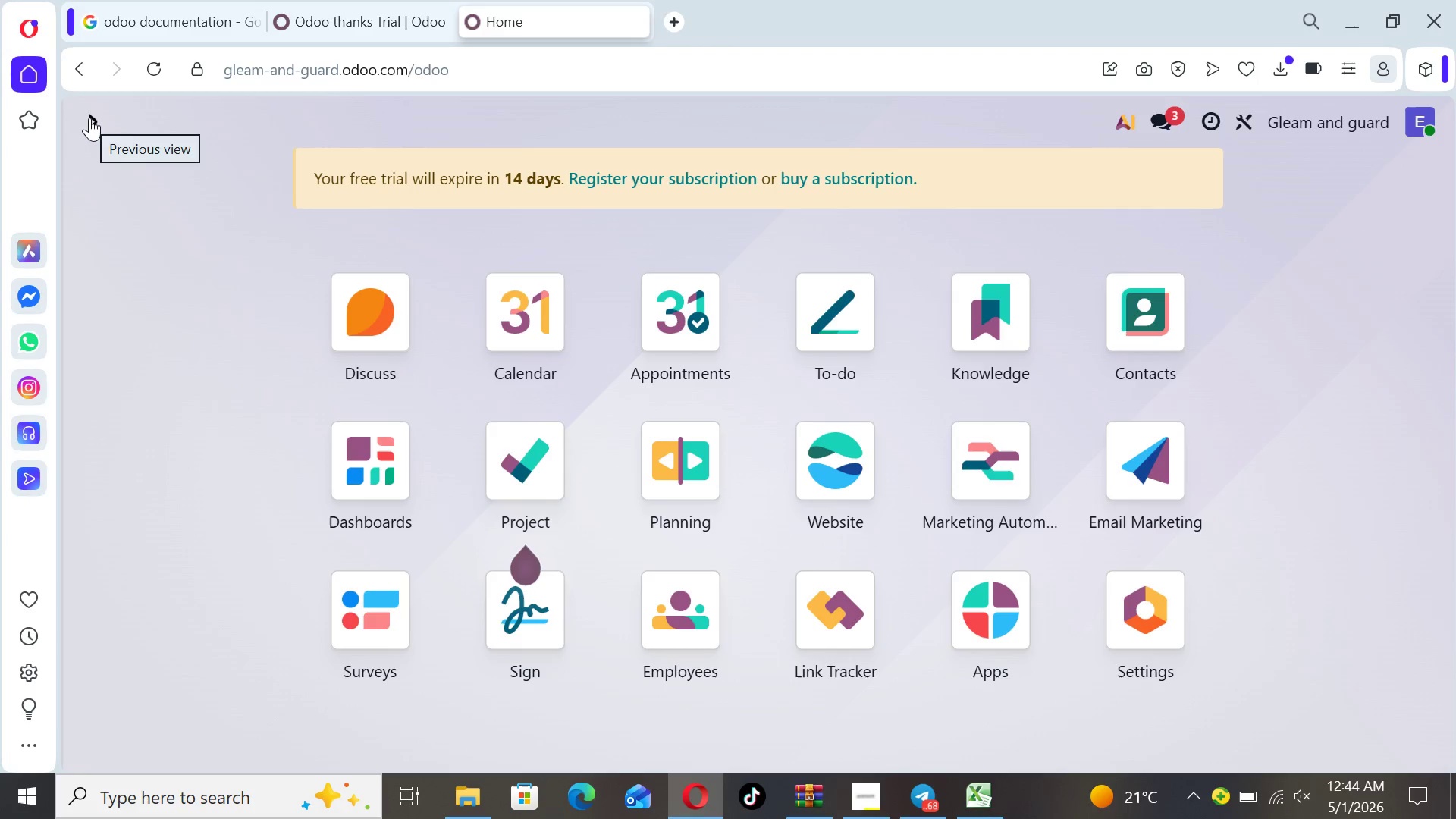 
left_click([1012, 433])
 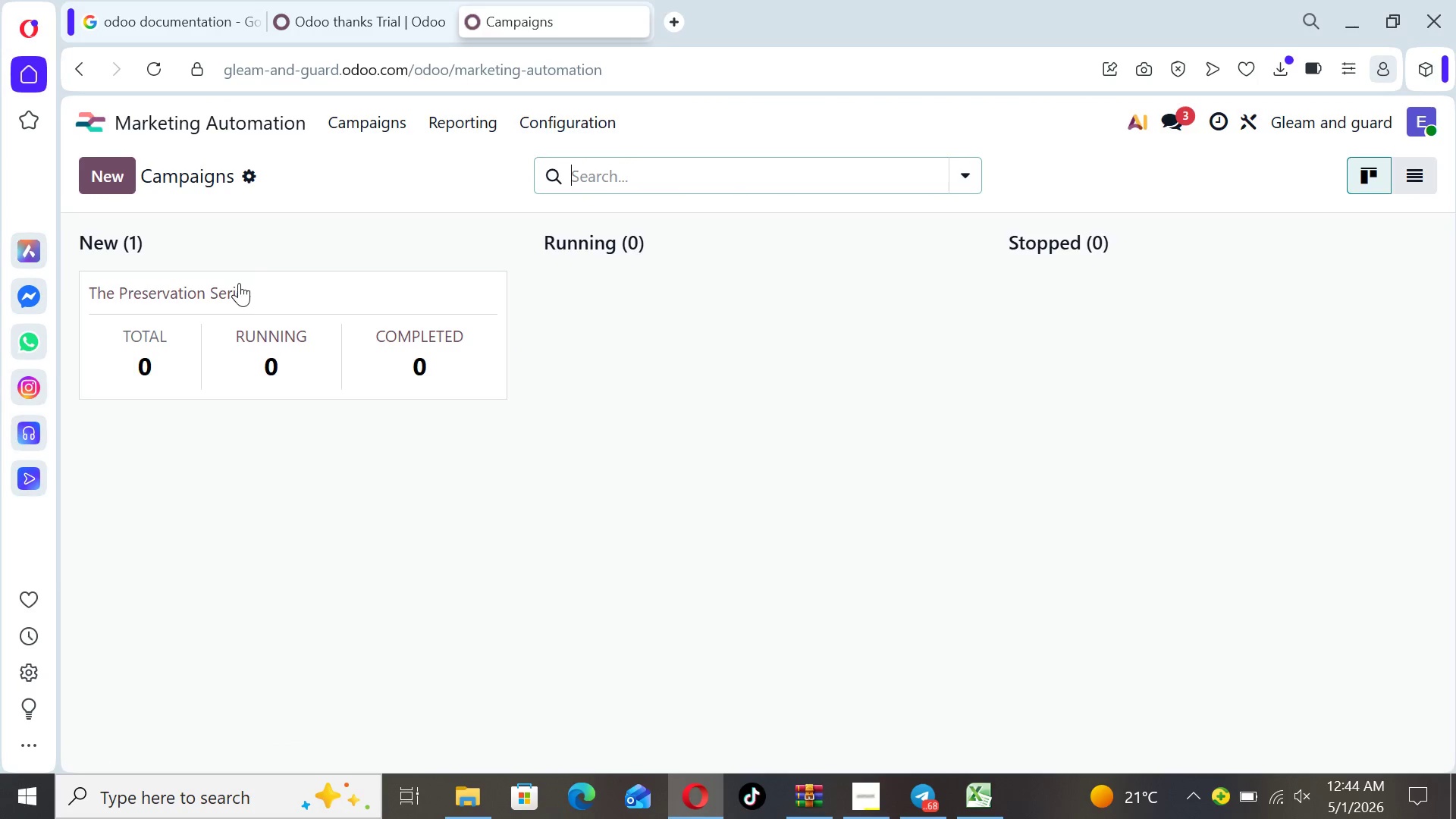 
left_click([222, 288])
 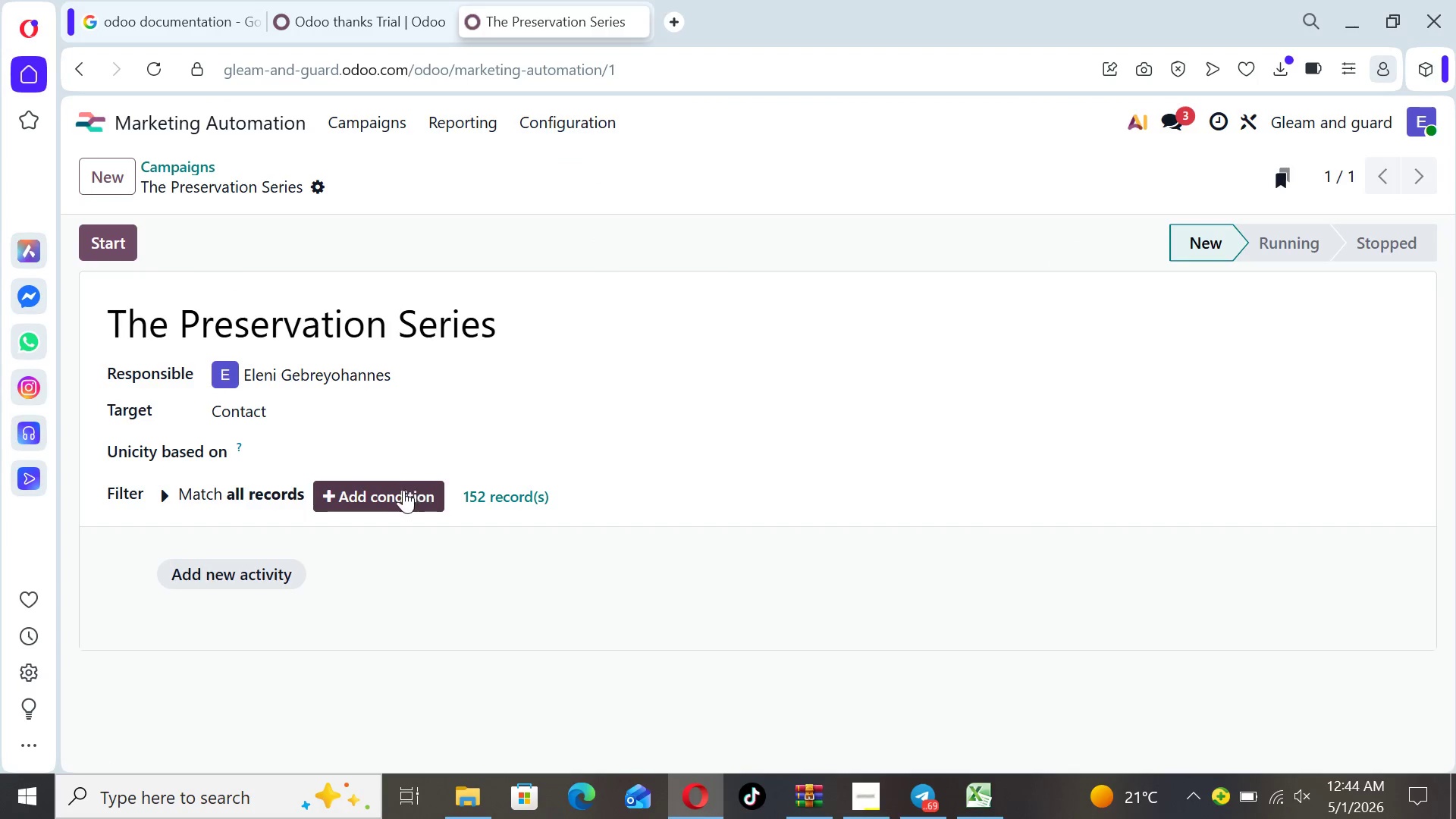 
left_click([400, 491])
 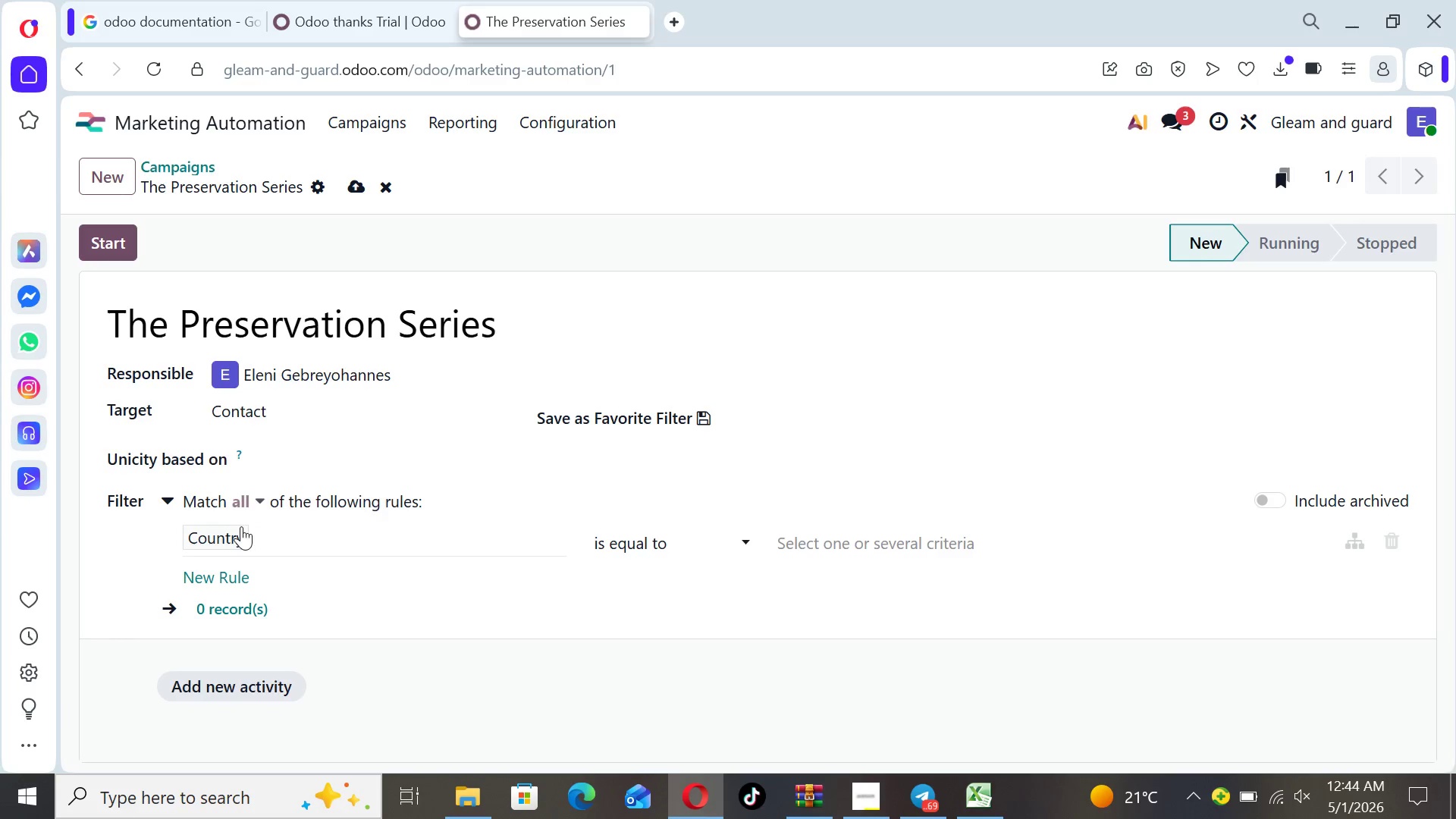 
left_click([218, 542])
 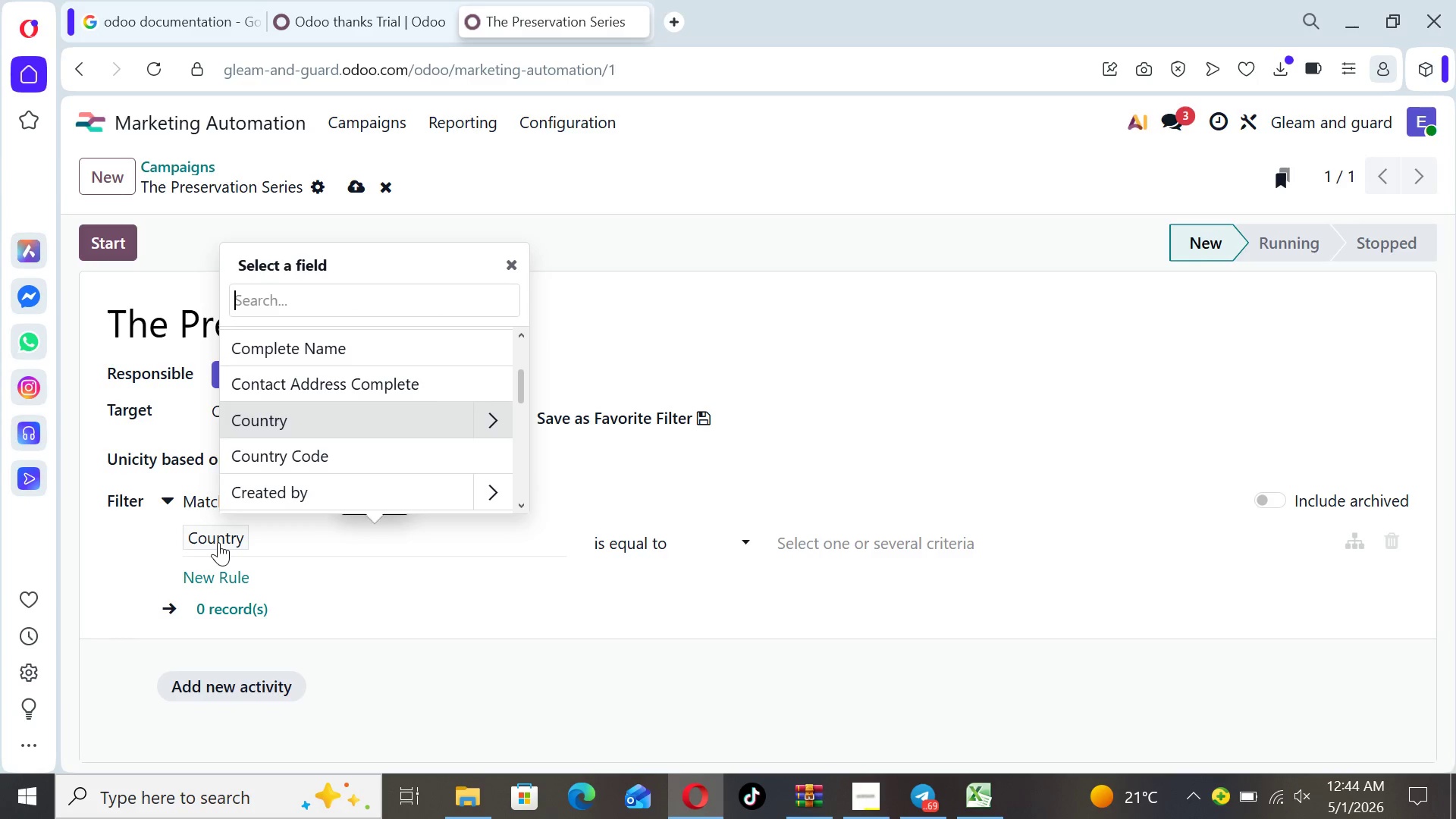 
type(la)
 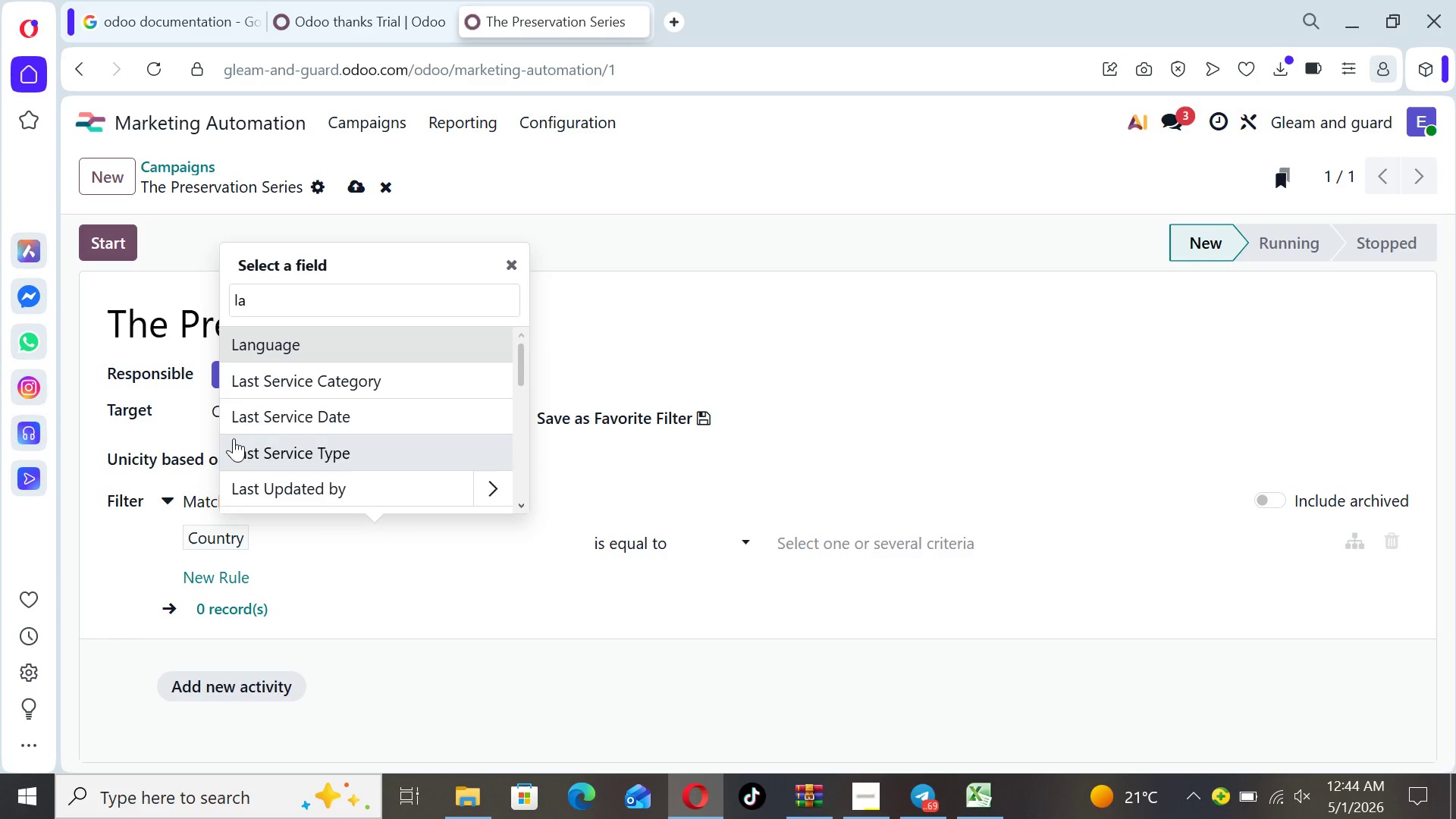 
left_click([271, 410])
 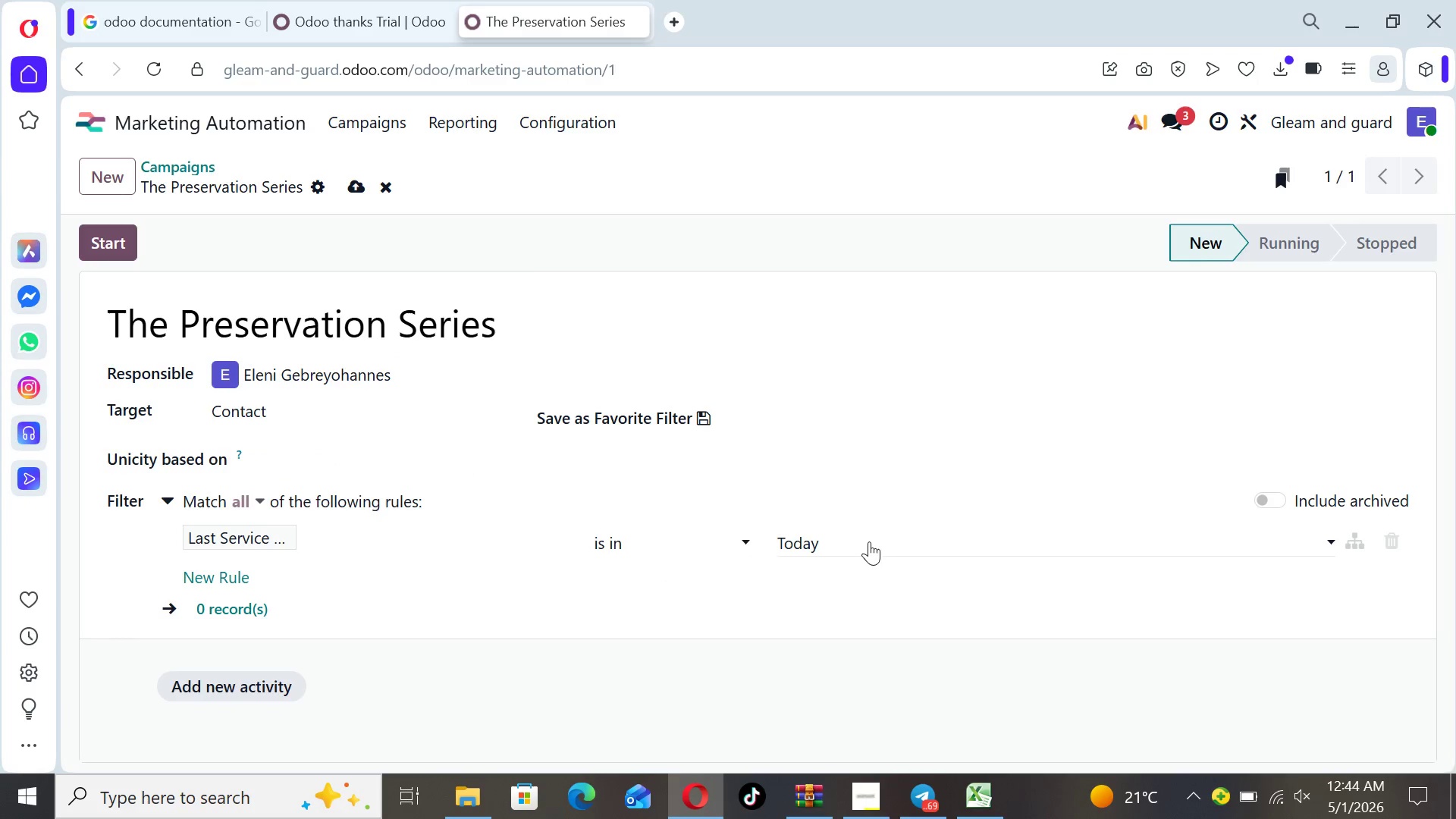 
left_click([862, 539])
 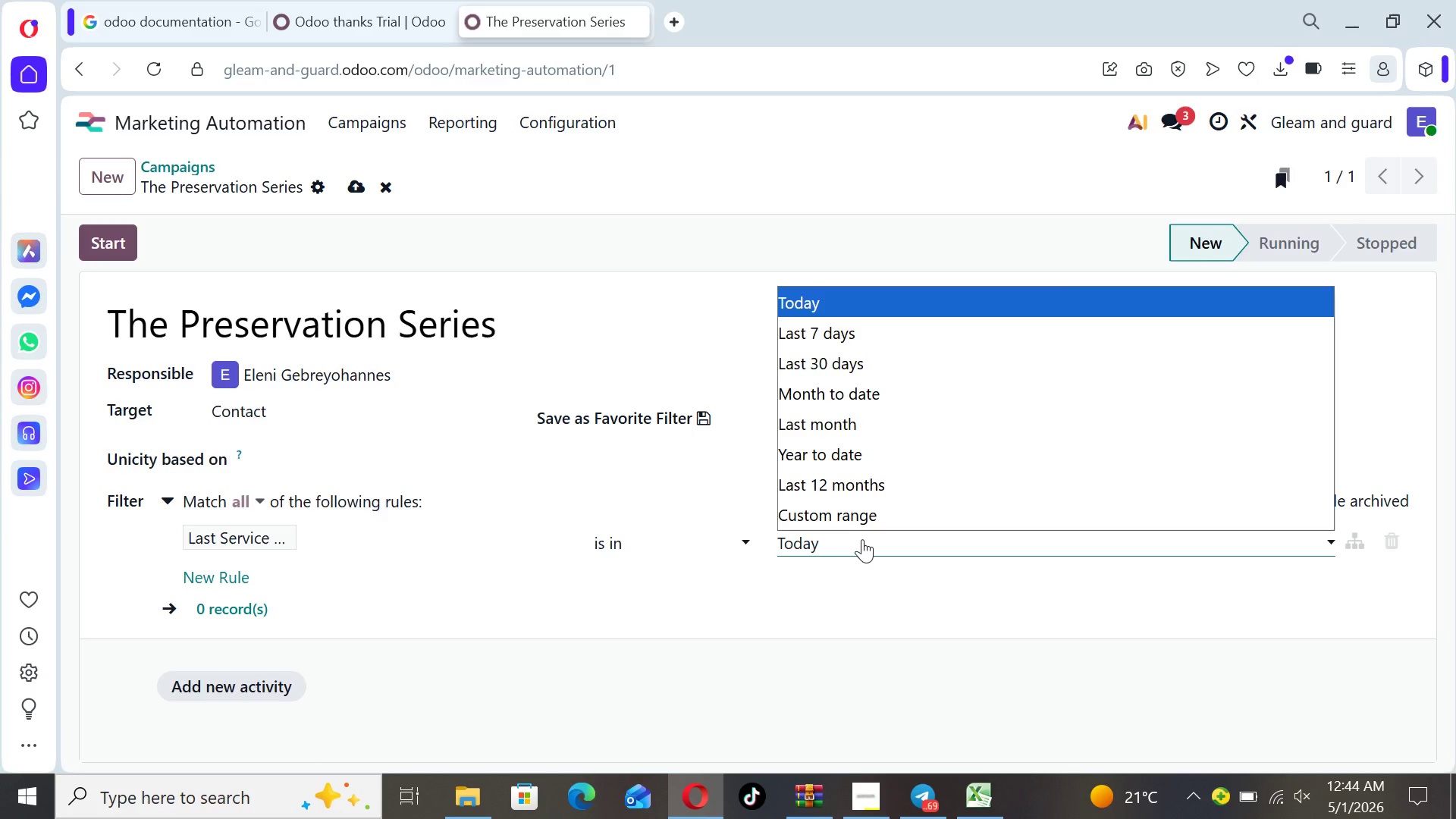 
left_click([862, 539])
 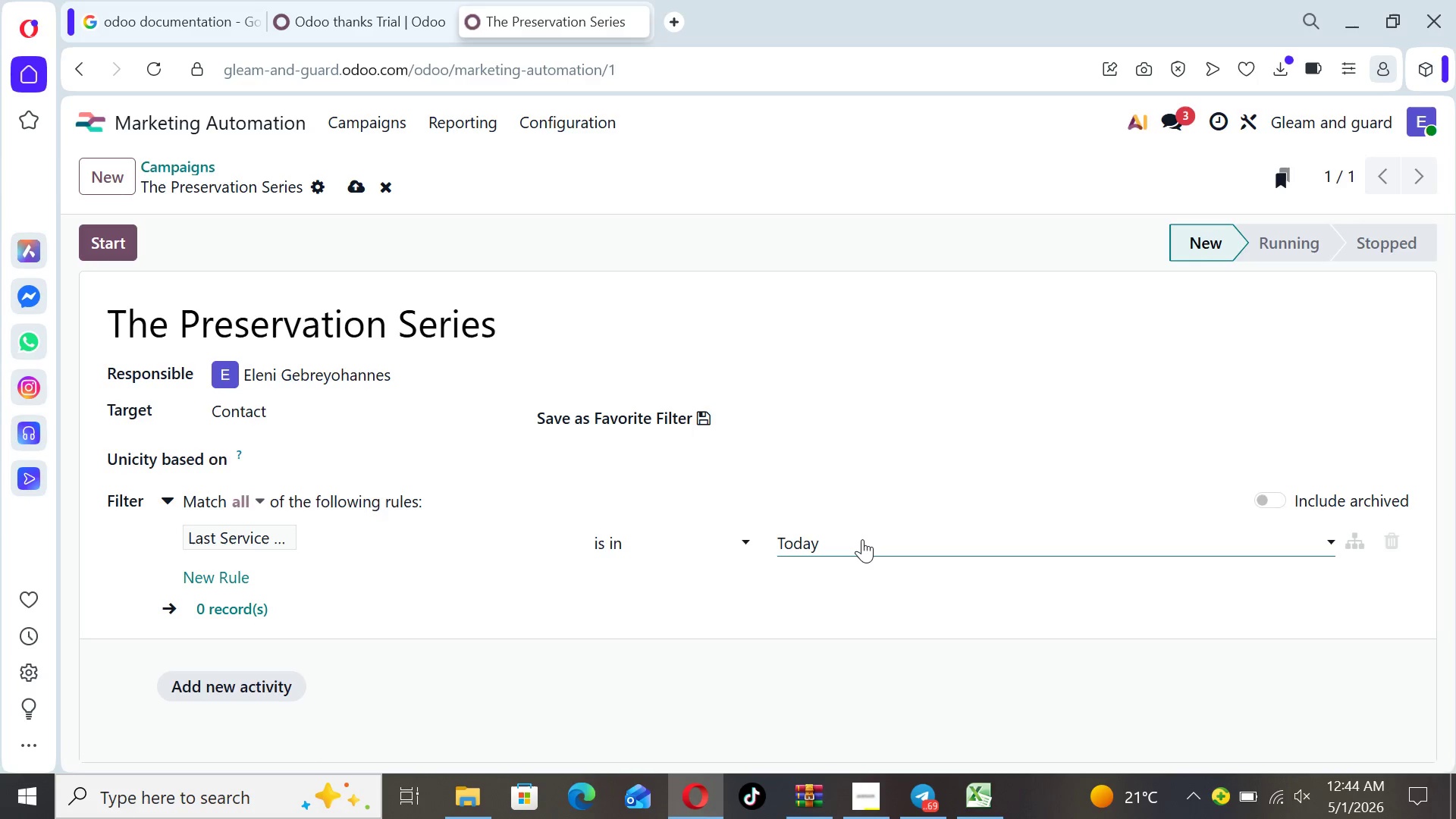 
left_click([862, 539])
 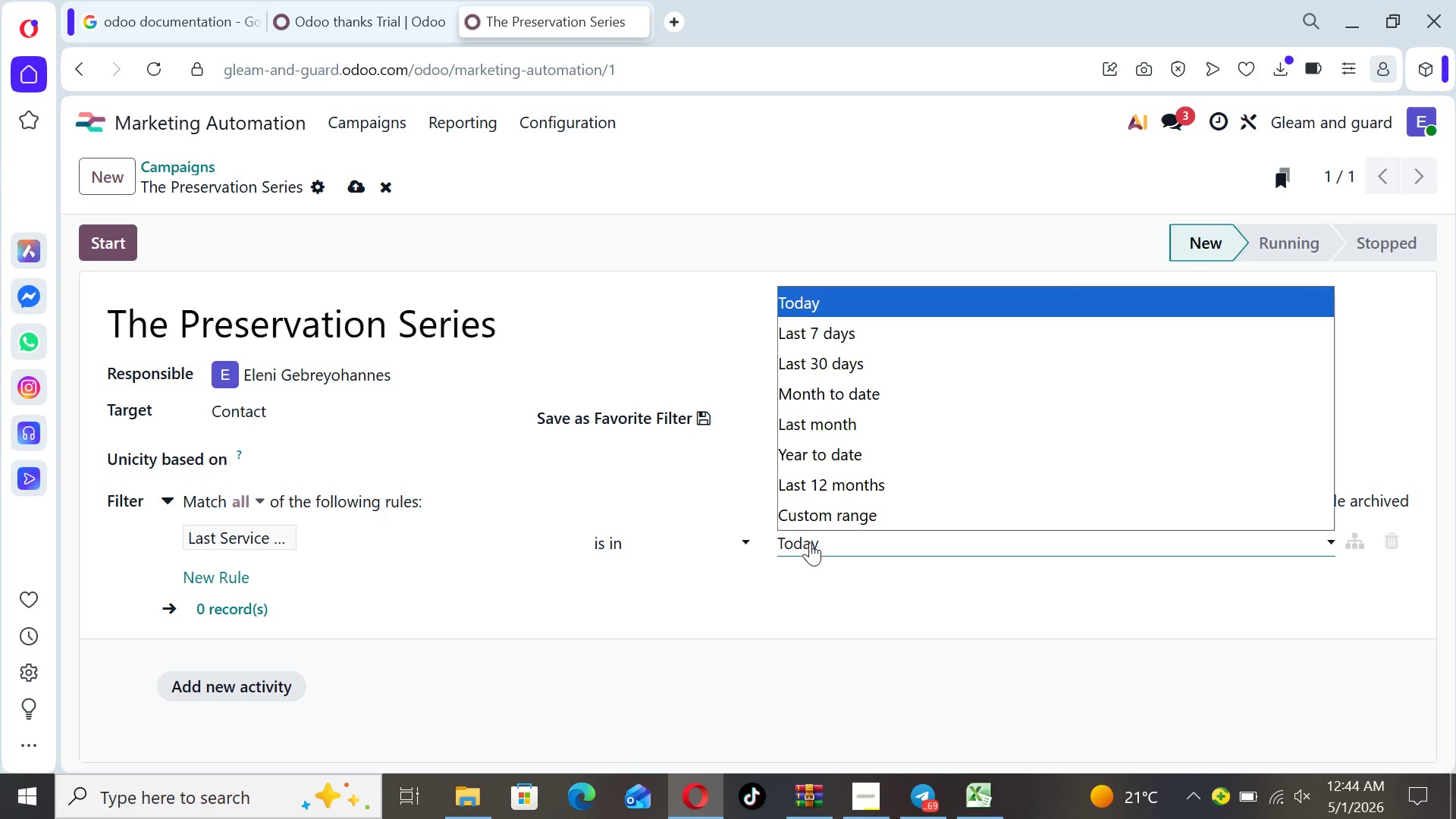 
left_click([808, 542])
 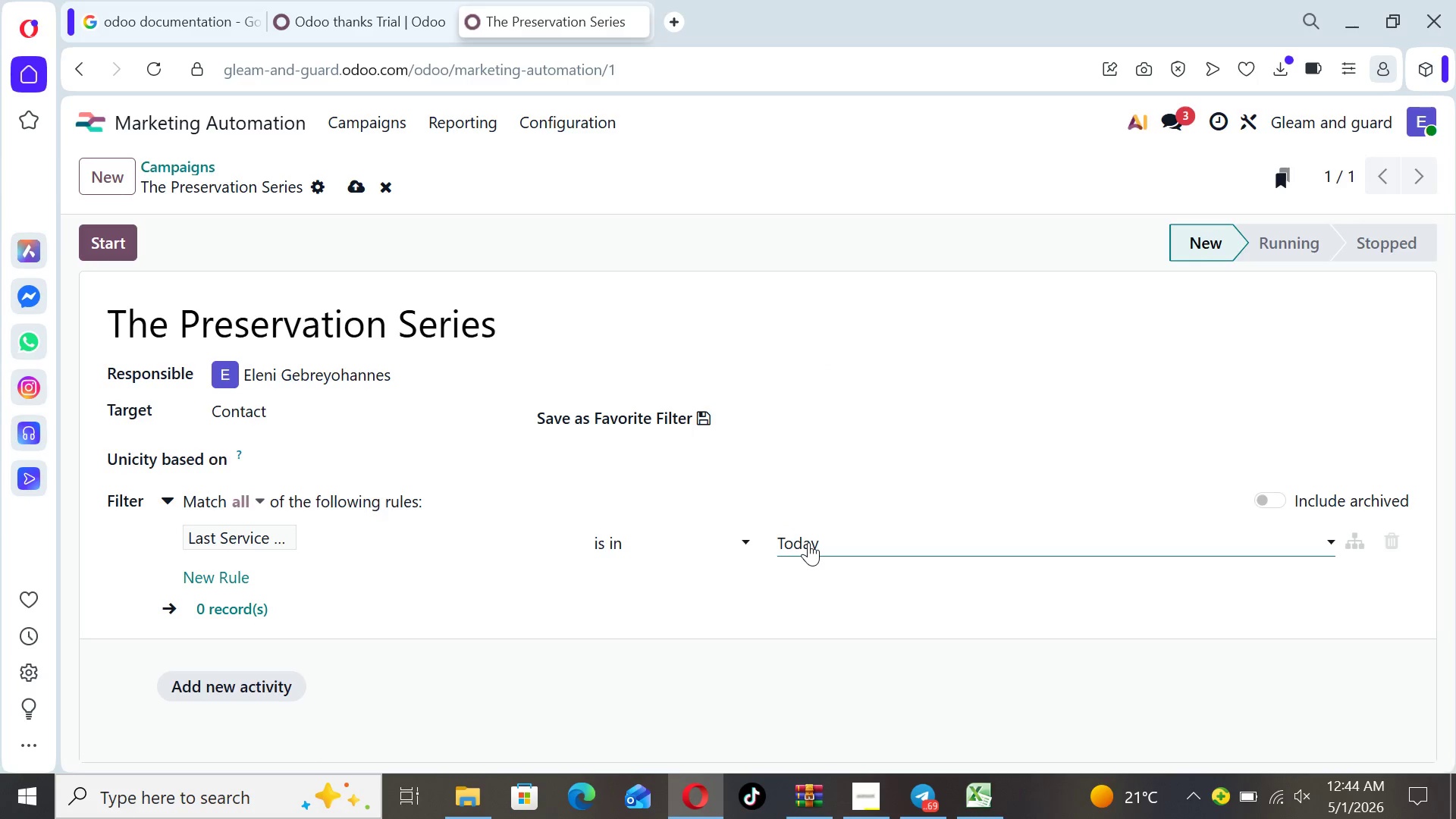 
left_click([808, 542])
 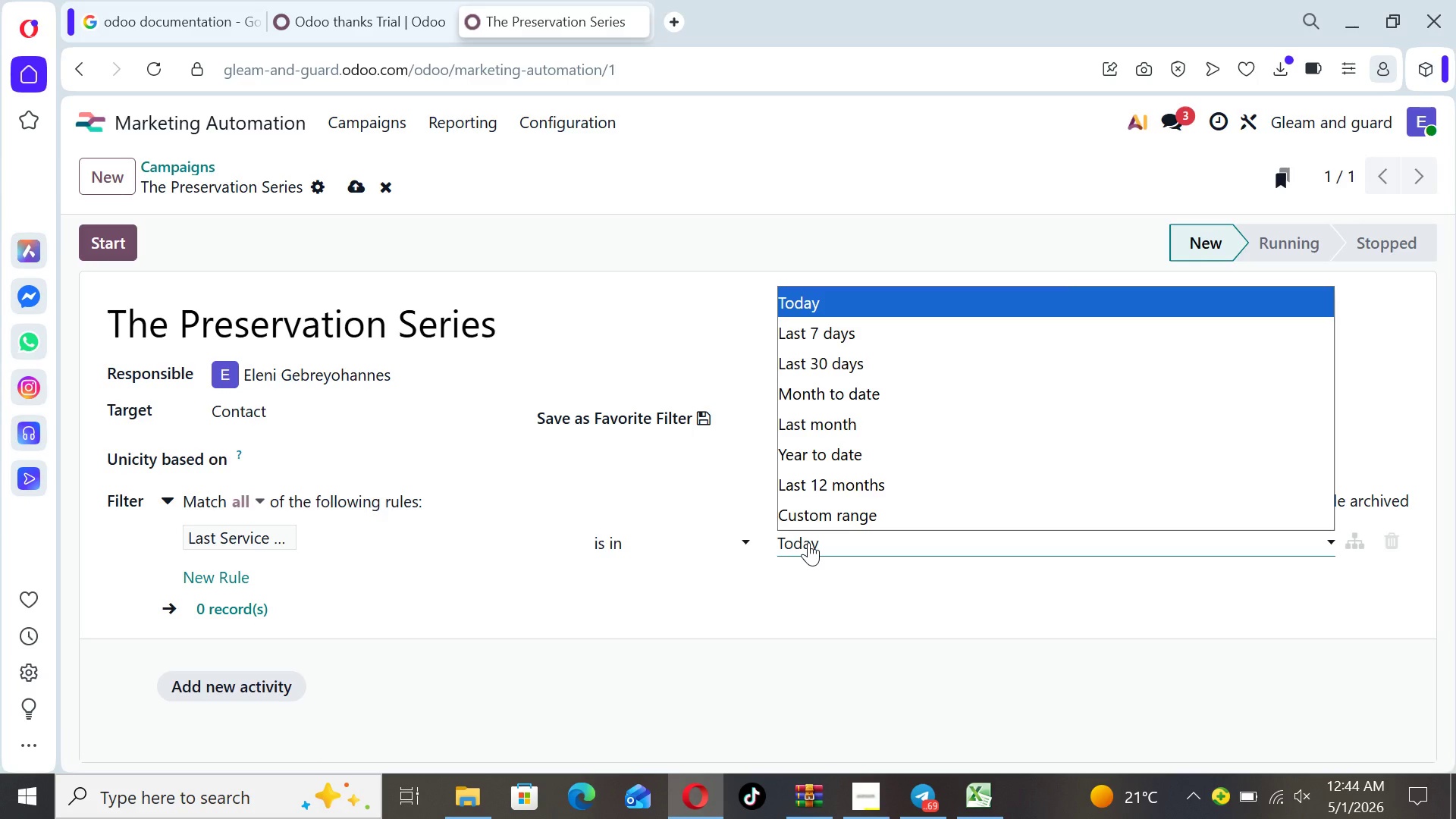 
left_click([834, 518])
 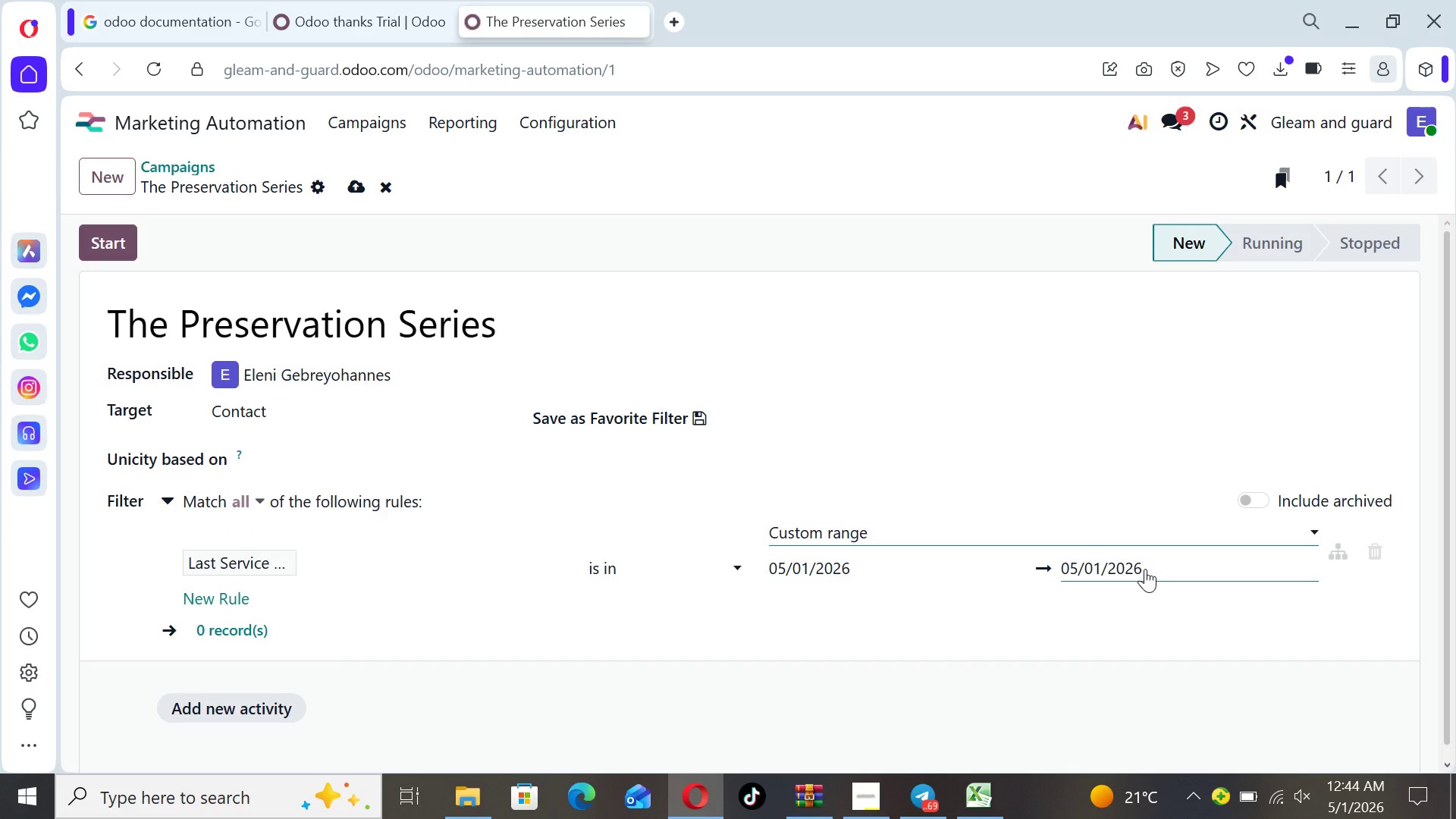 
wait(12.09)
 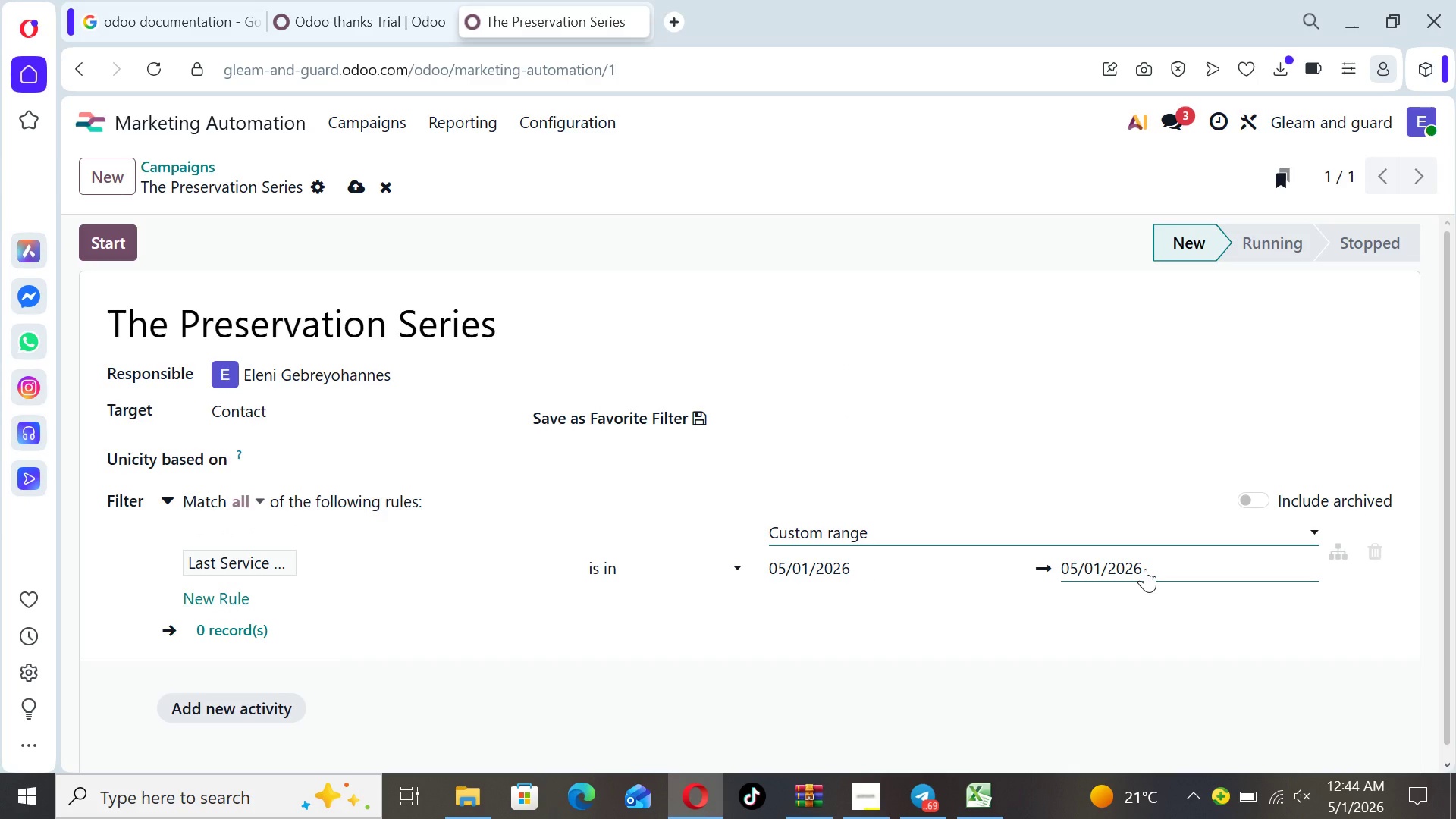 
left_click([1145, 569])
 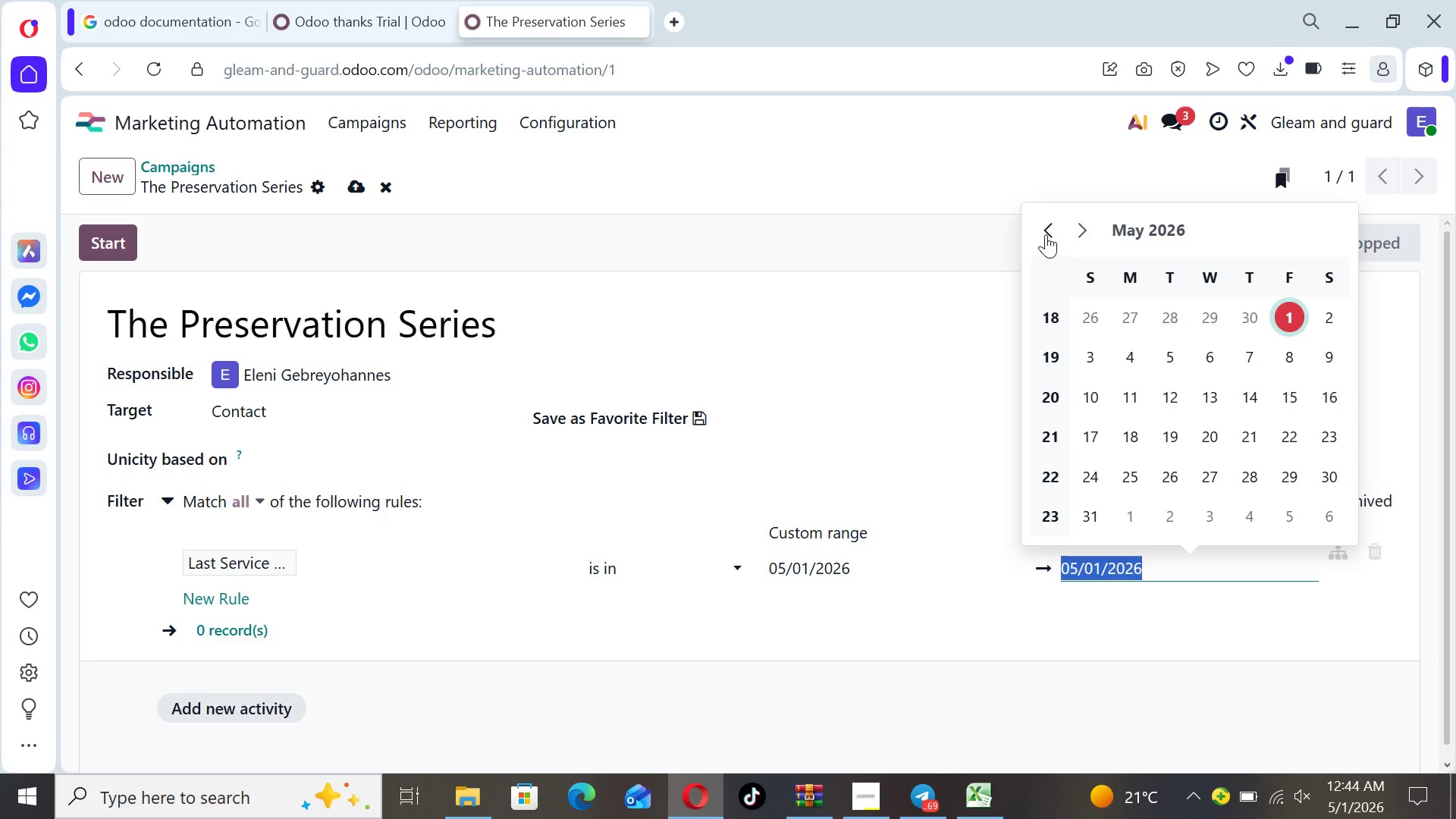 
left_click([1046, 234])
 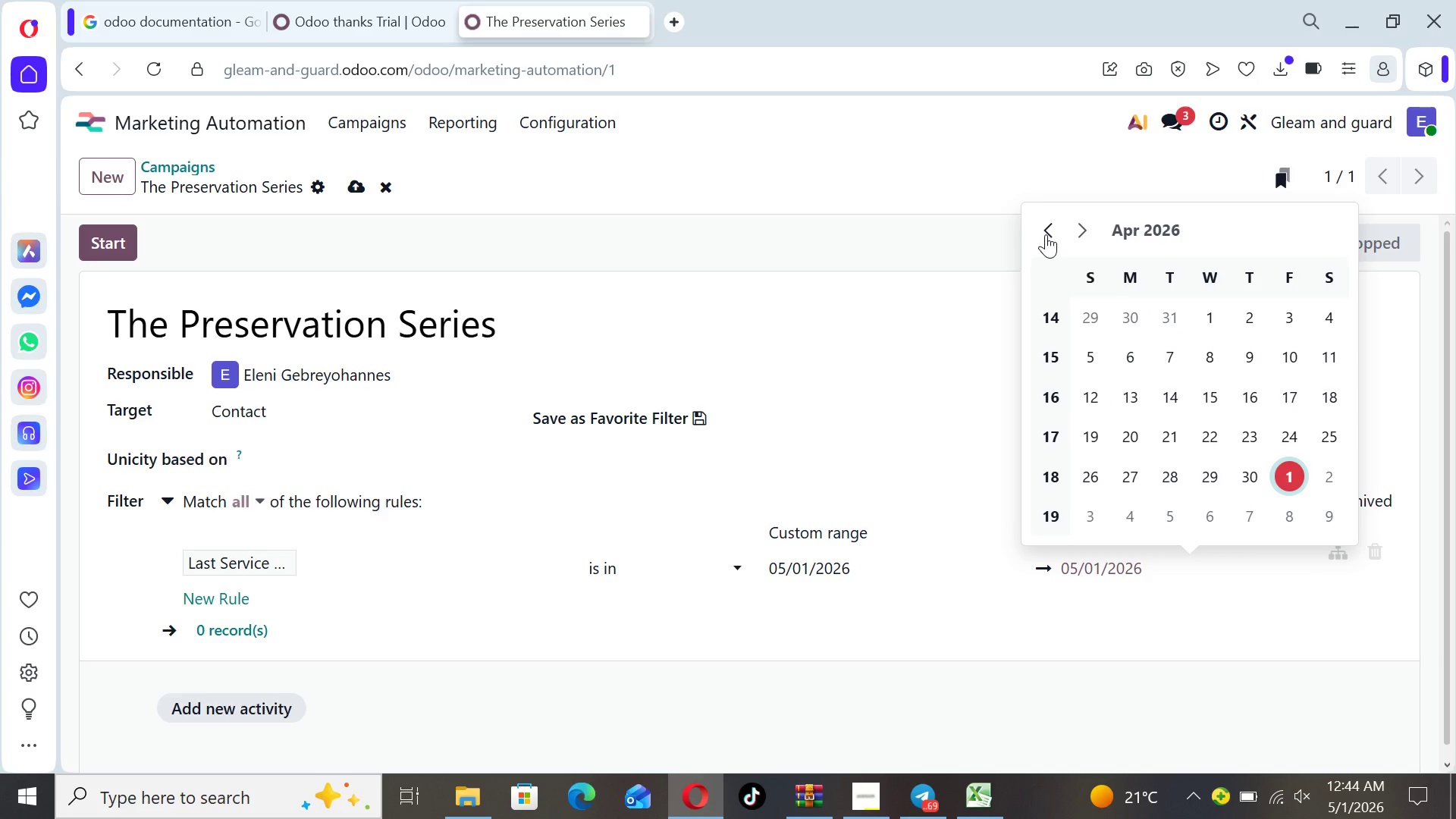 
left_click([1046, 234])
 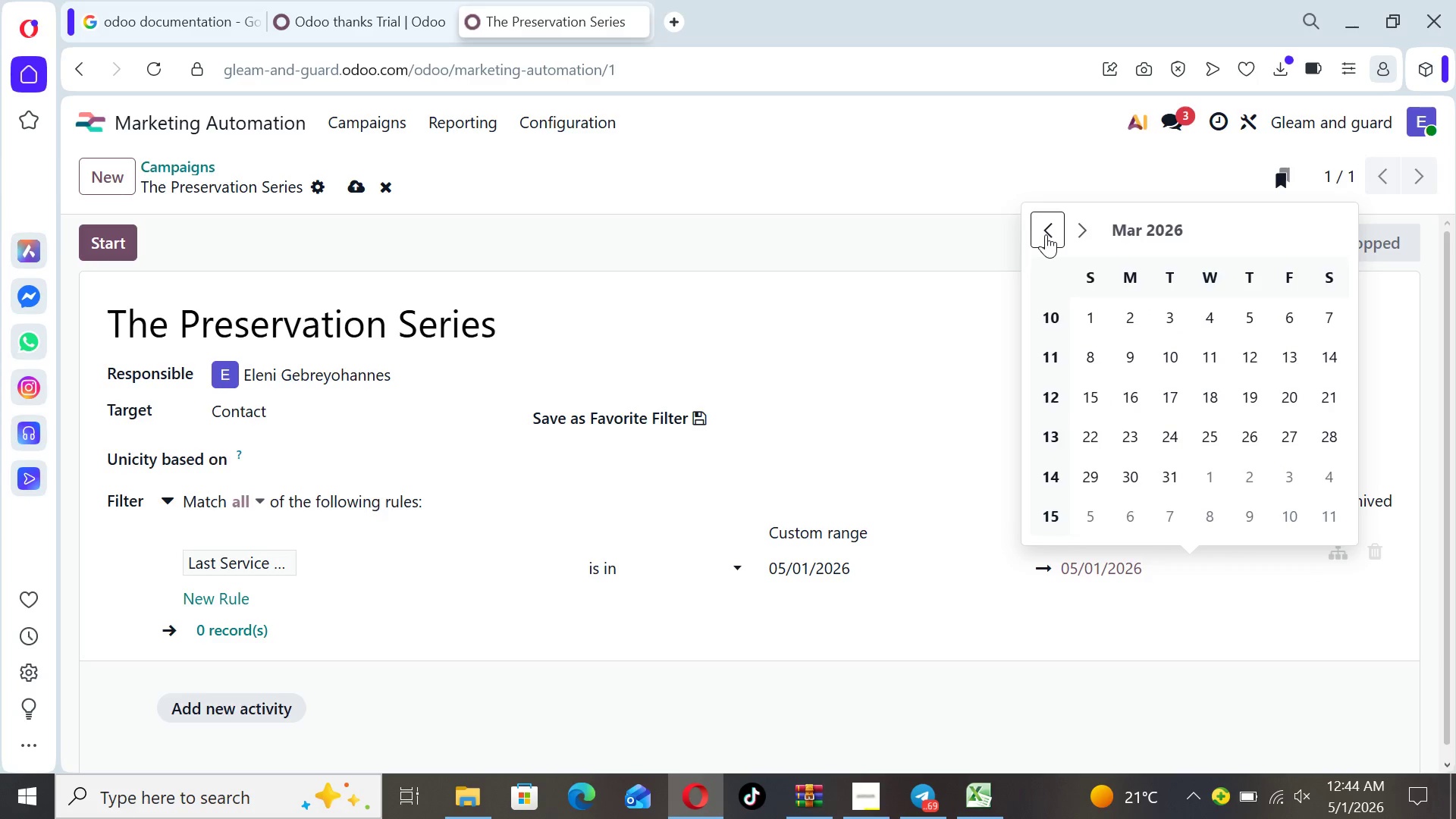 
double_click([1046, 234])
 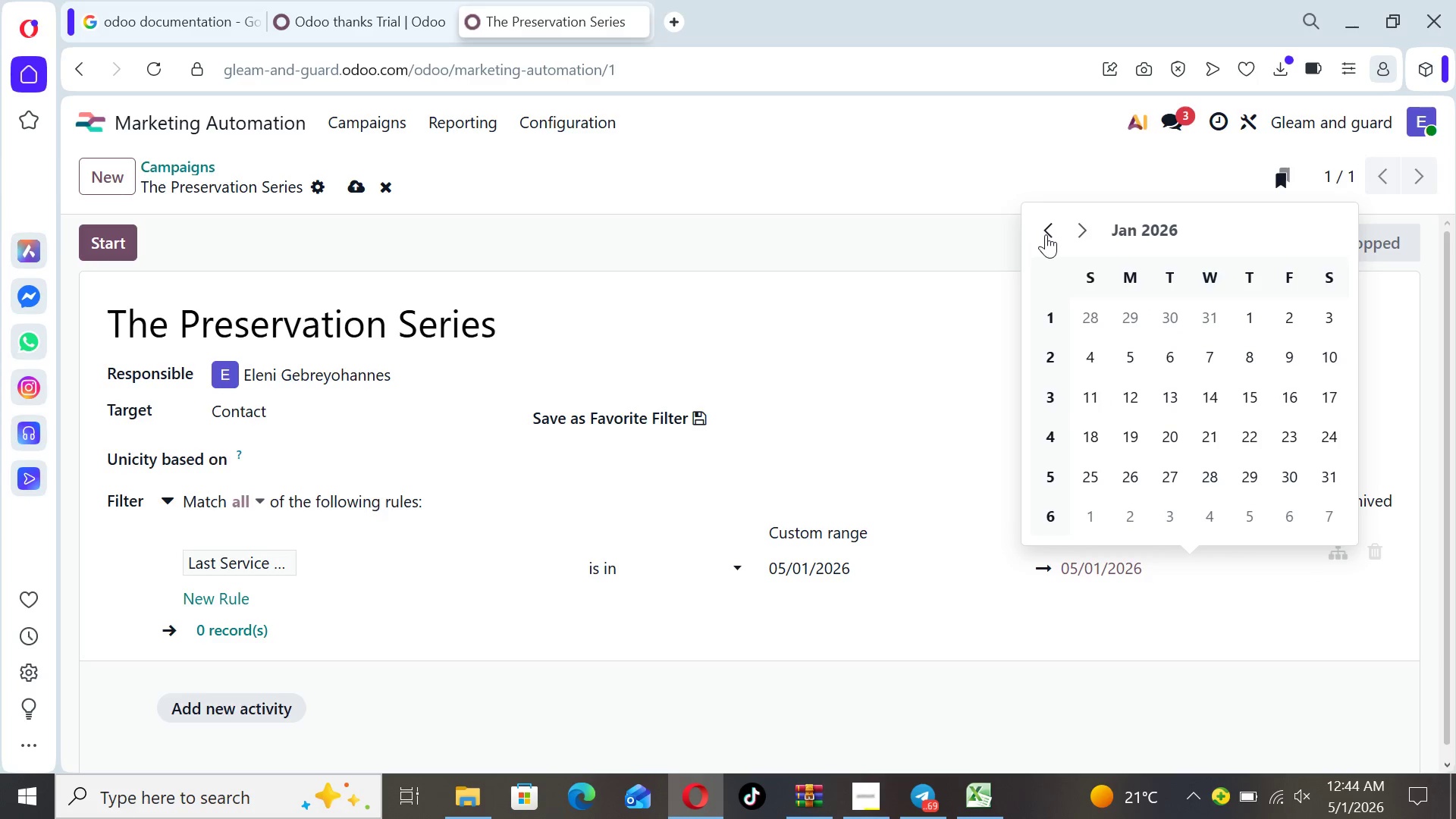 
triple_click([1046, 234])
 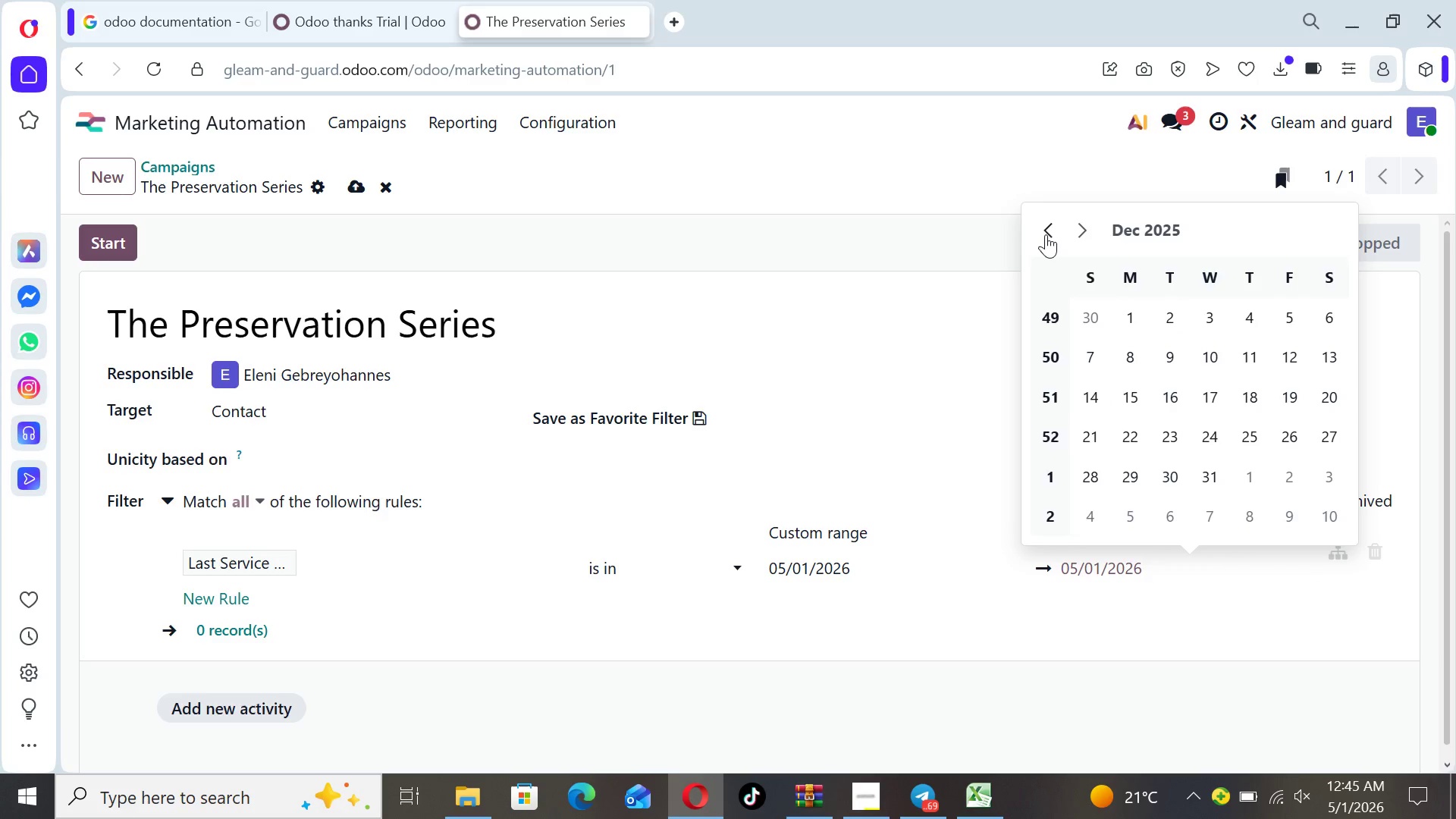 
left_click([1046, 234])
 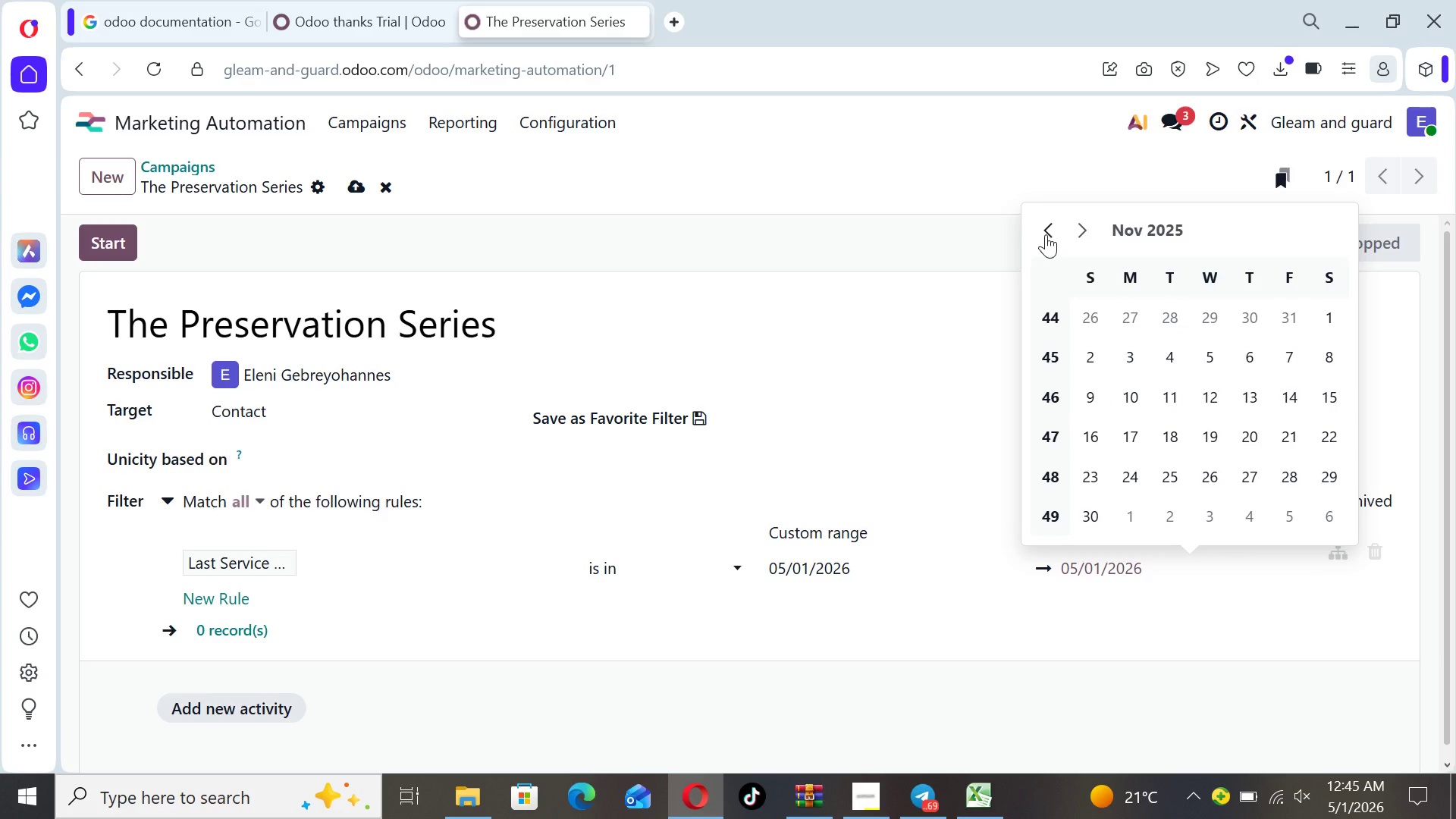 
left_click([1046, 234])
 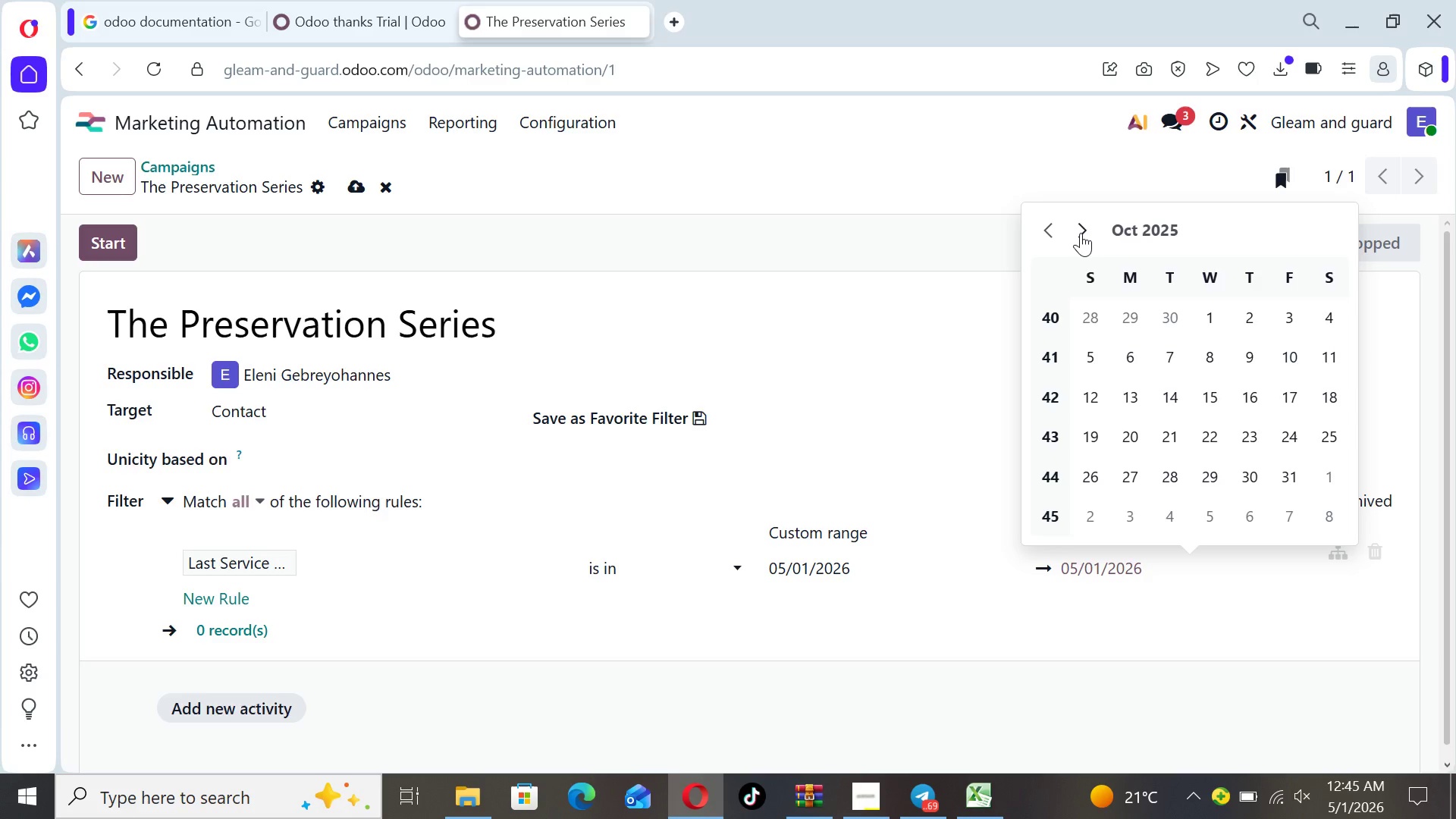 
left_click([1081, 233])
 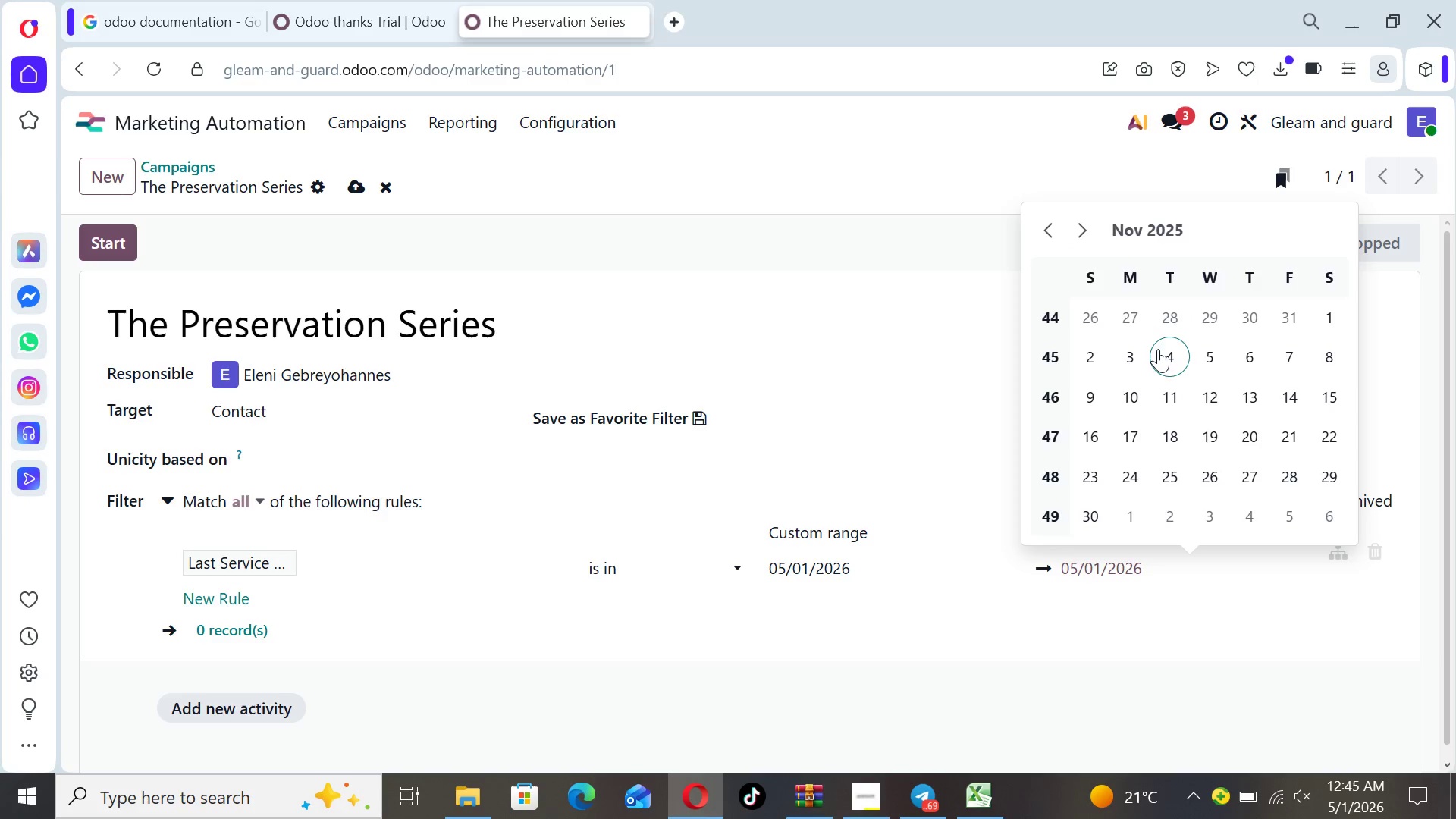 
wait(7.02)
 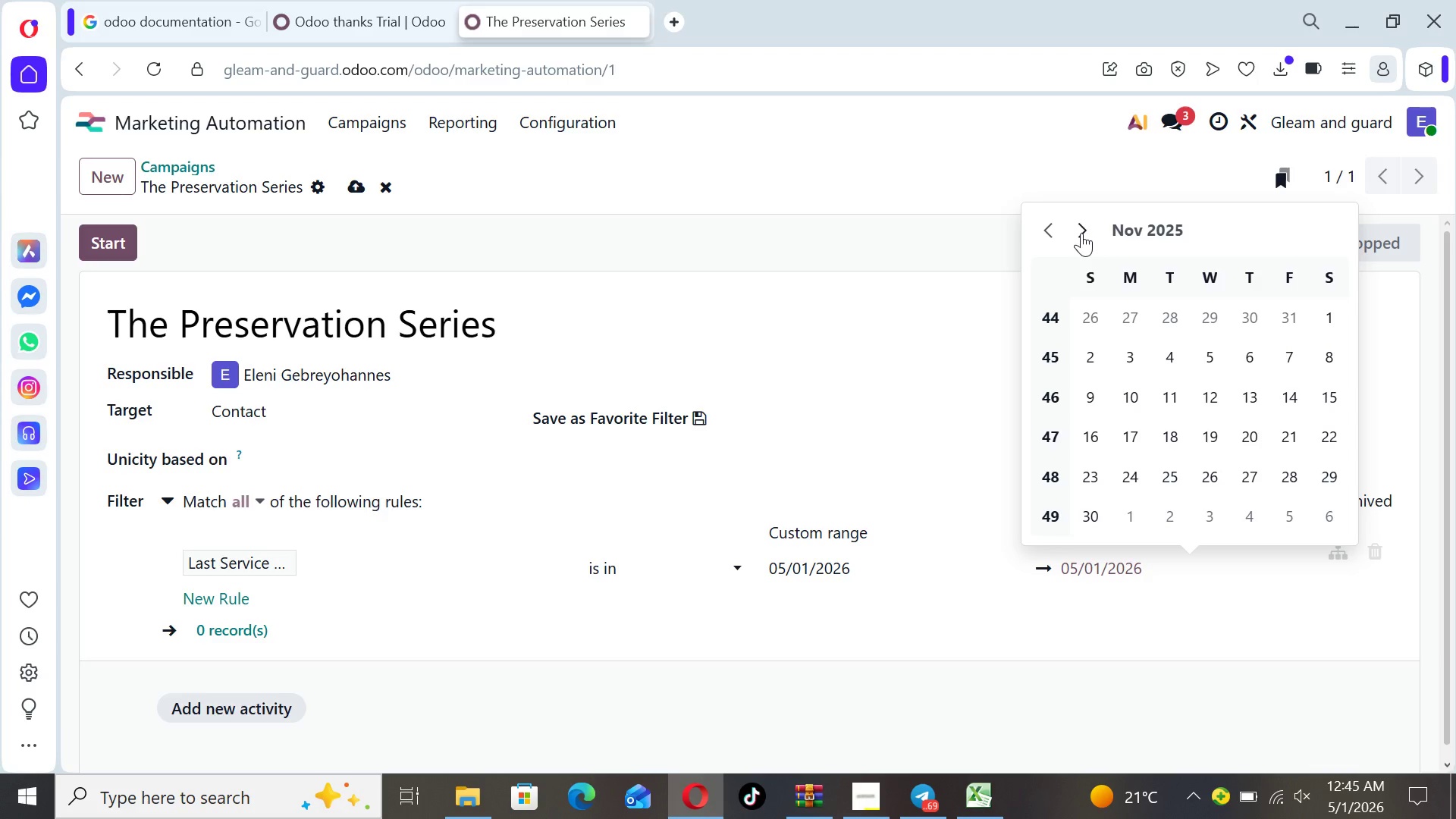 
left_click([1097, 509])
 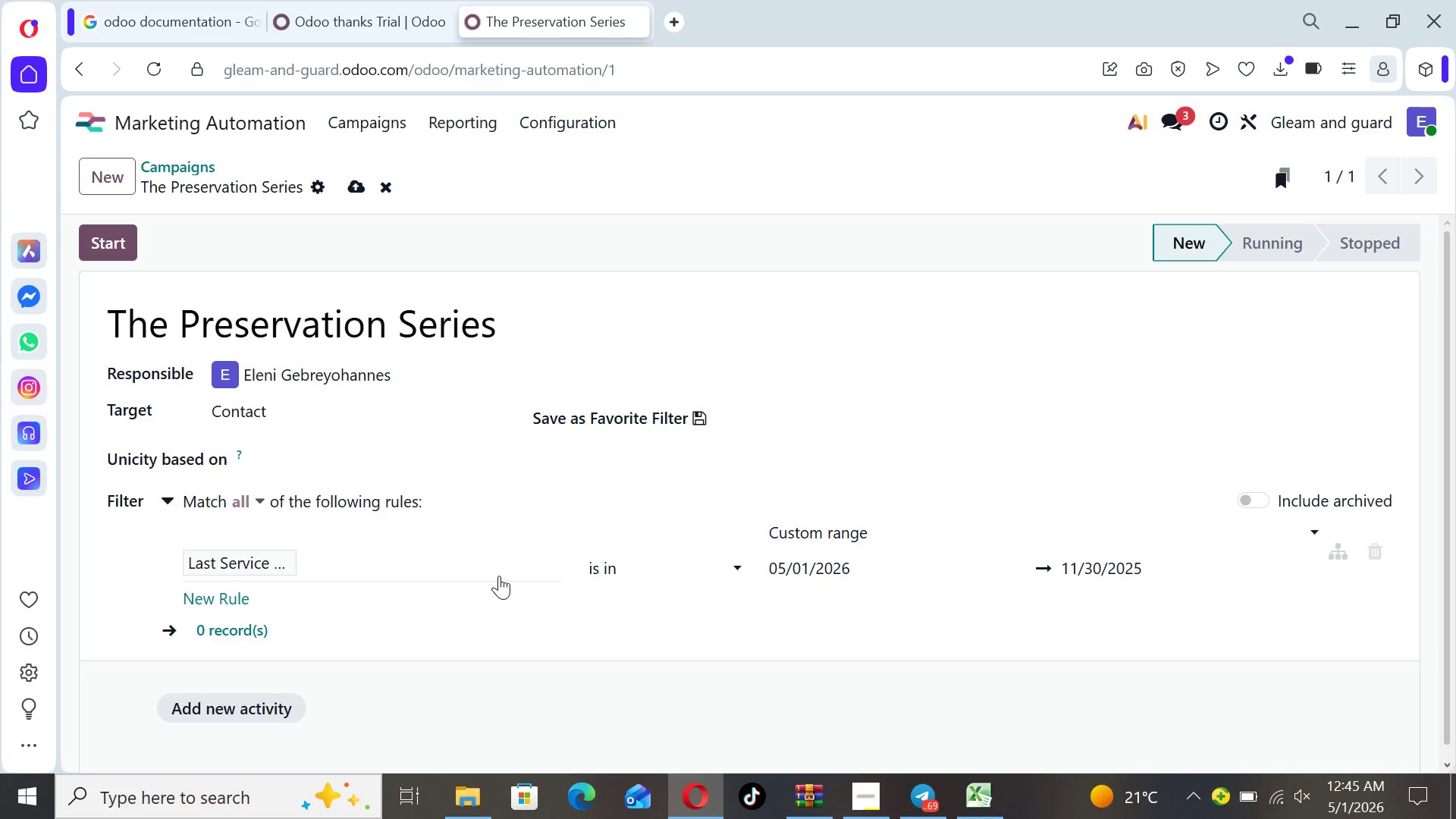 
wait(14.33)
 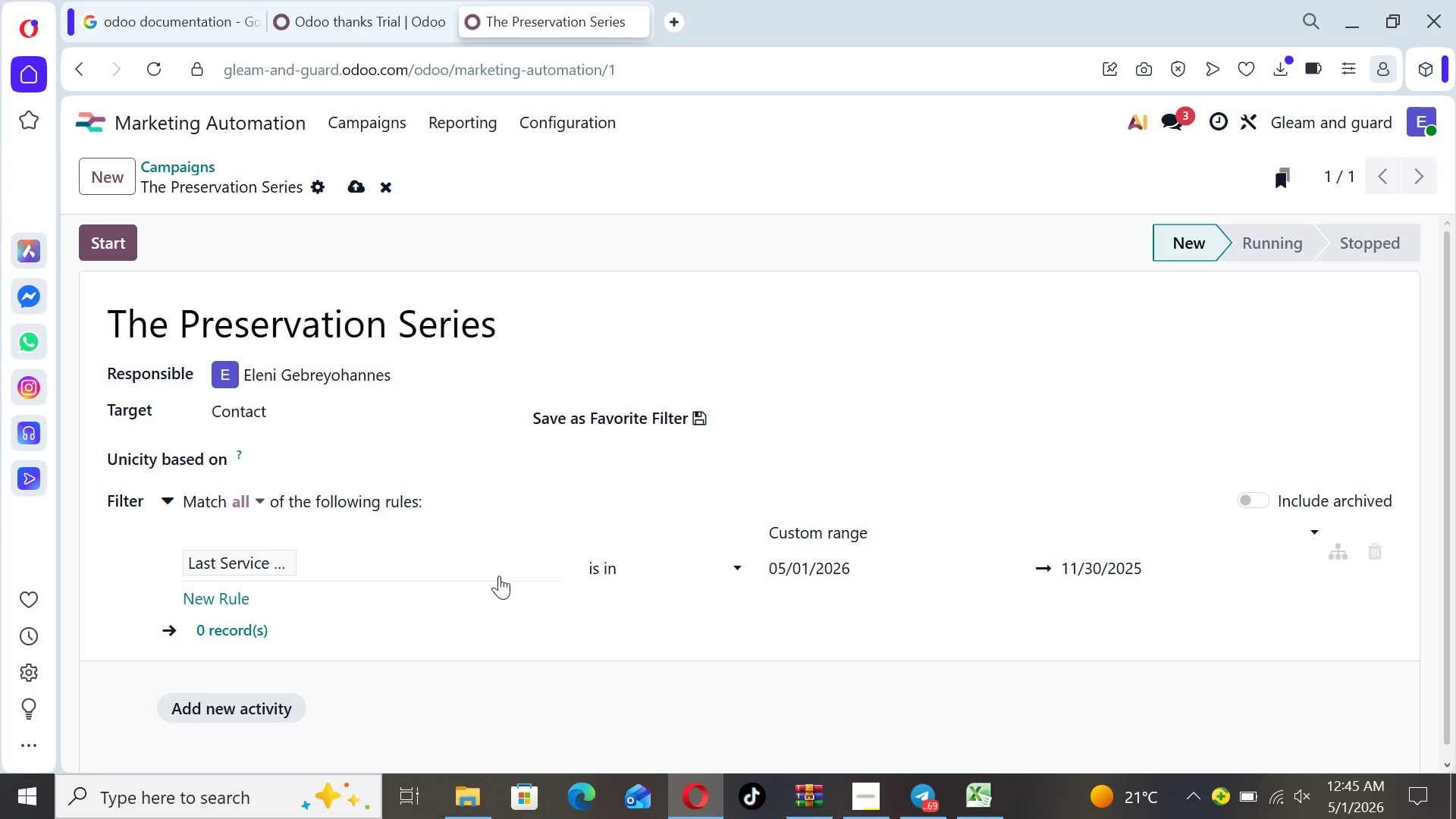 
left_click([256, 708])
 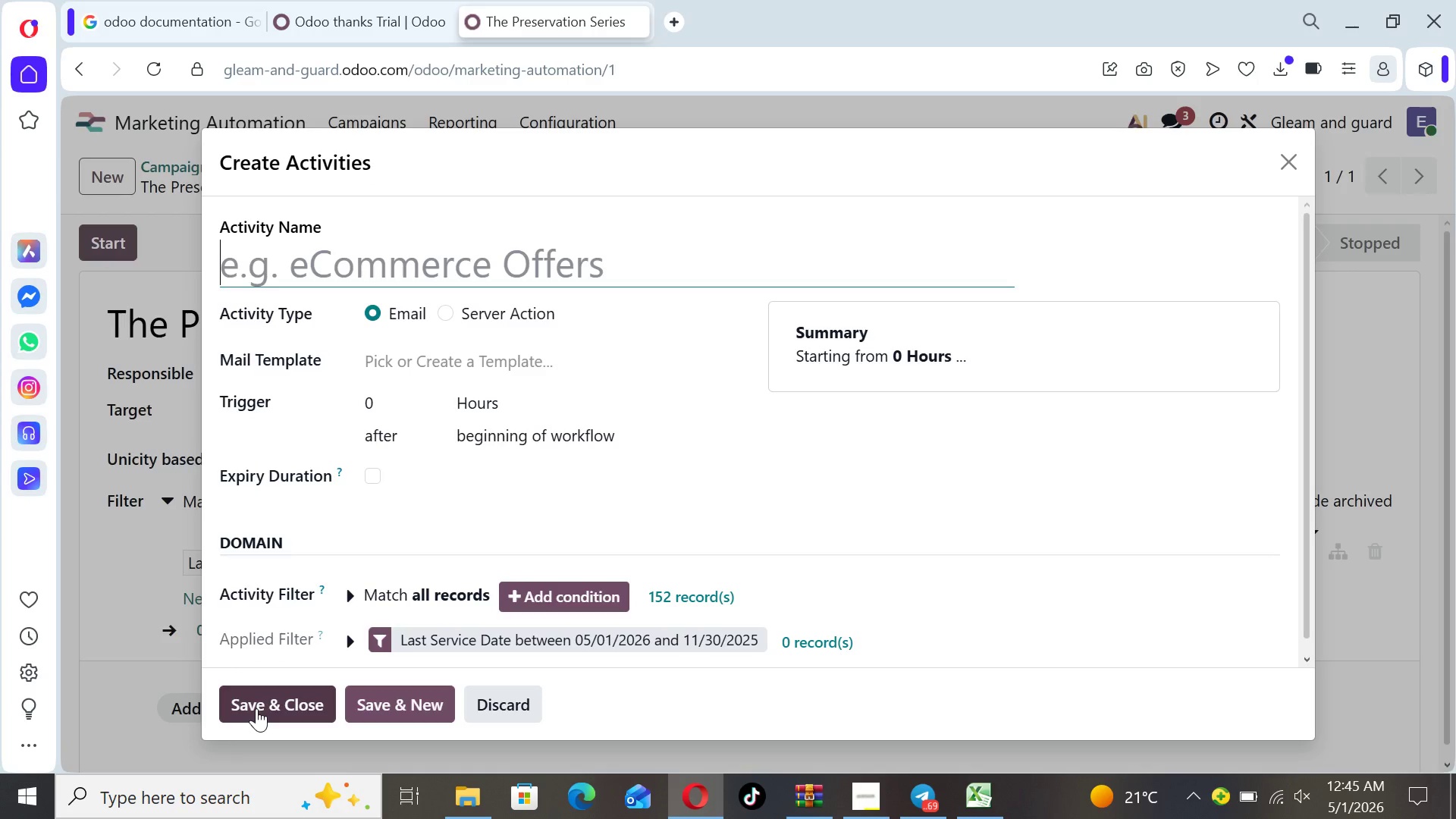 
type(Email 1)
 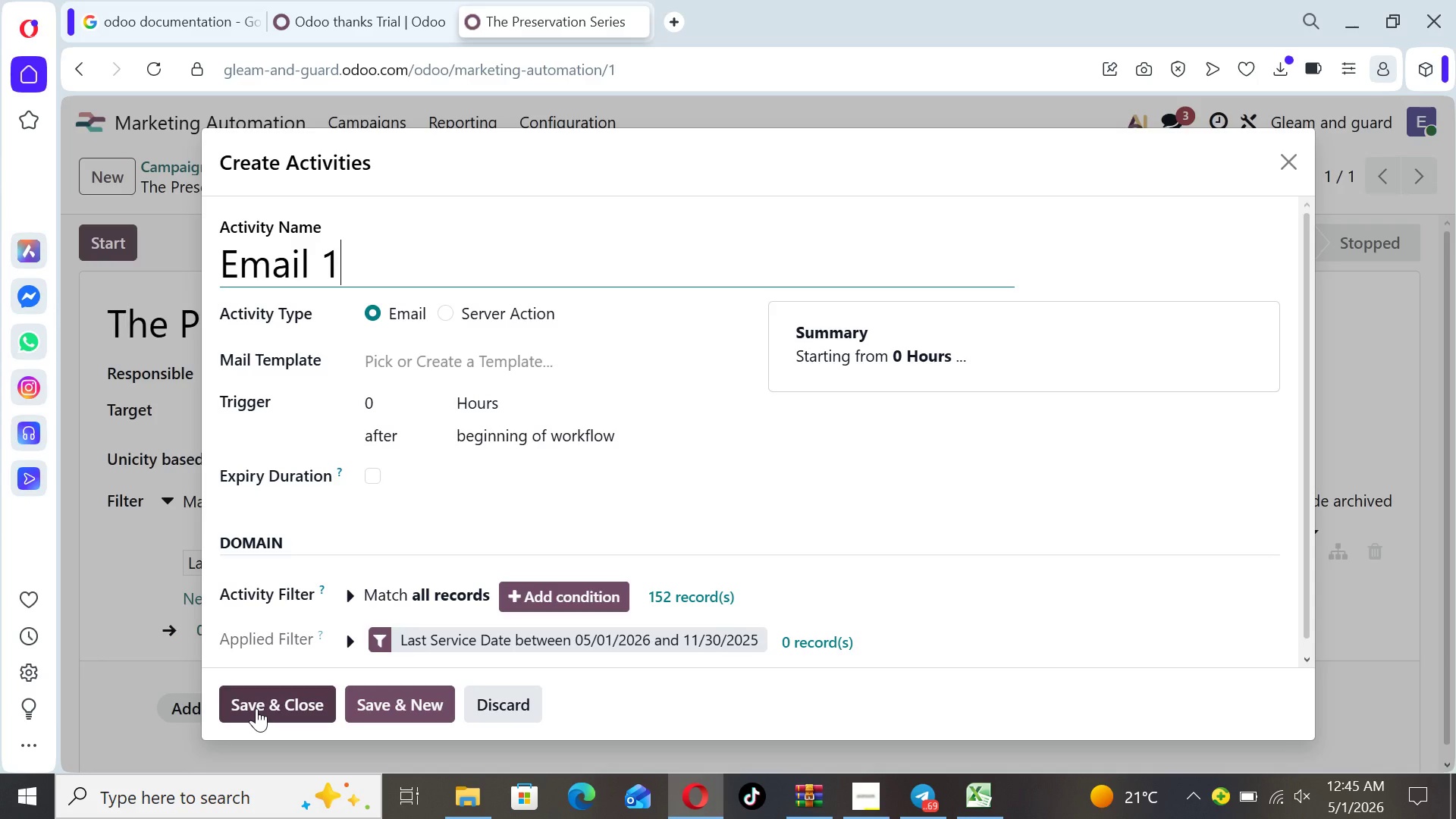 
wait(15.88)
 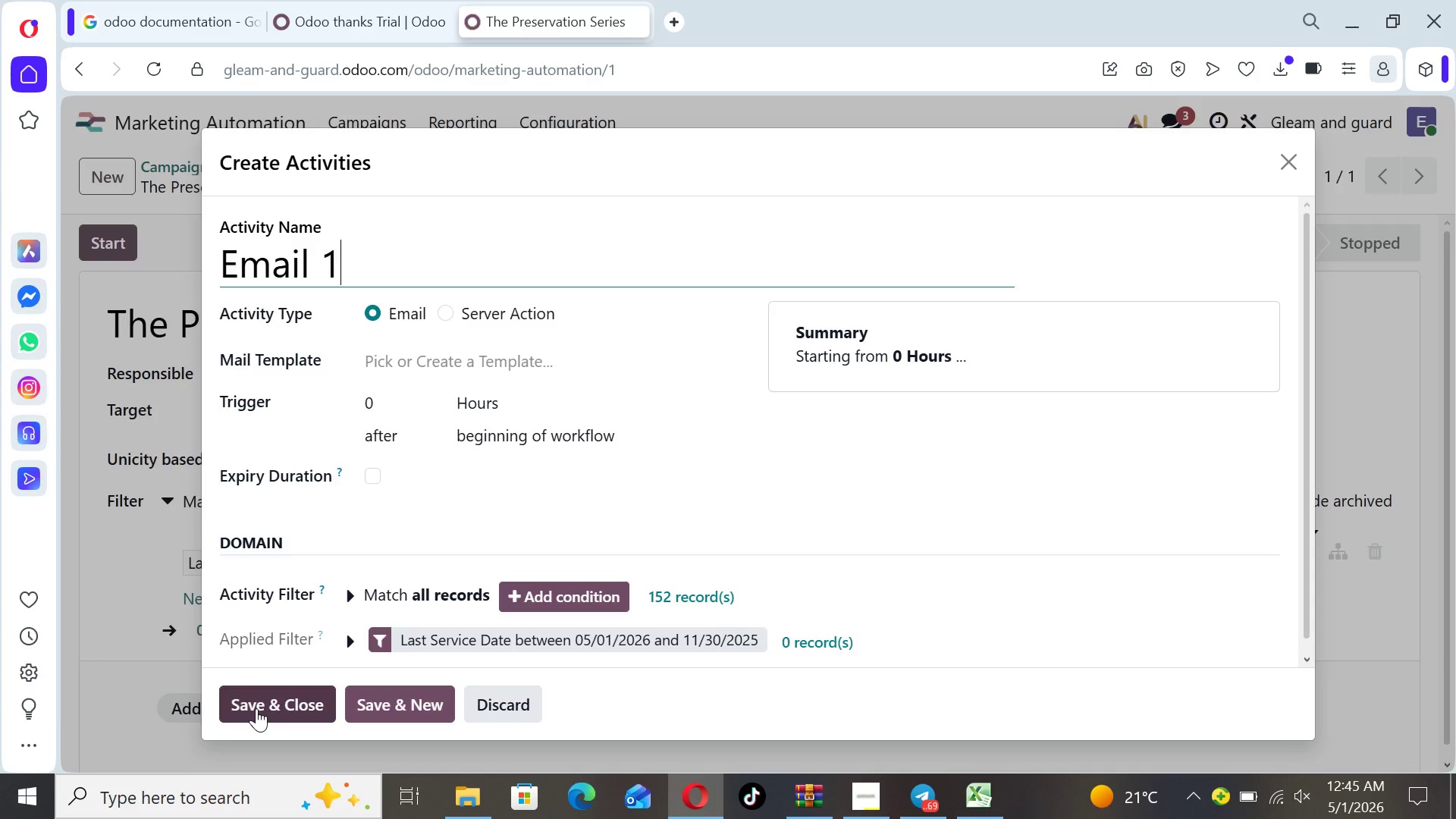 
left_click([569, 367])
 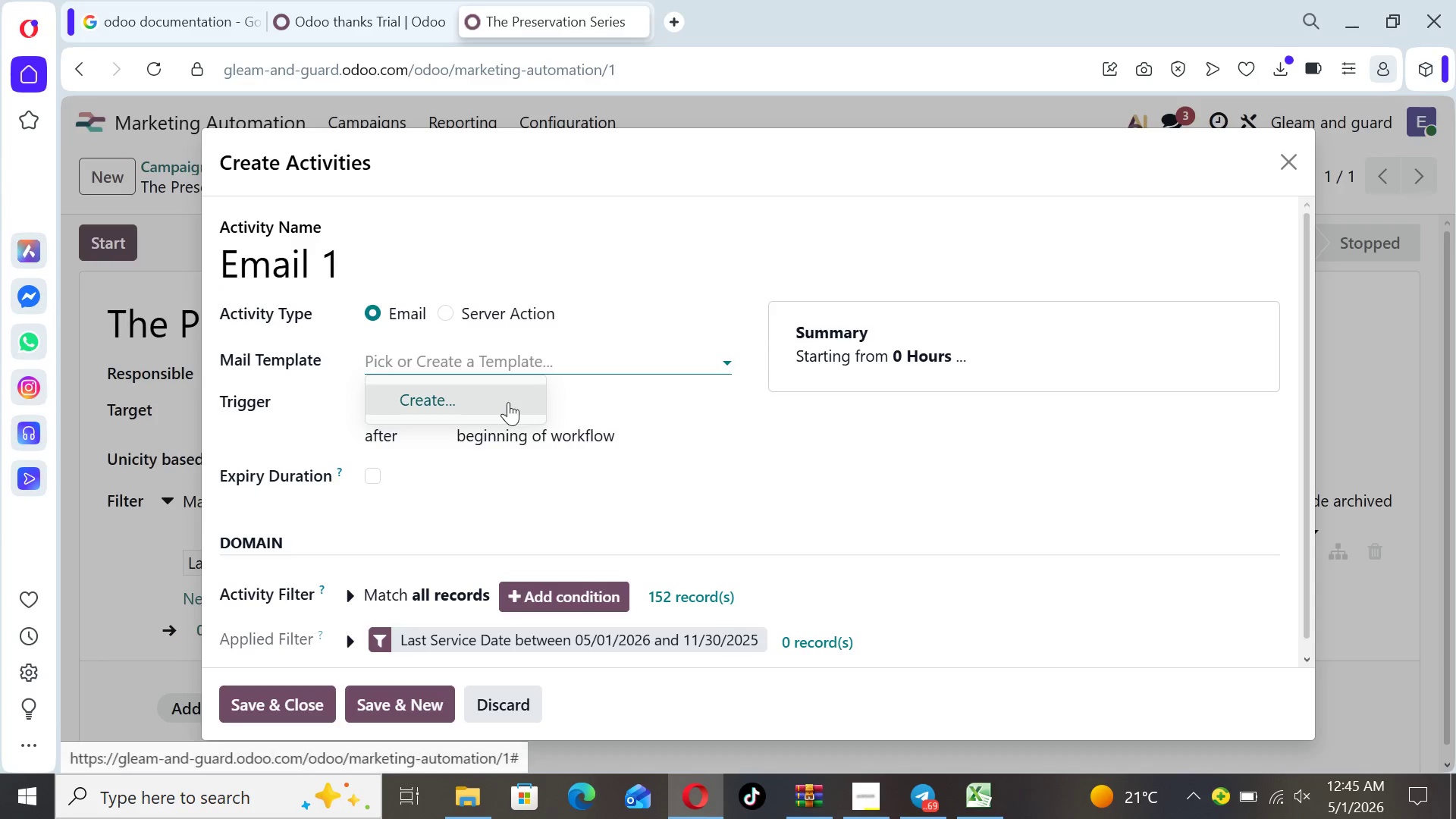 
left_click([504, 402])
 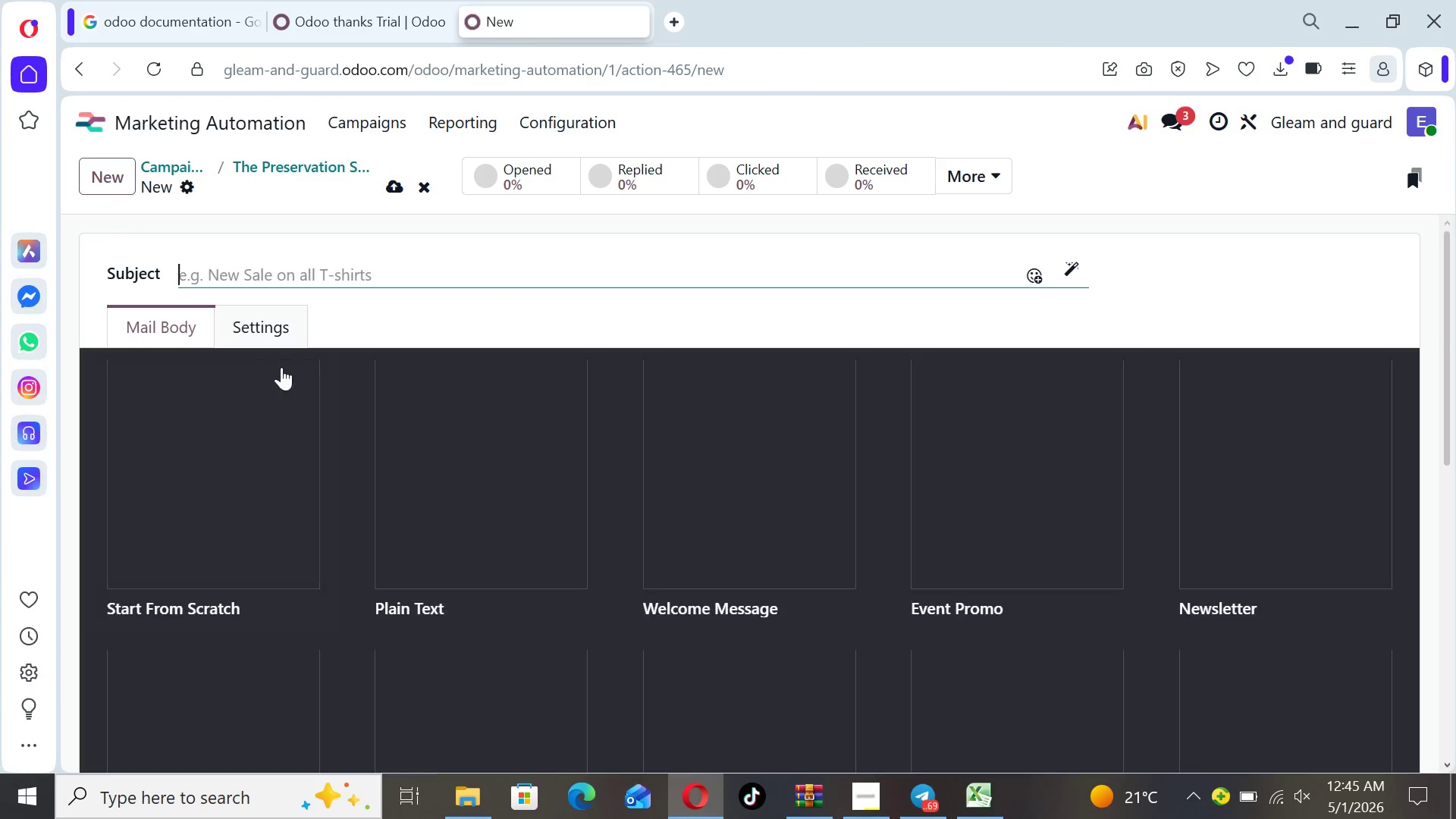 
type(Is your {{ object)
 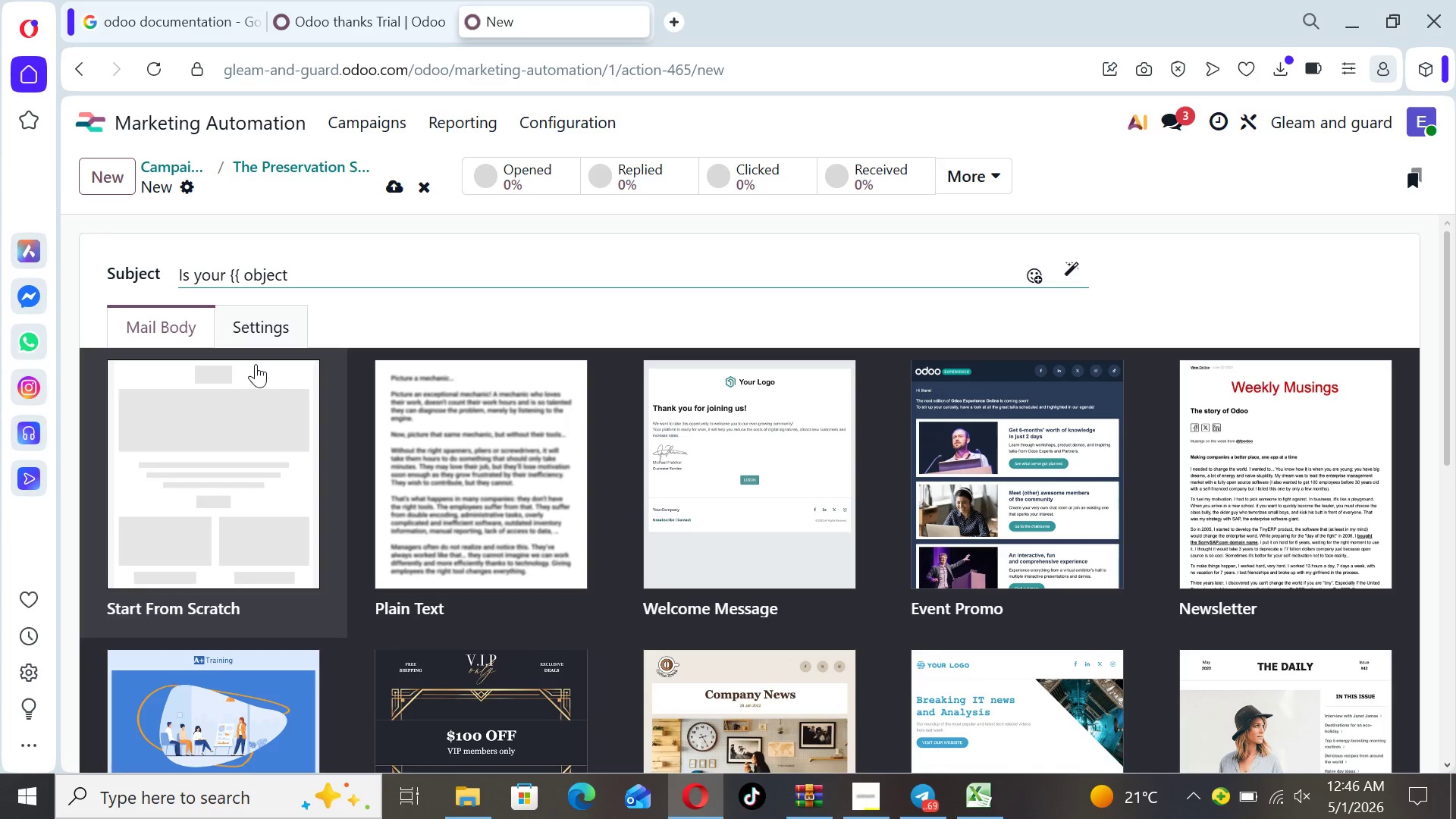 
type(.x_vehicle_type }})
 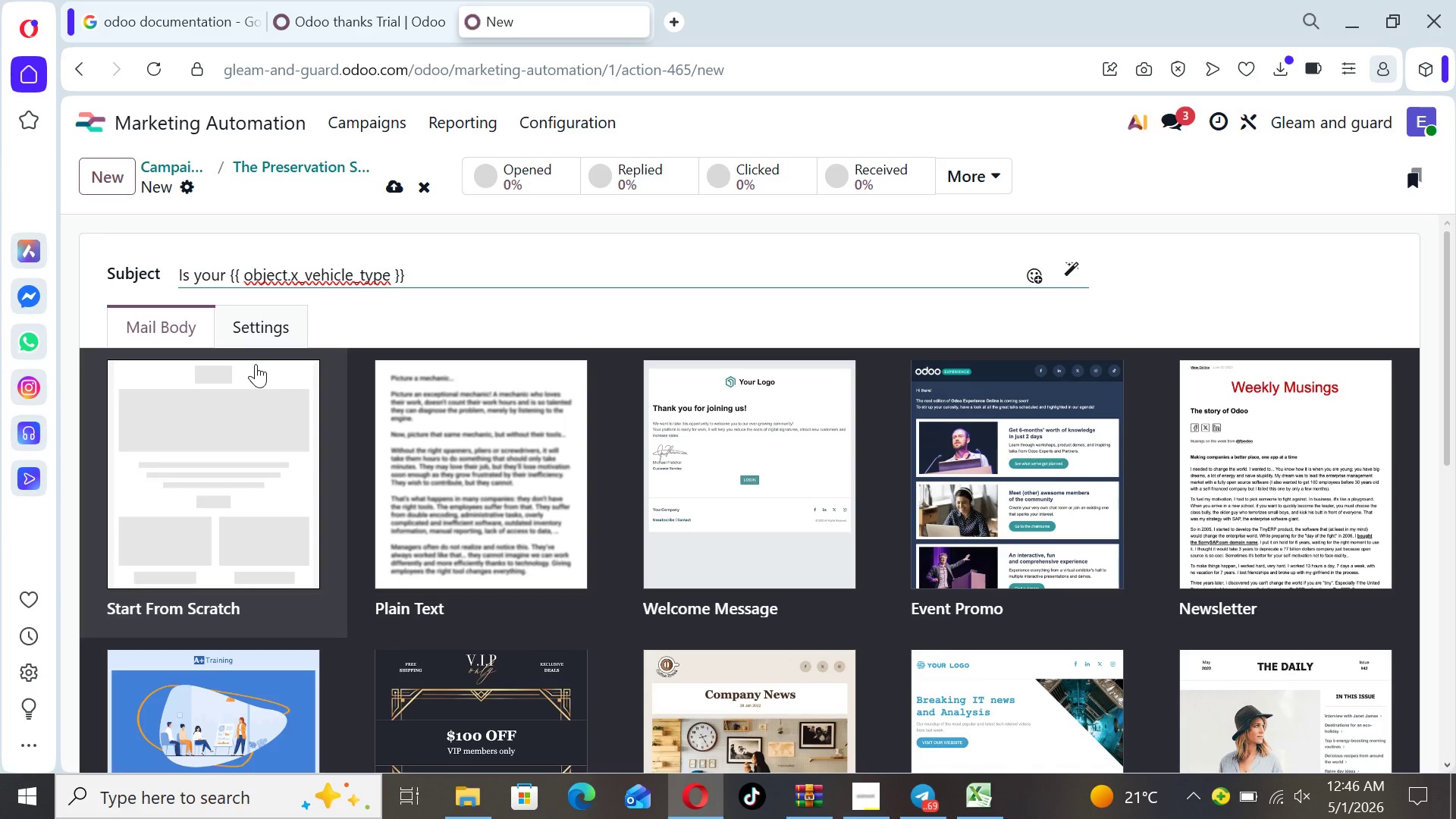 
wait(8.67)
 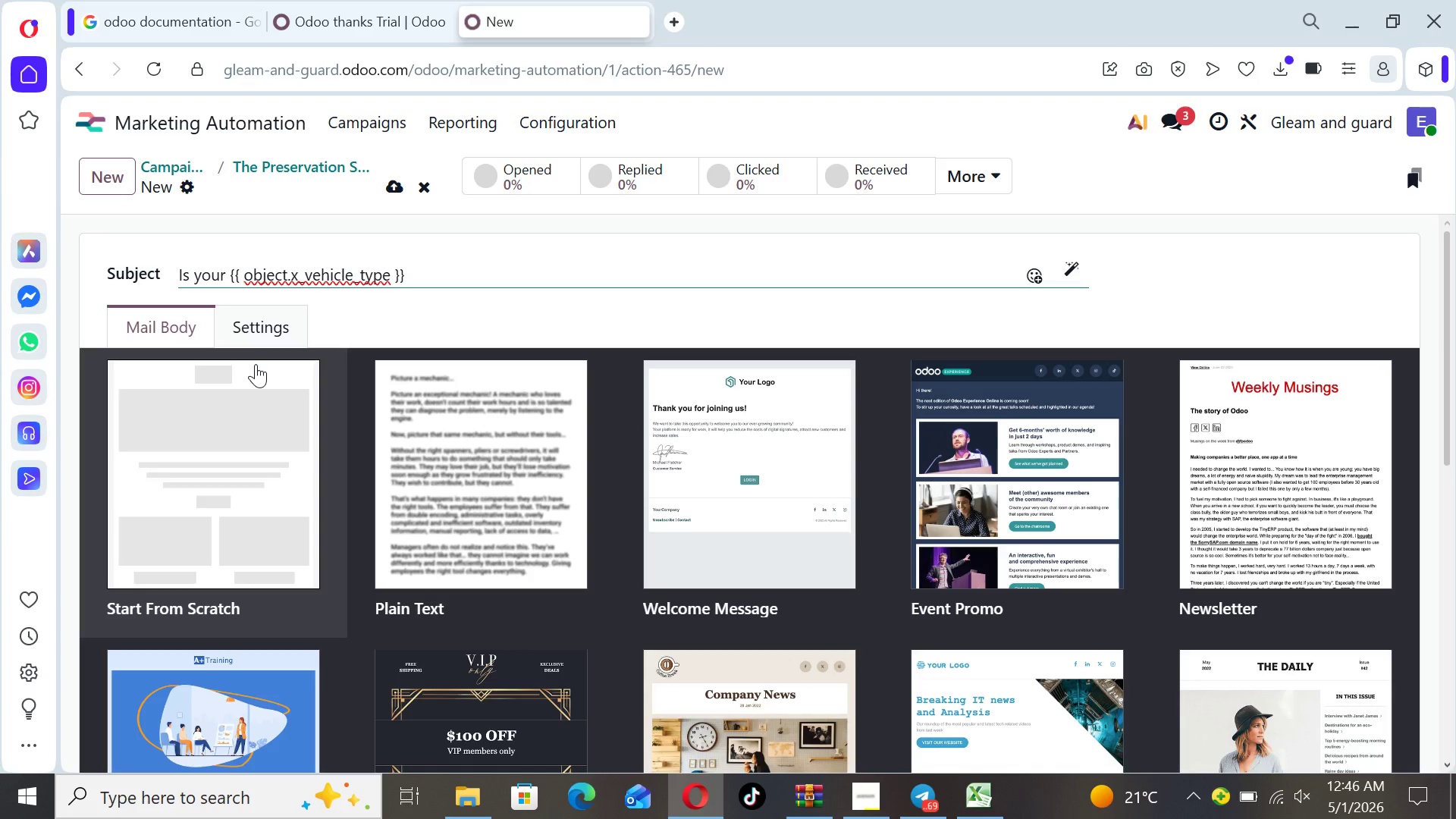 
type( still  )
key(Backspace)
type(fully protecte)
 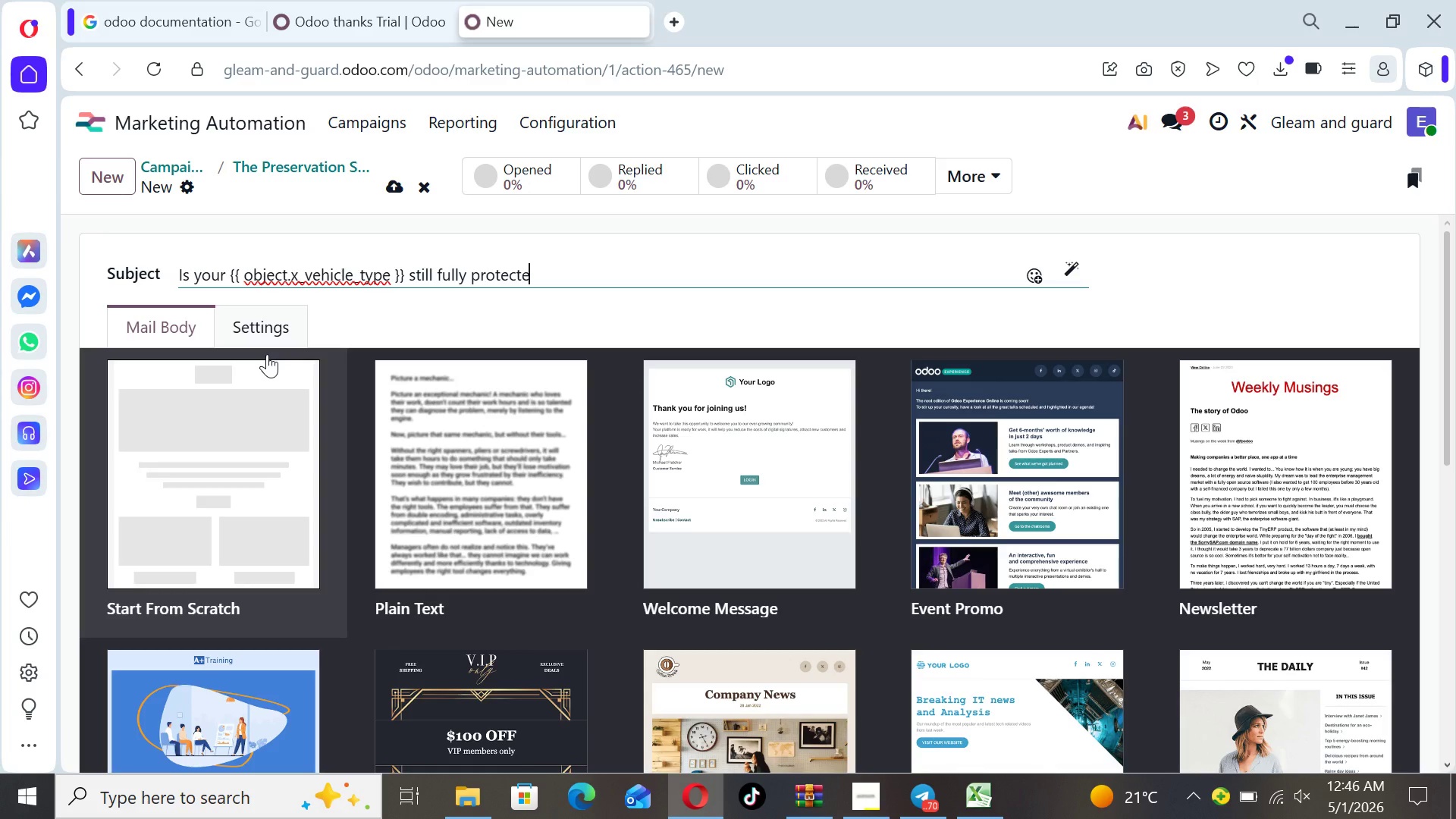 
key(D)
 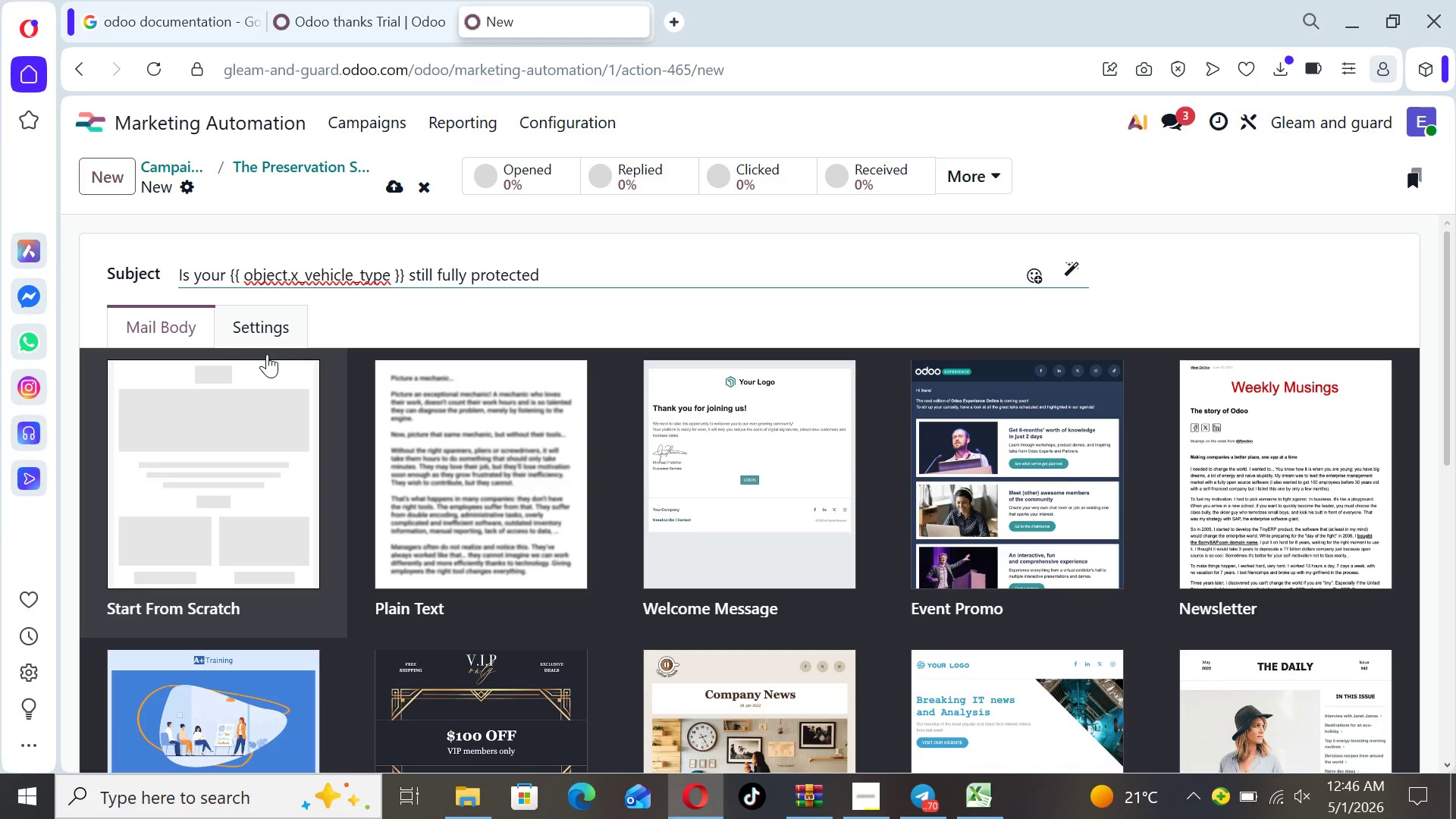 
key(Shift+ShiftLeft)
 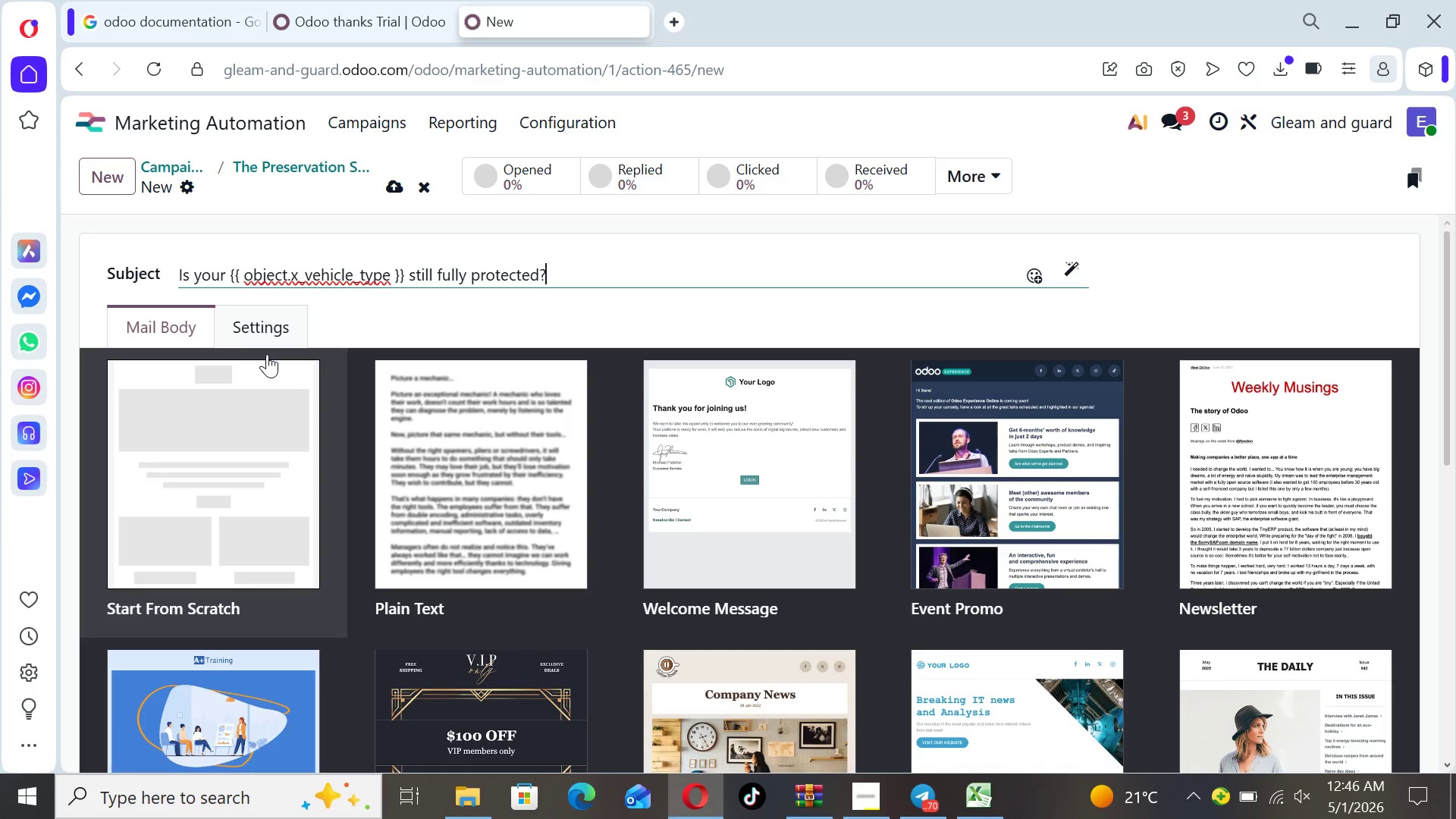 
key(Shift+Slash)
 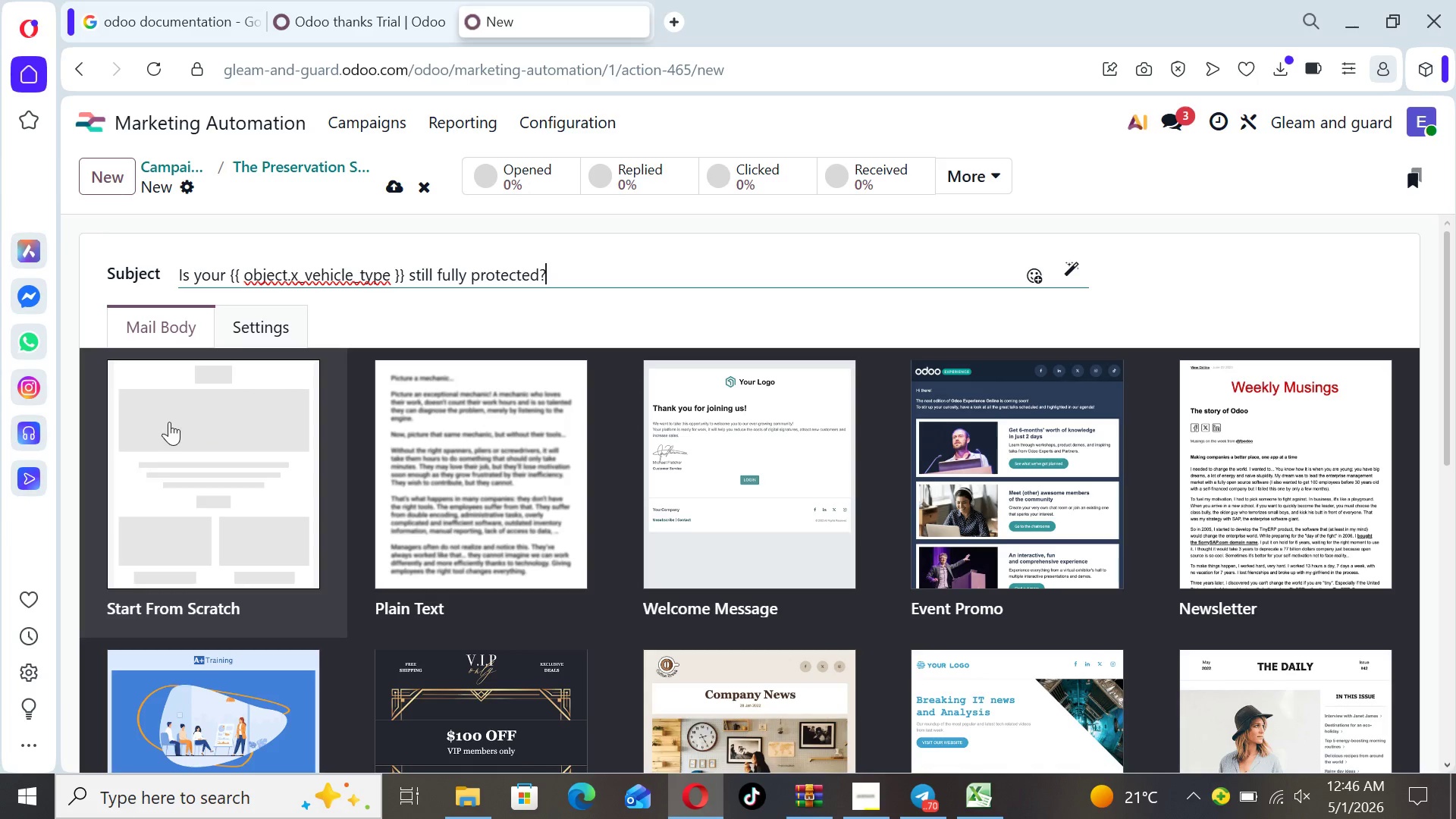 
left_click([213, 430])
 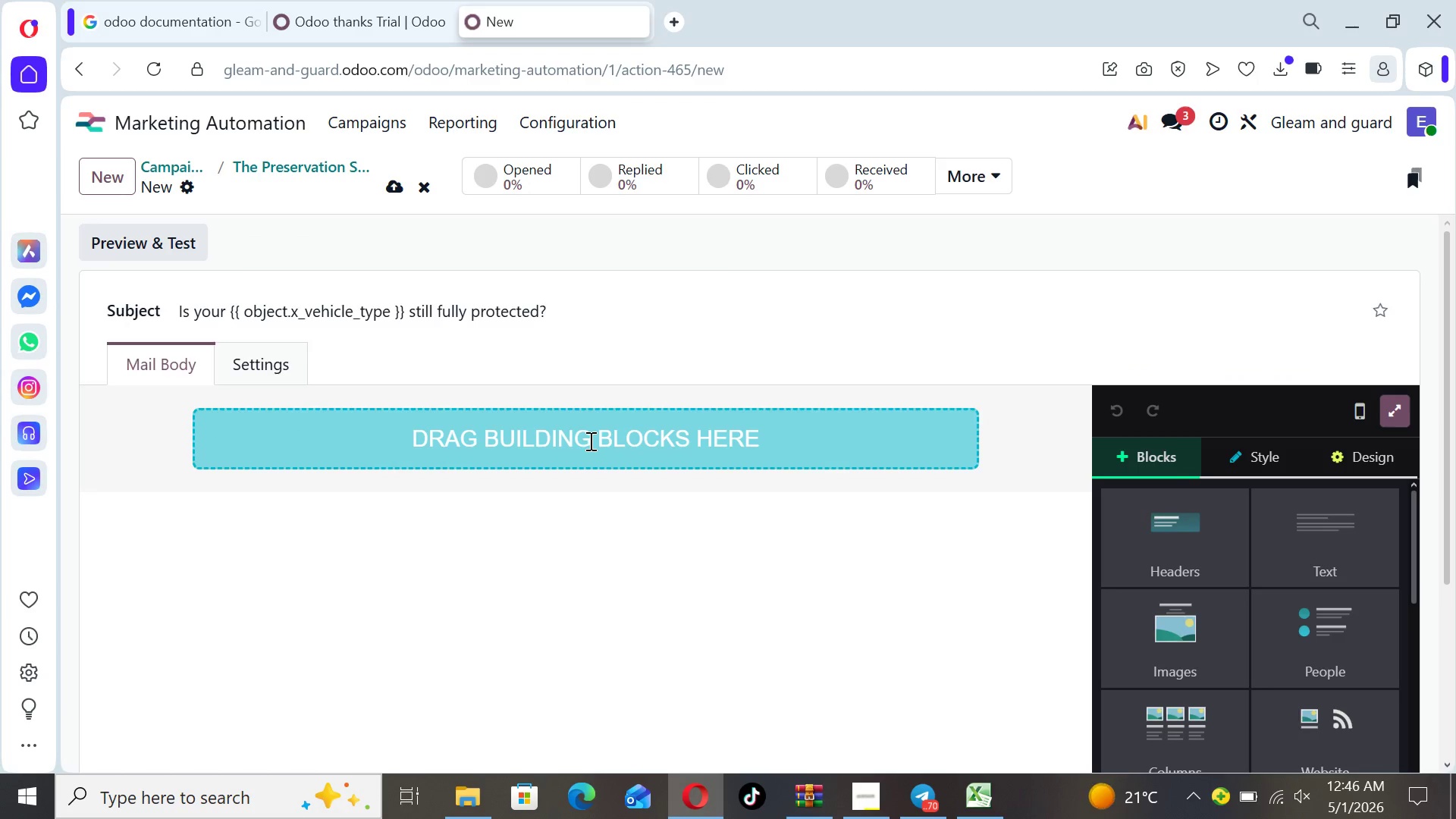 
left_click([1374, 539])
 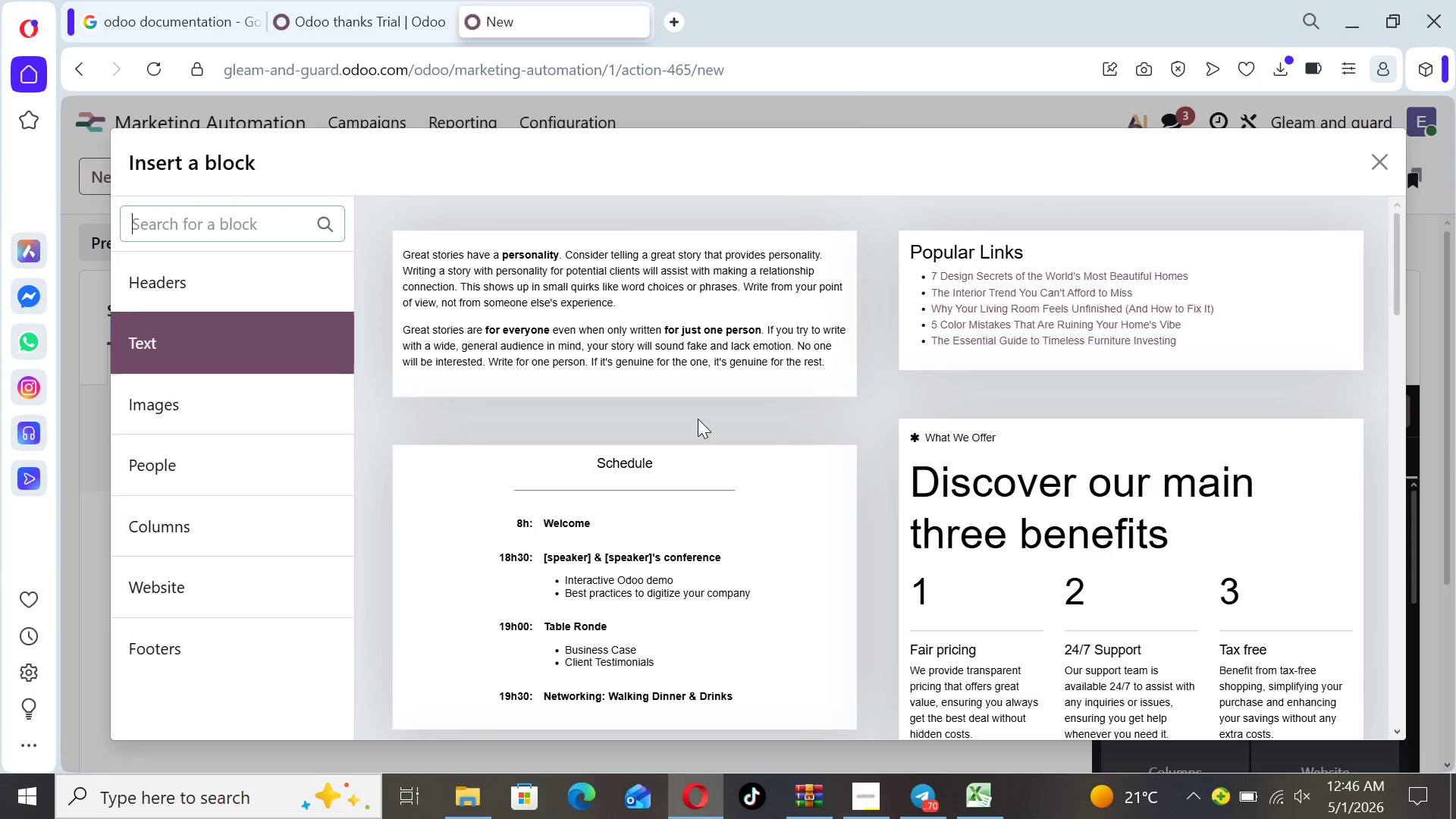 
left_click([632, 290])
 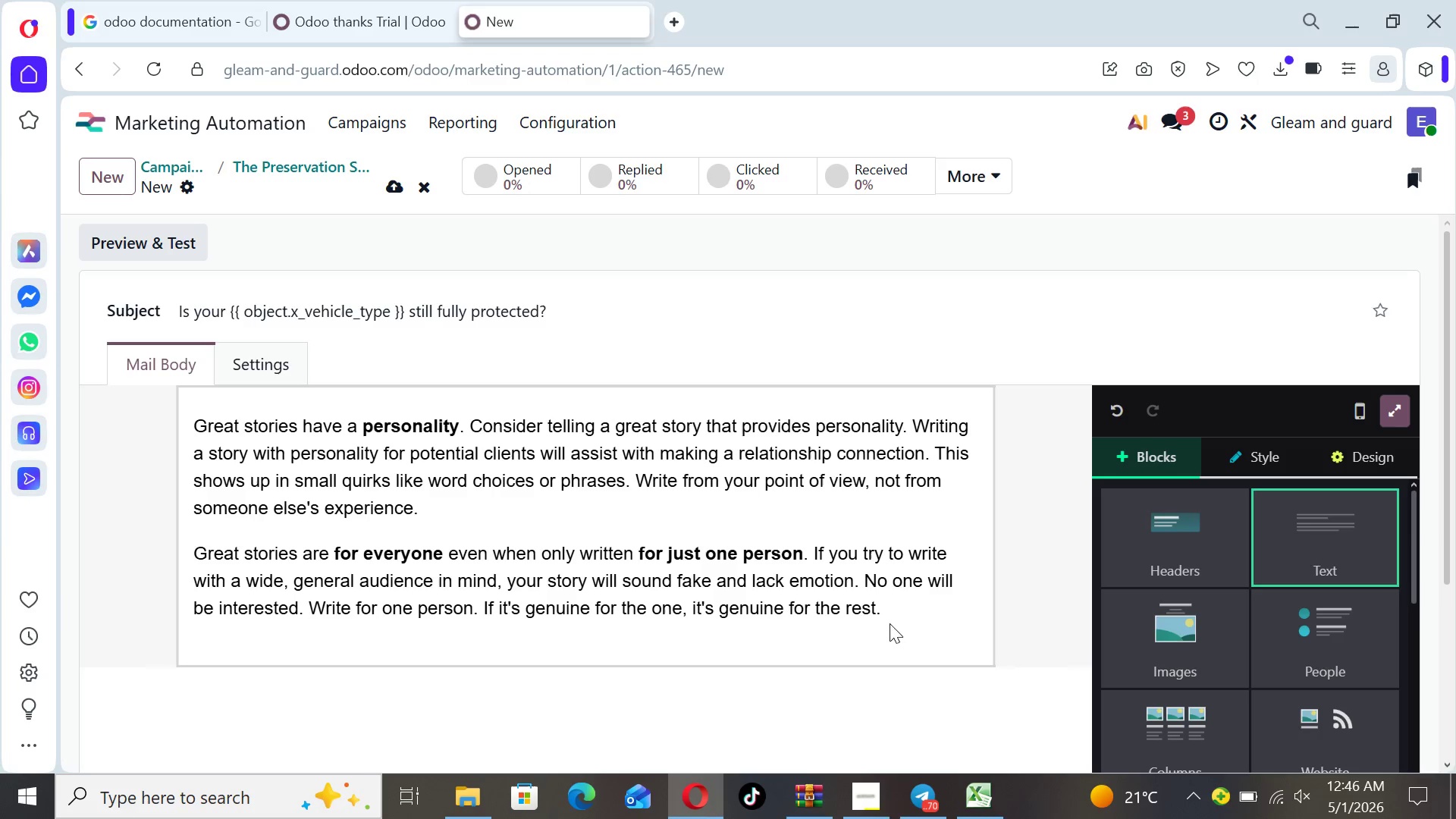 
left_click_drag(start_coordinate=[890, 613], to_coordinate=[197, 411])
 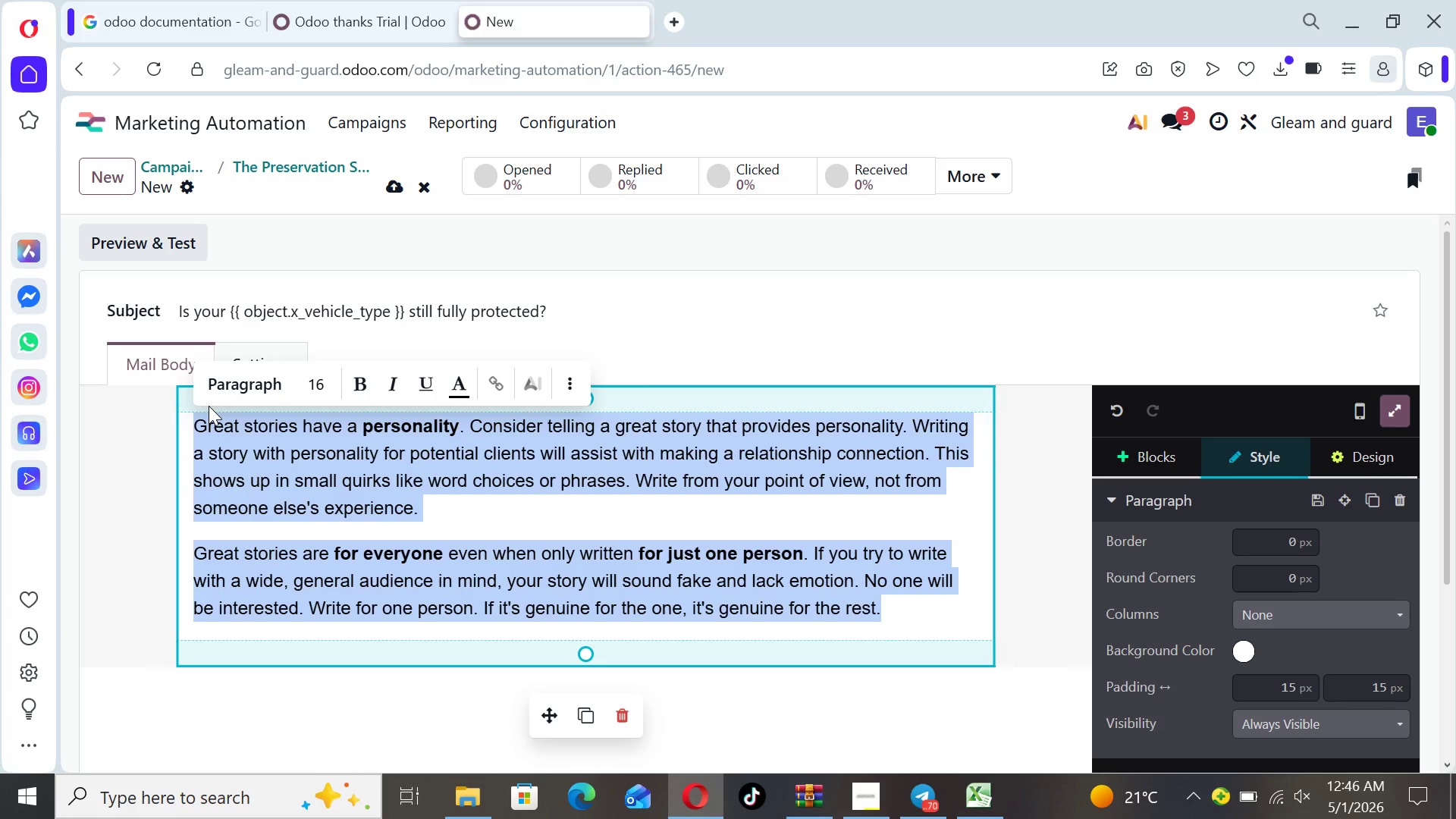 
wait(10.64)
 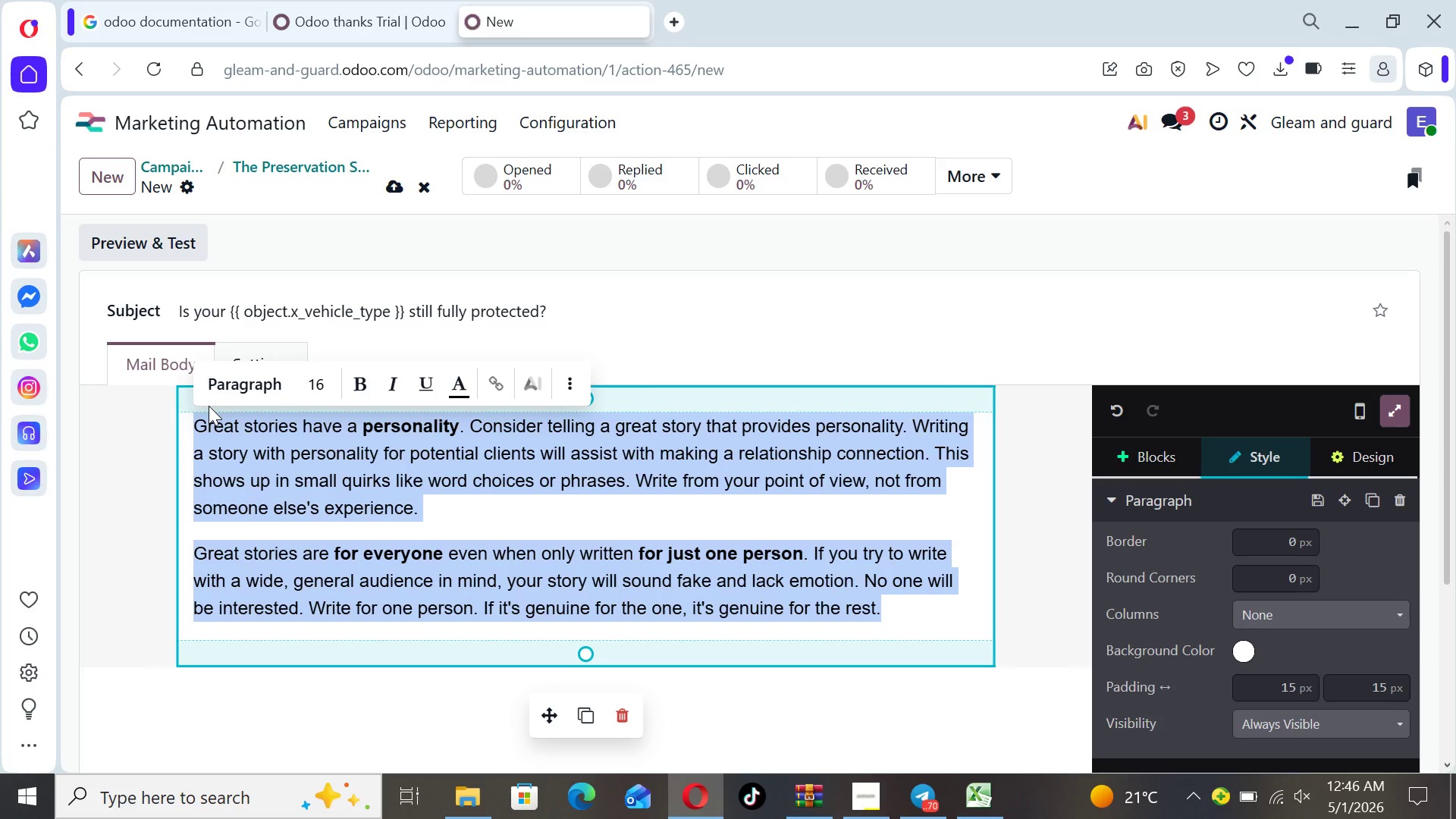 
hold_key(key=CapsLock, duration=4.33)
 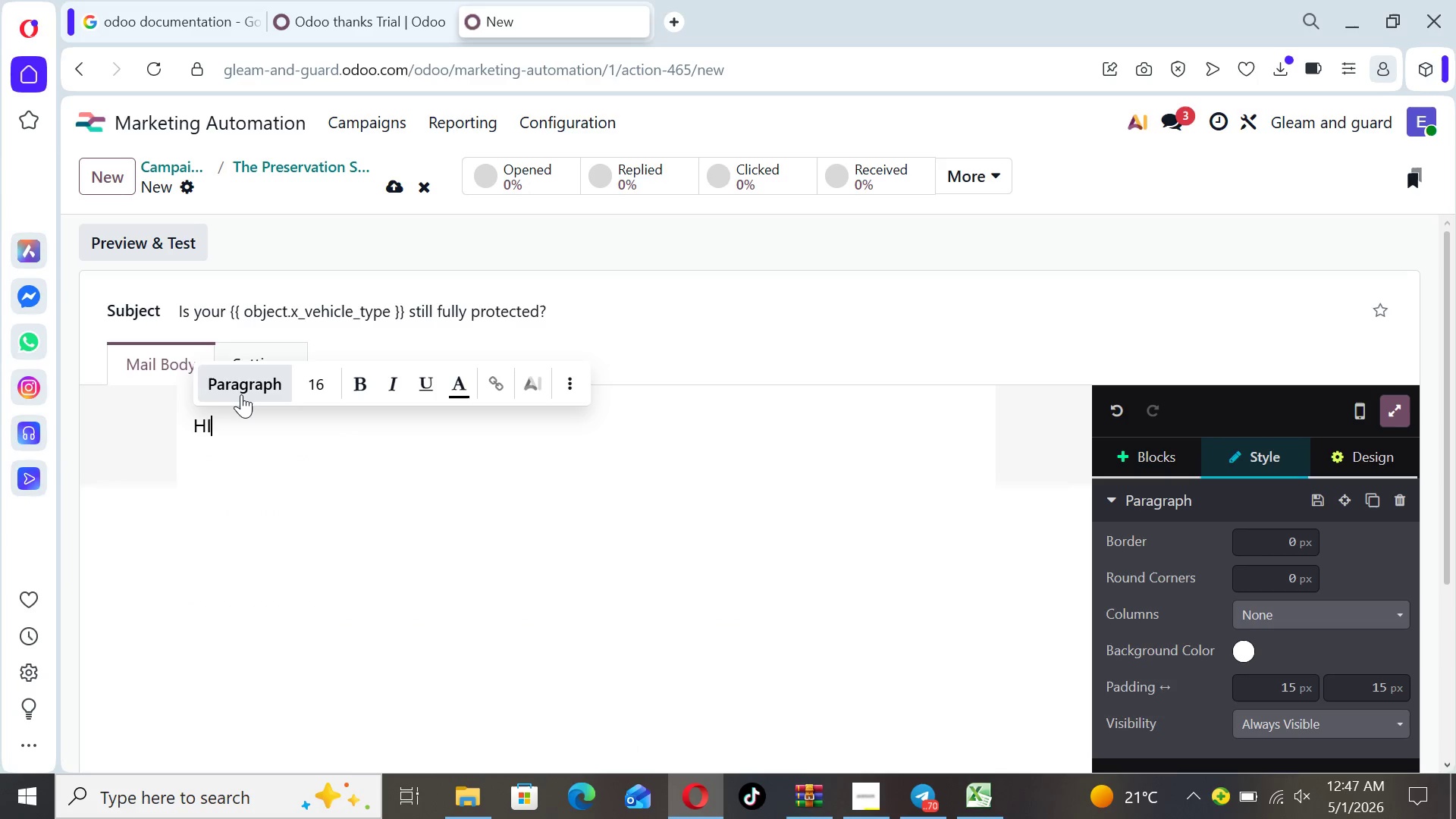 
type(I)
key(Backspace)
type(HI )
key(Backspace)
key(Backspace)
type(i {{ object.name }},)
 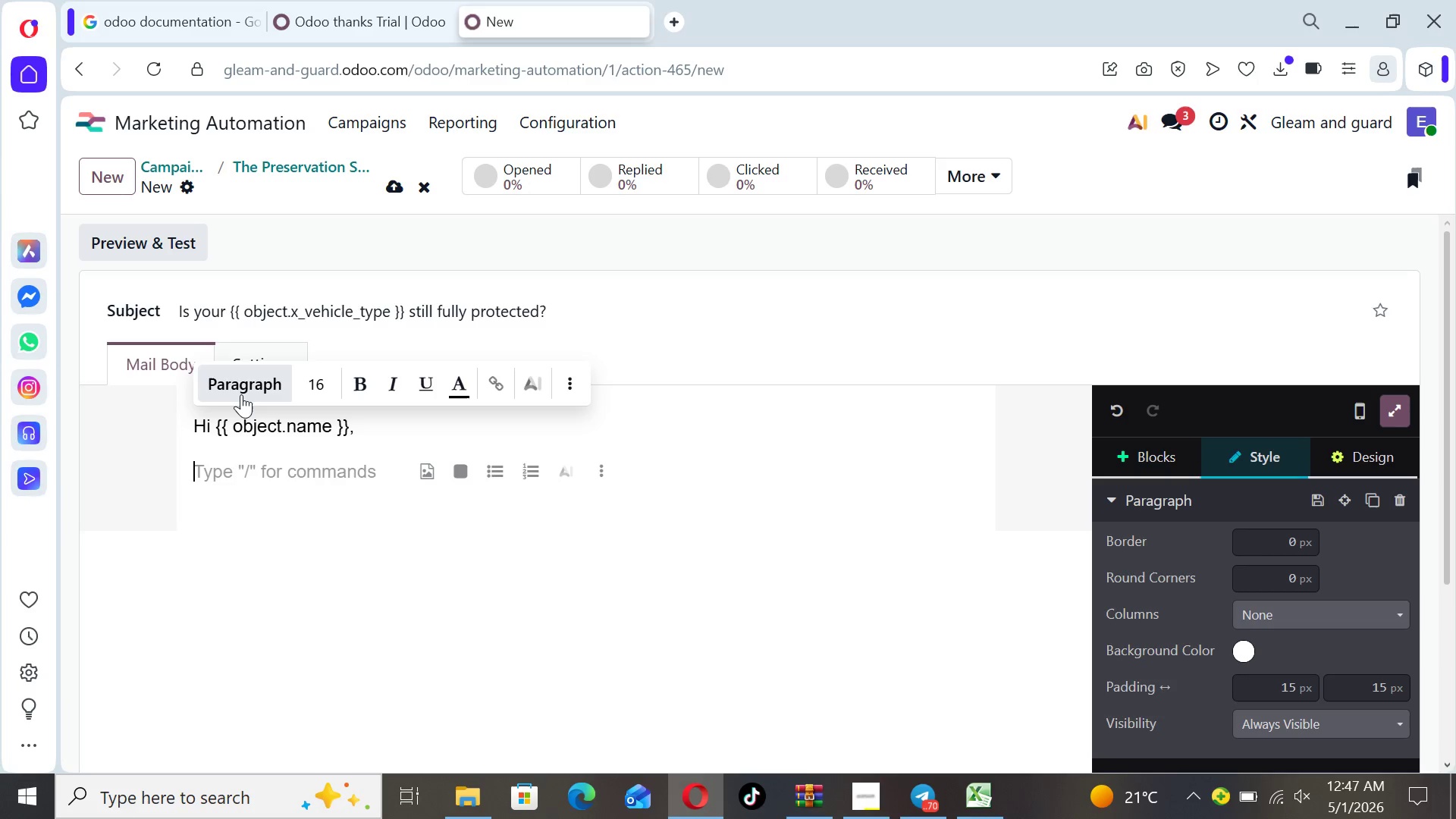 
 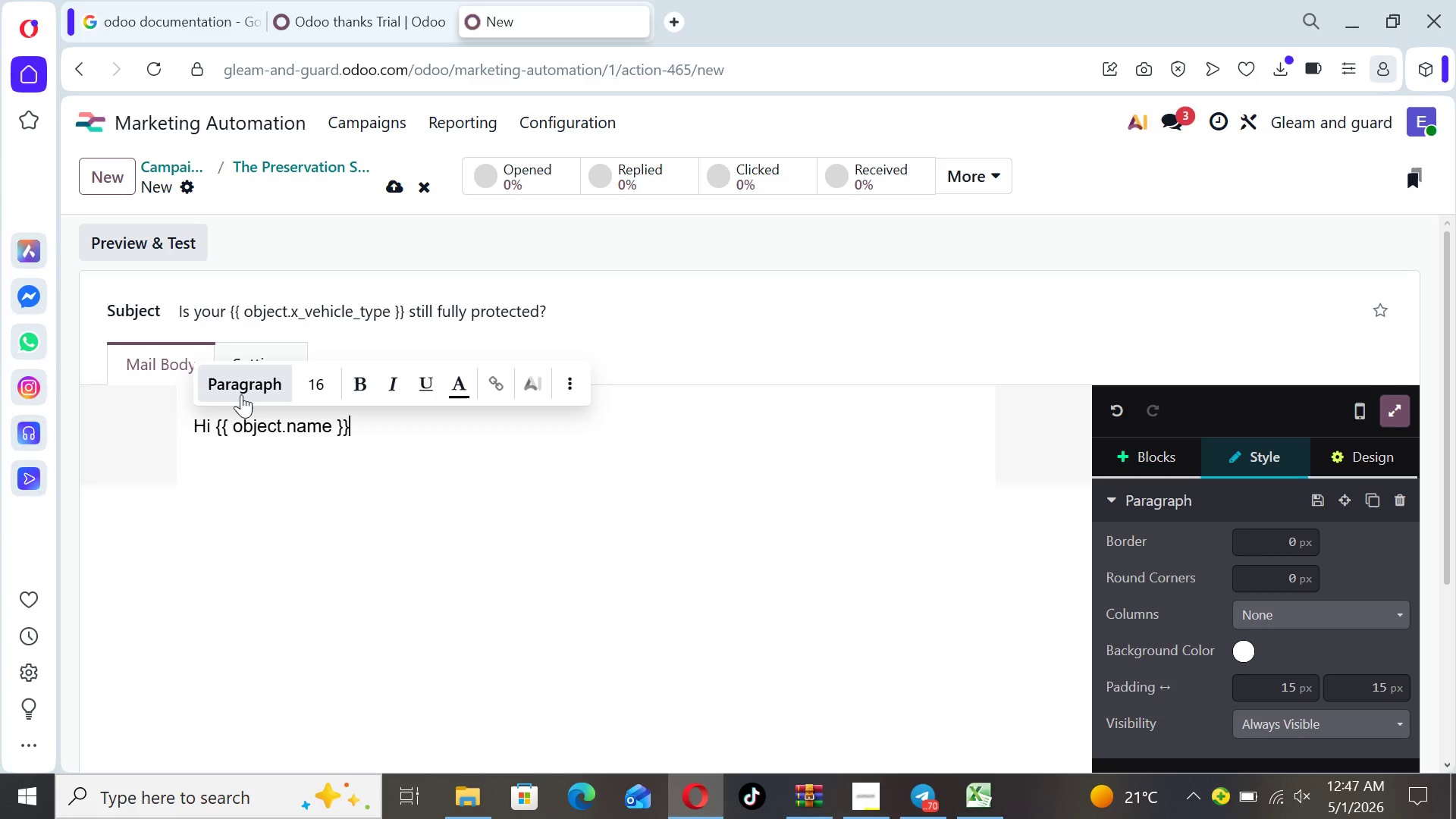 
key(Enter)
 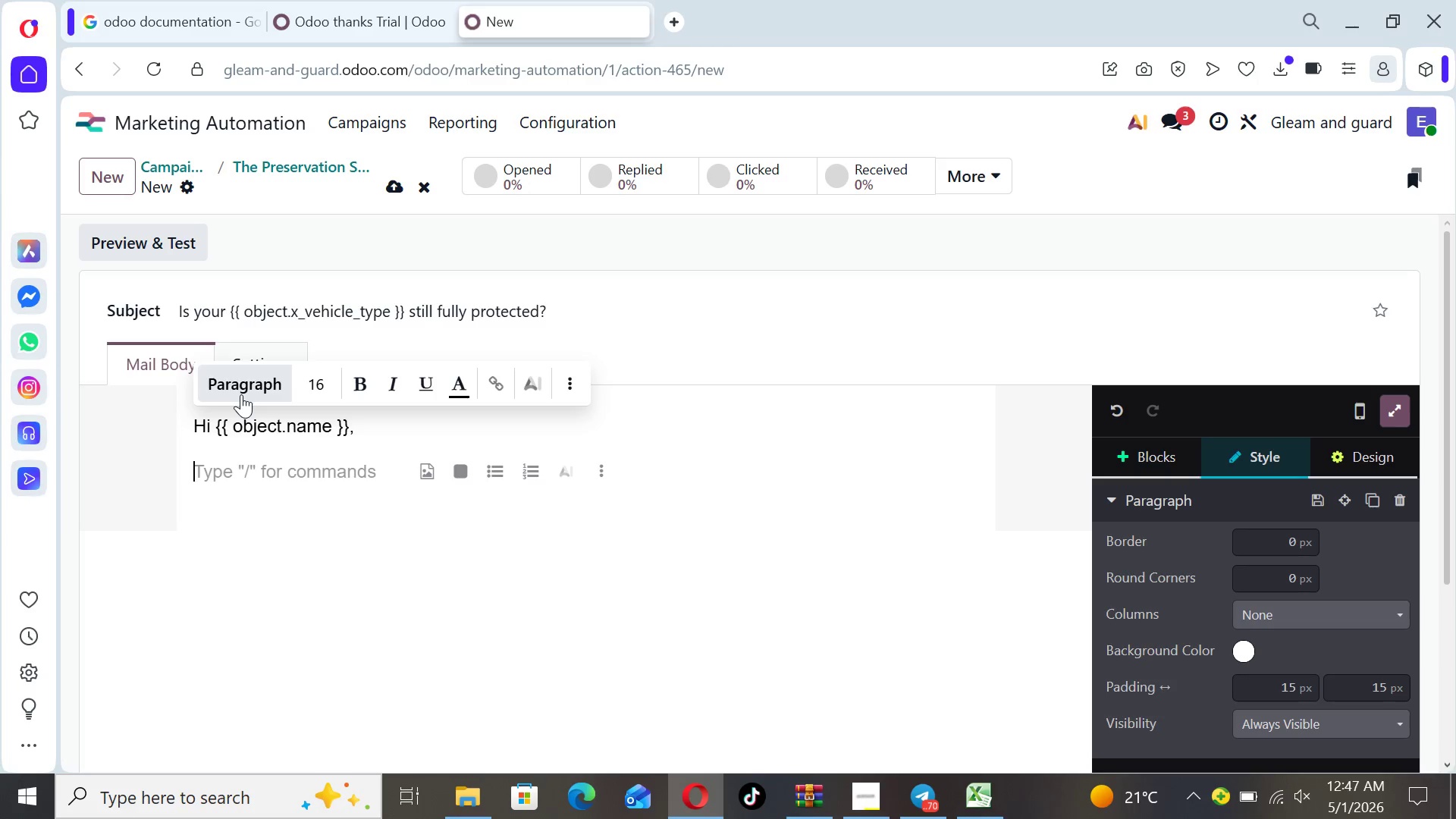 
type(It's been a while since )
 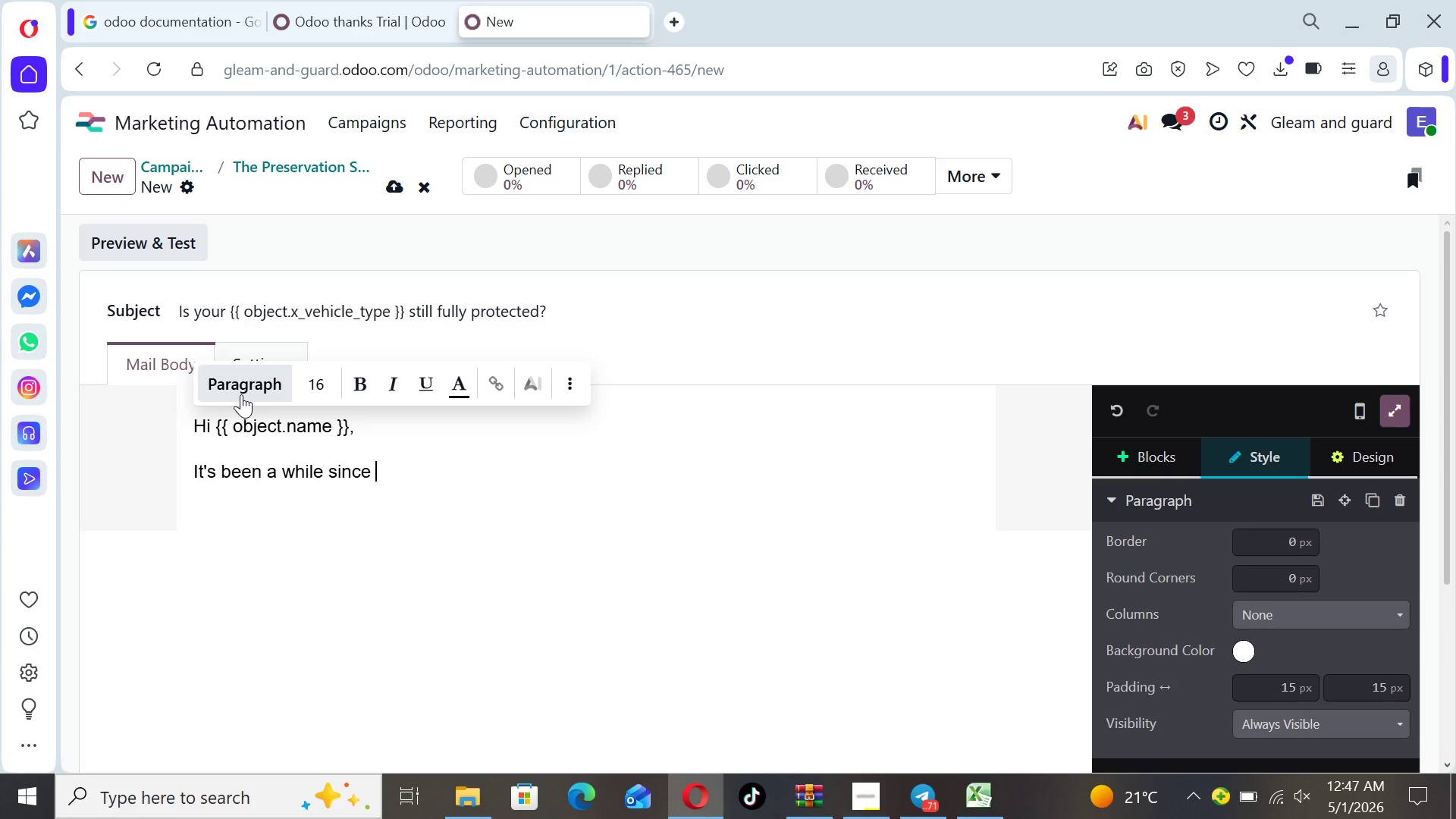 
wait(7.56)
 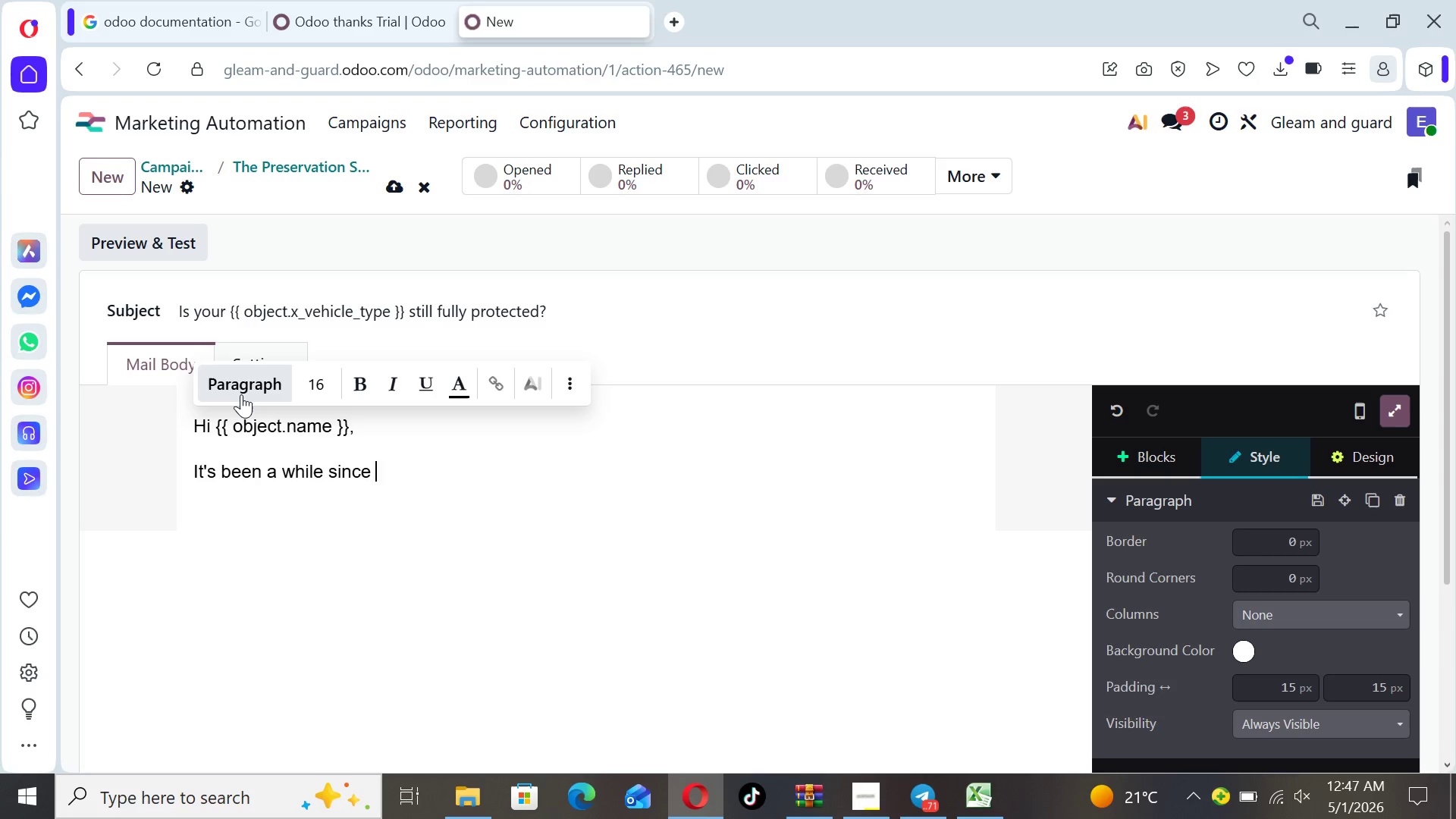 
type(your last {{ object.x_last)
 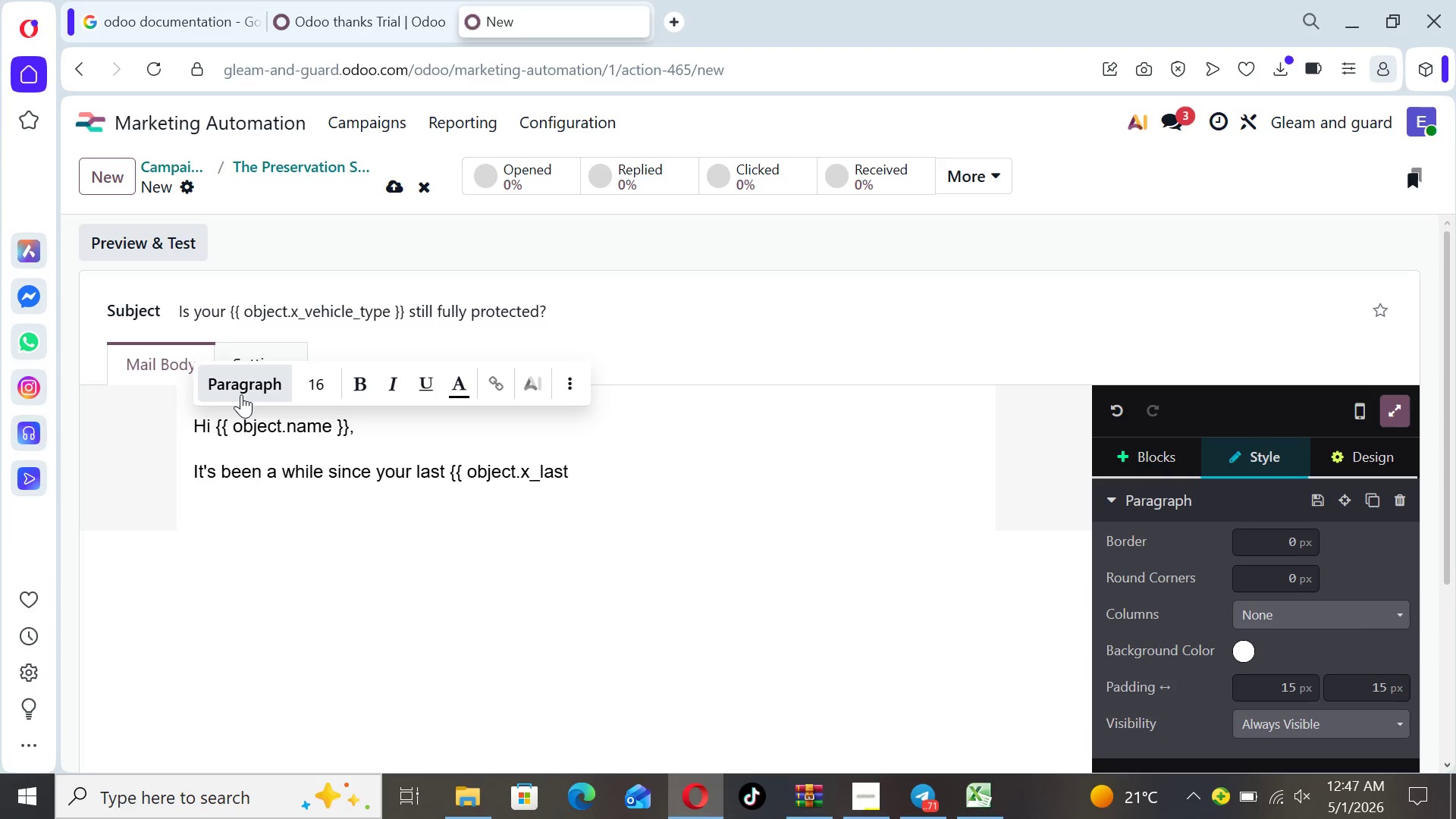 
type(_serice)
key(Backspace)
key(Backspace)
key(Backspace)
type(vice_category }})
 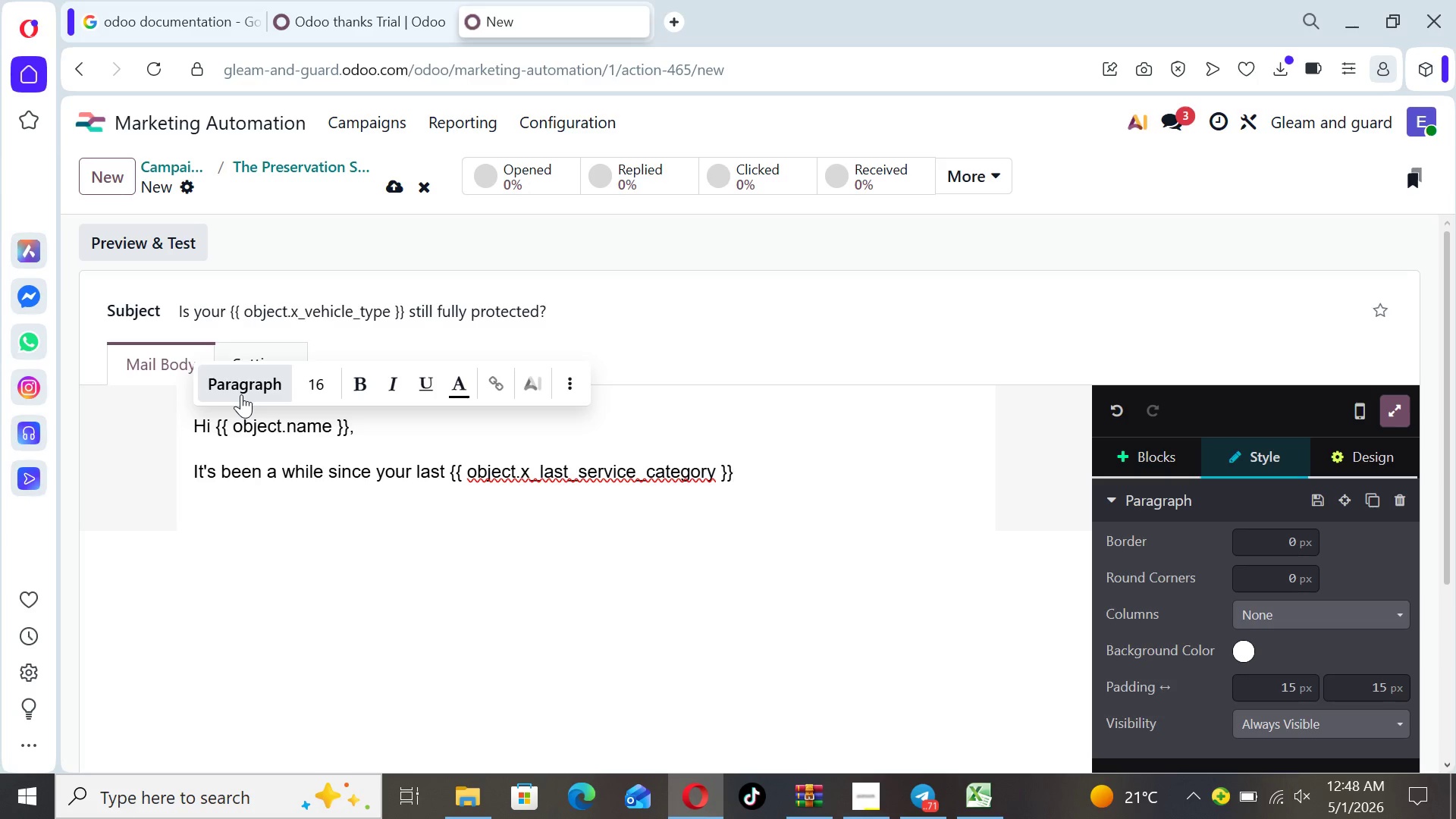 
wait(7.92)
 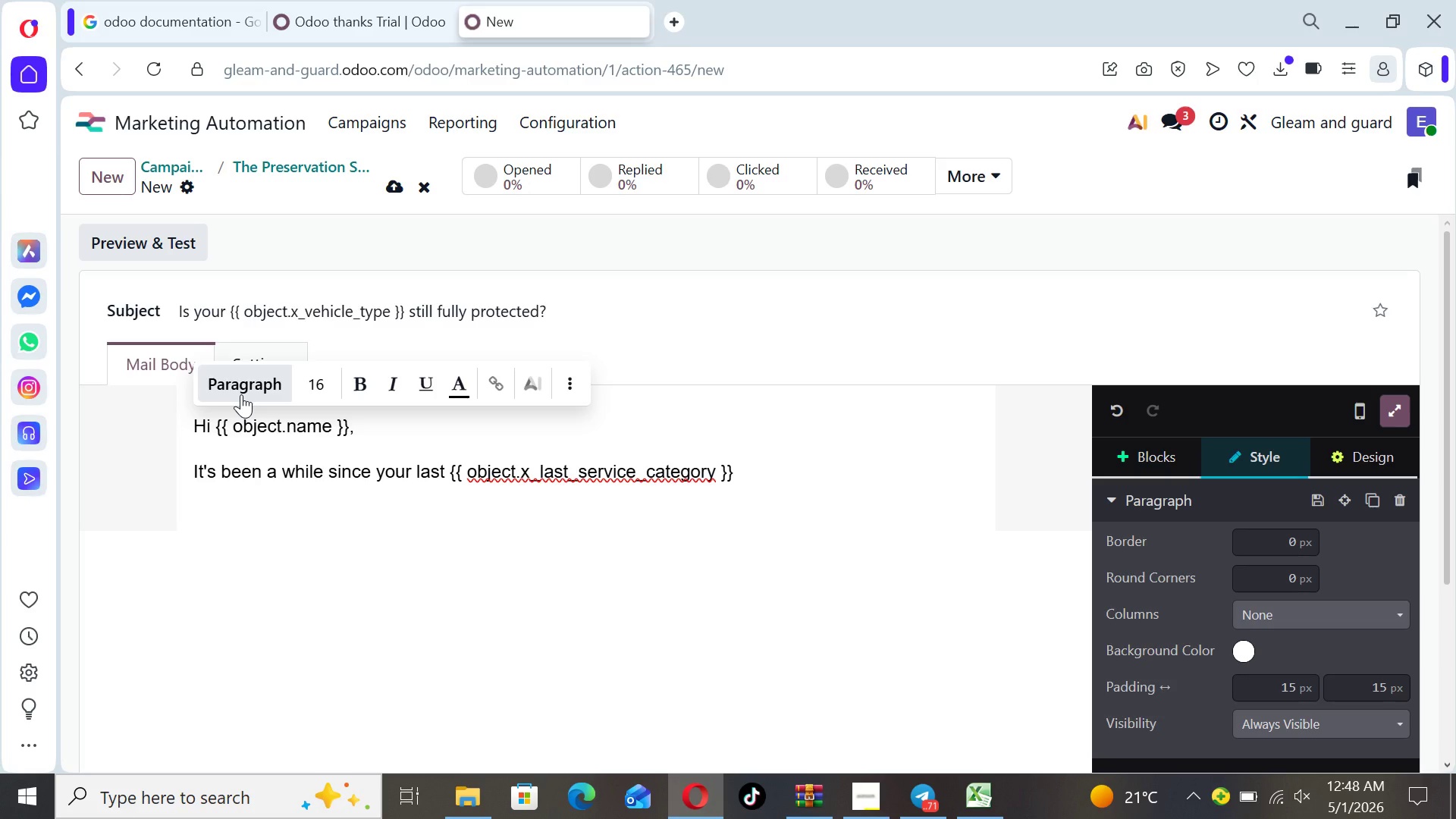 
type(, ad we wanted to check in.)
 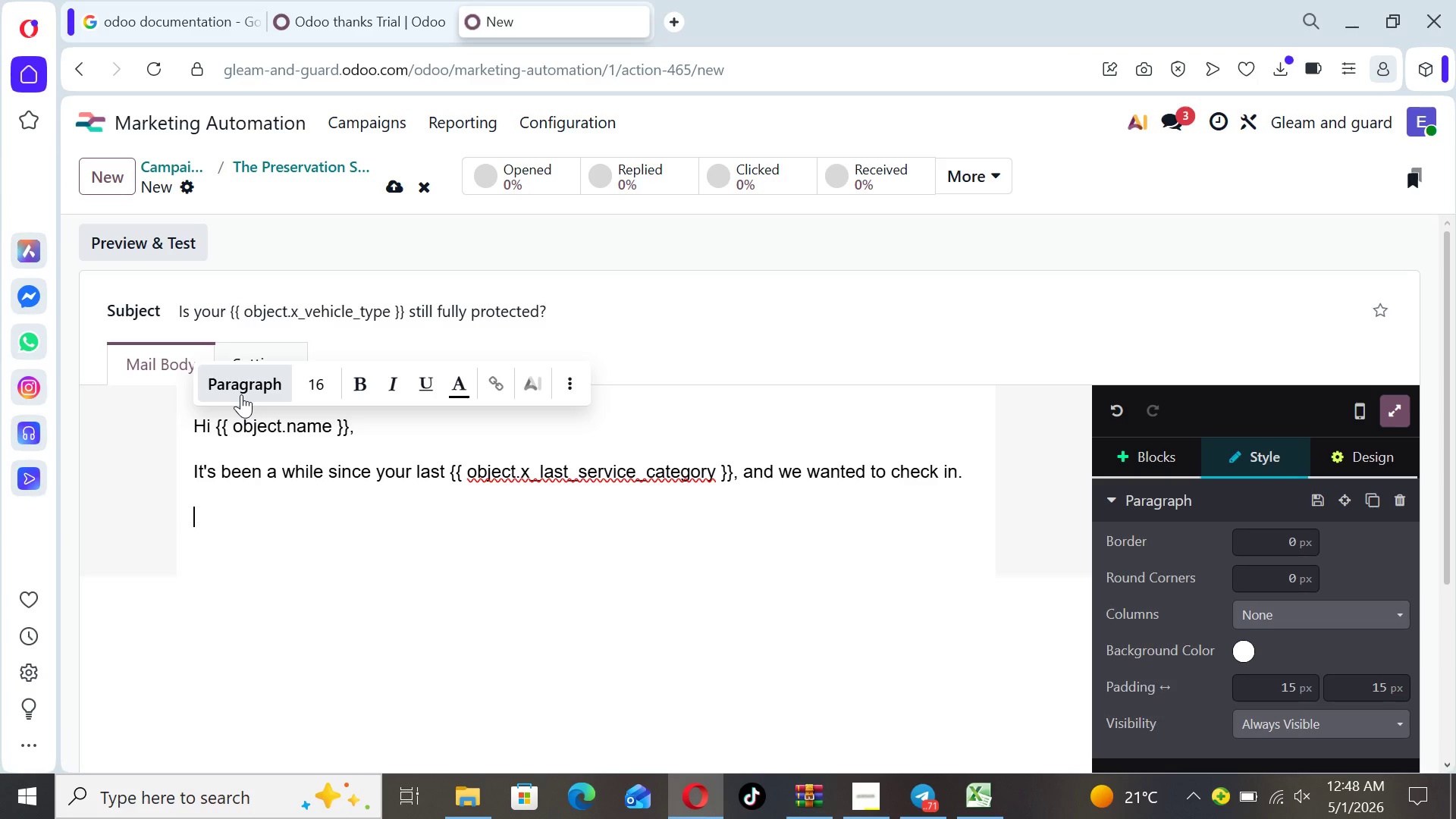 
key(Enter)
 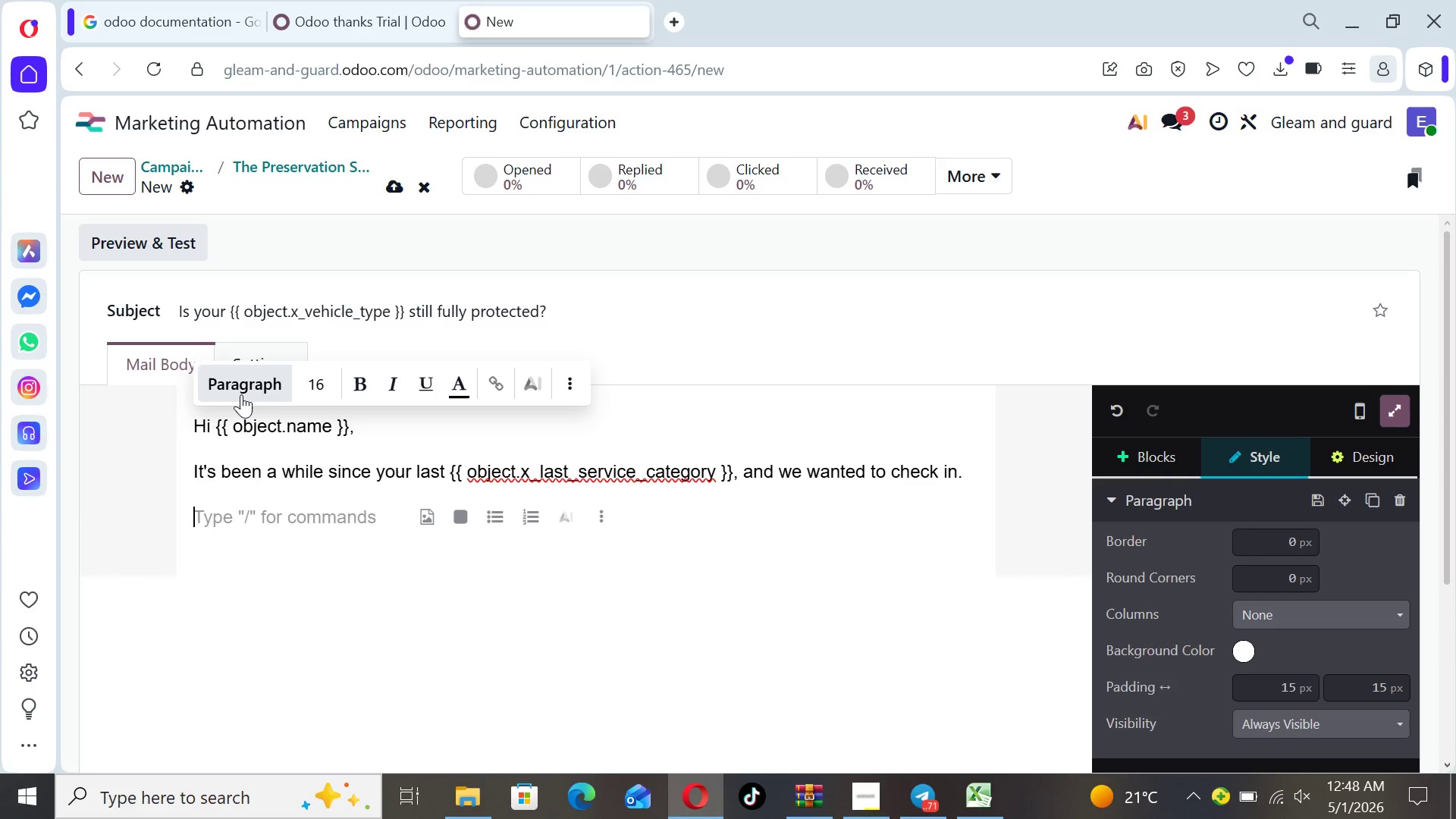 
type(Most drivers )
 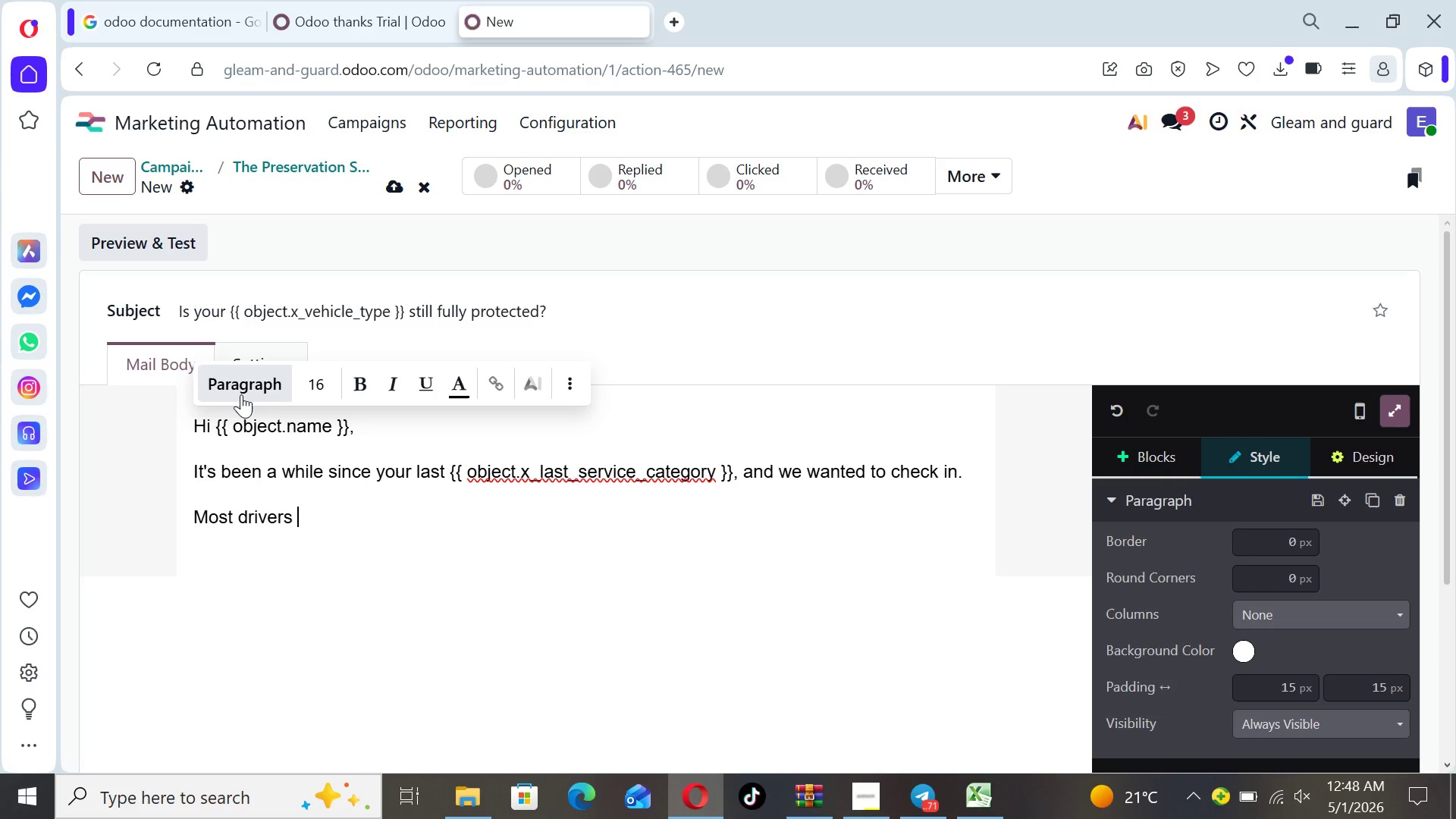 
type(don't realiz this but )
 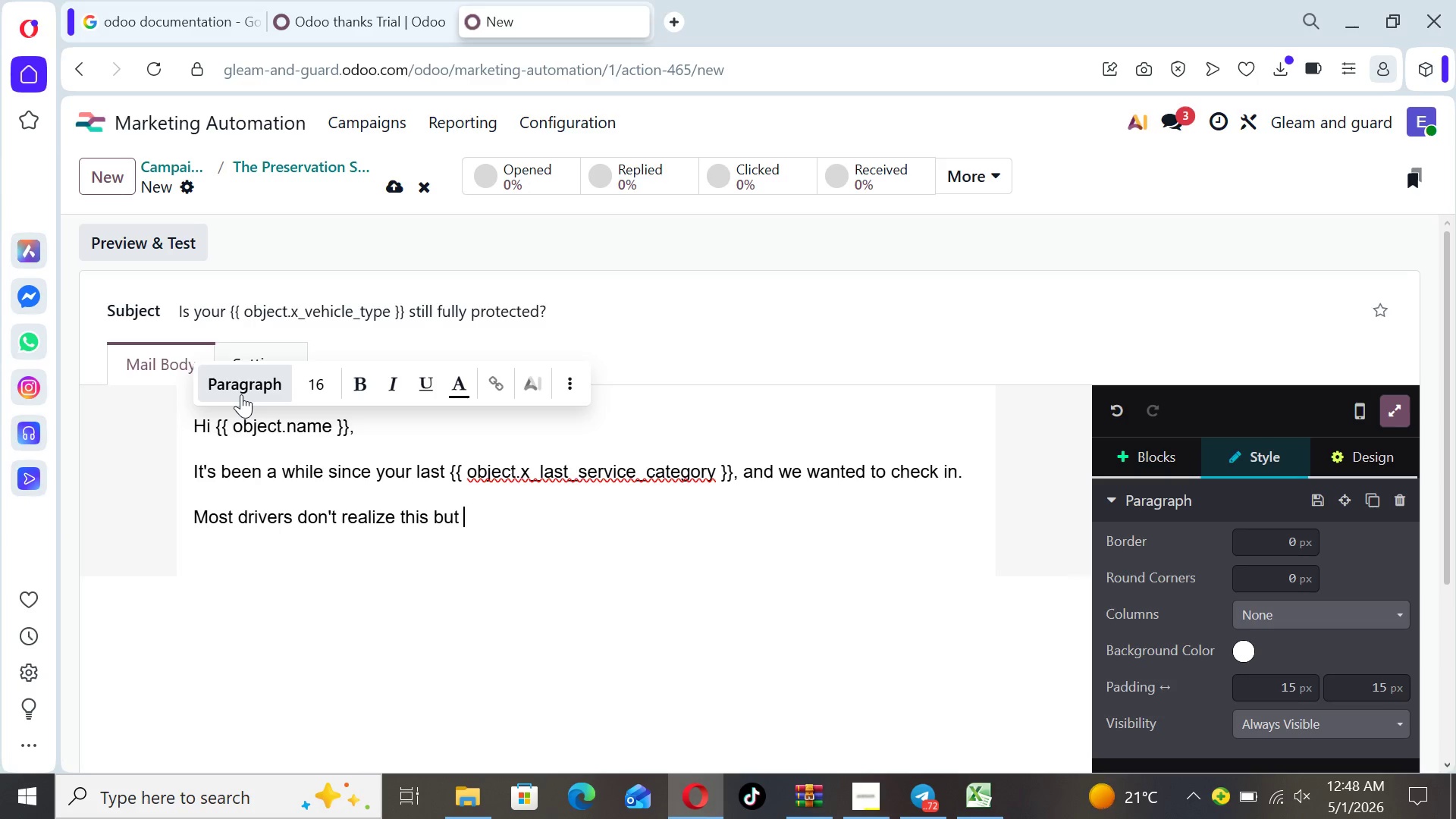 
hold_key(key=E, duration=14.84)
 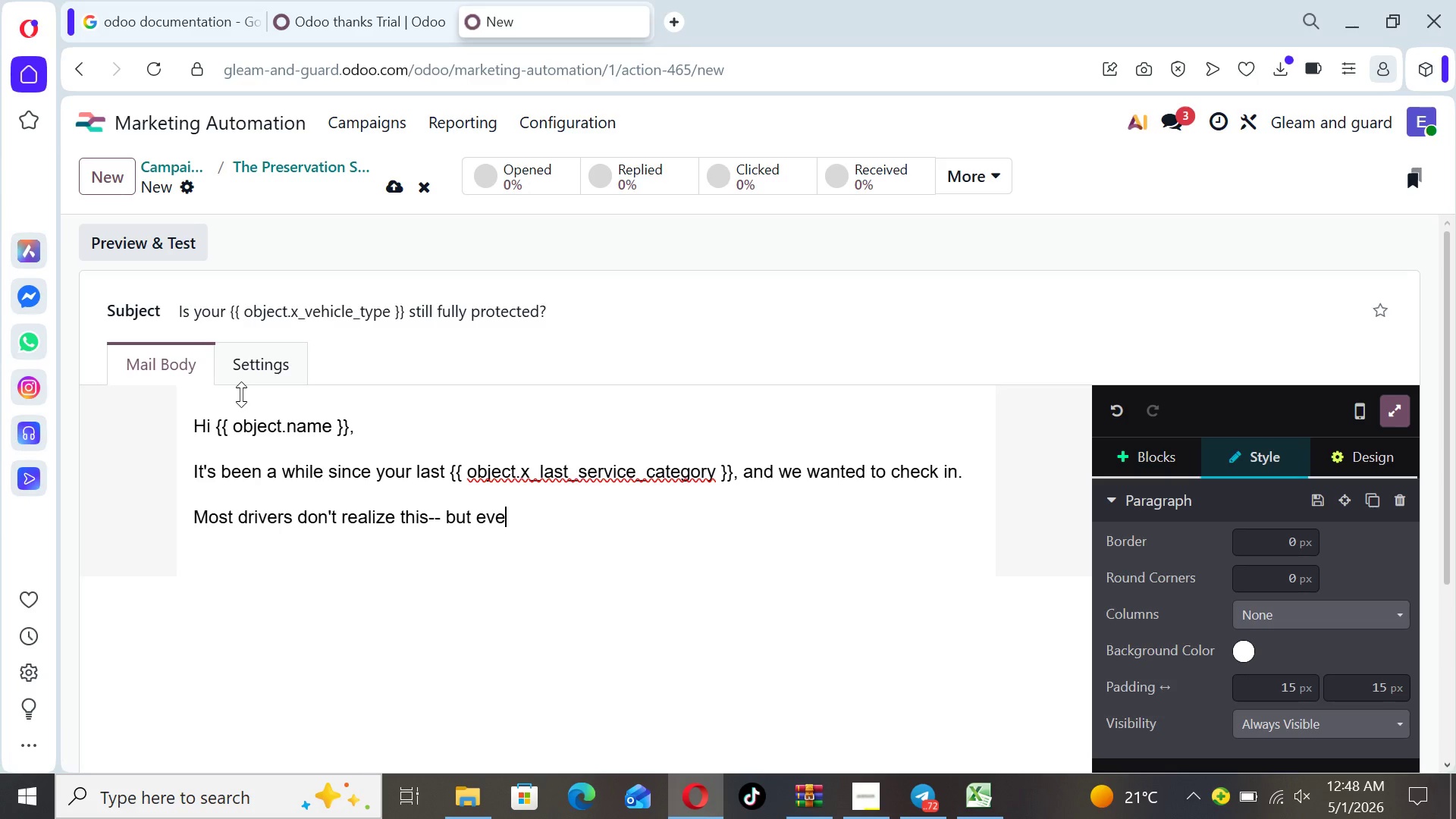 
key(ArrowLeft)
 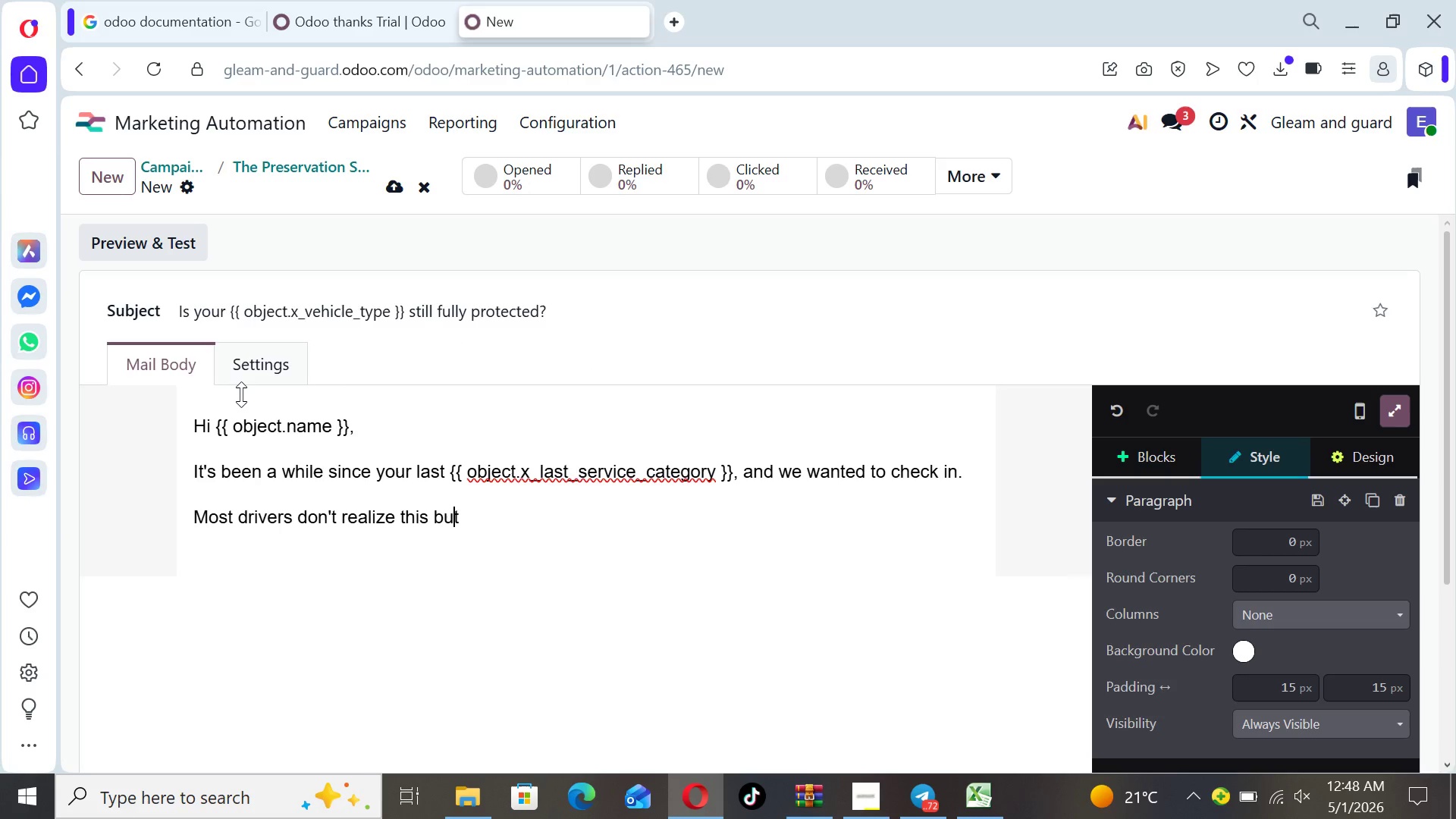 
key(ArrowLeft)
 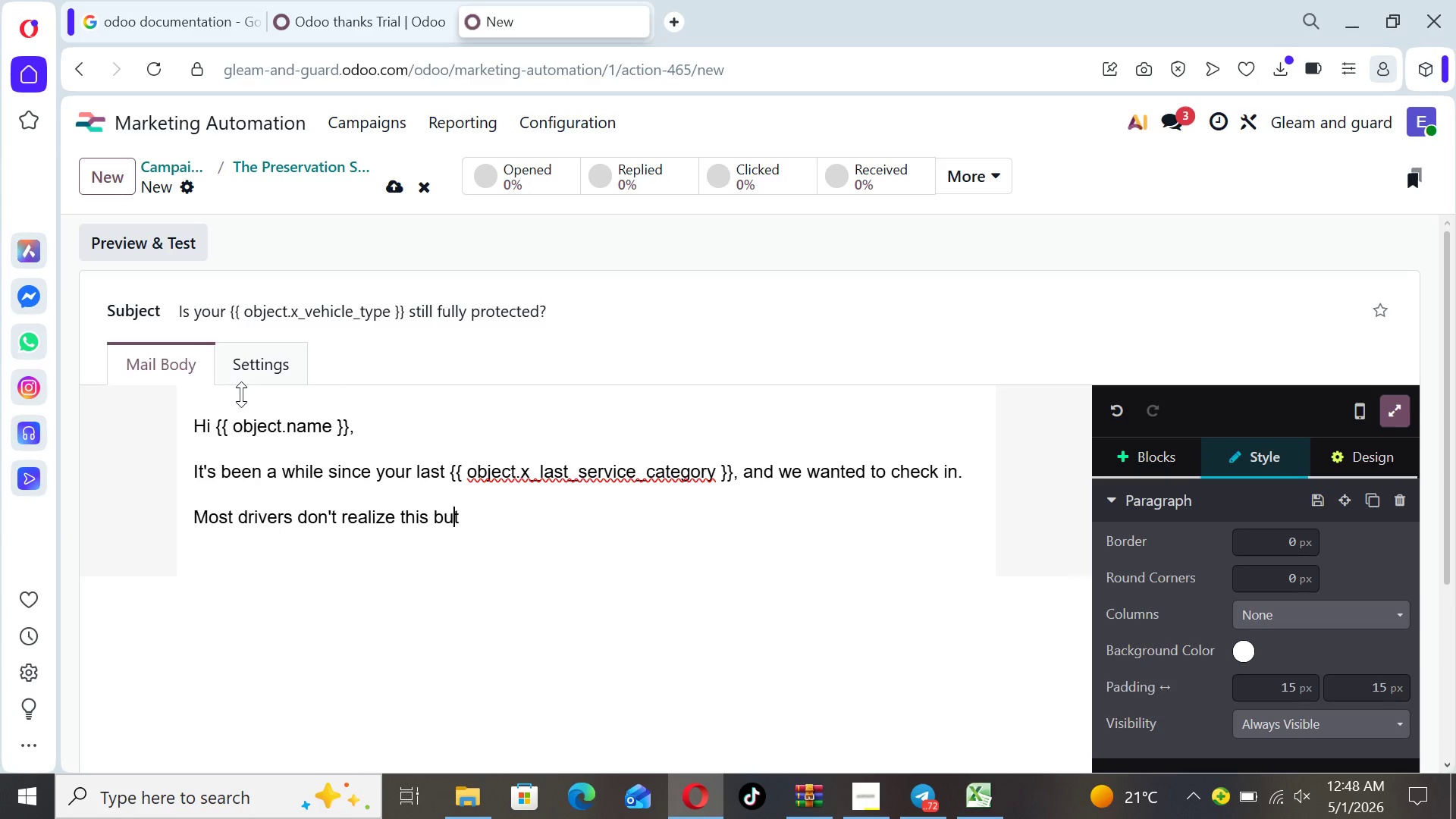 
key(ArrowLeft)
 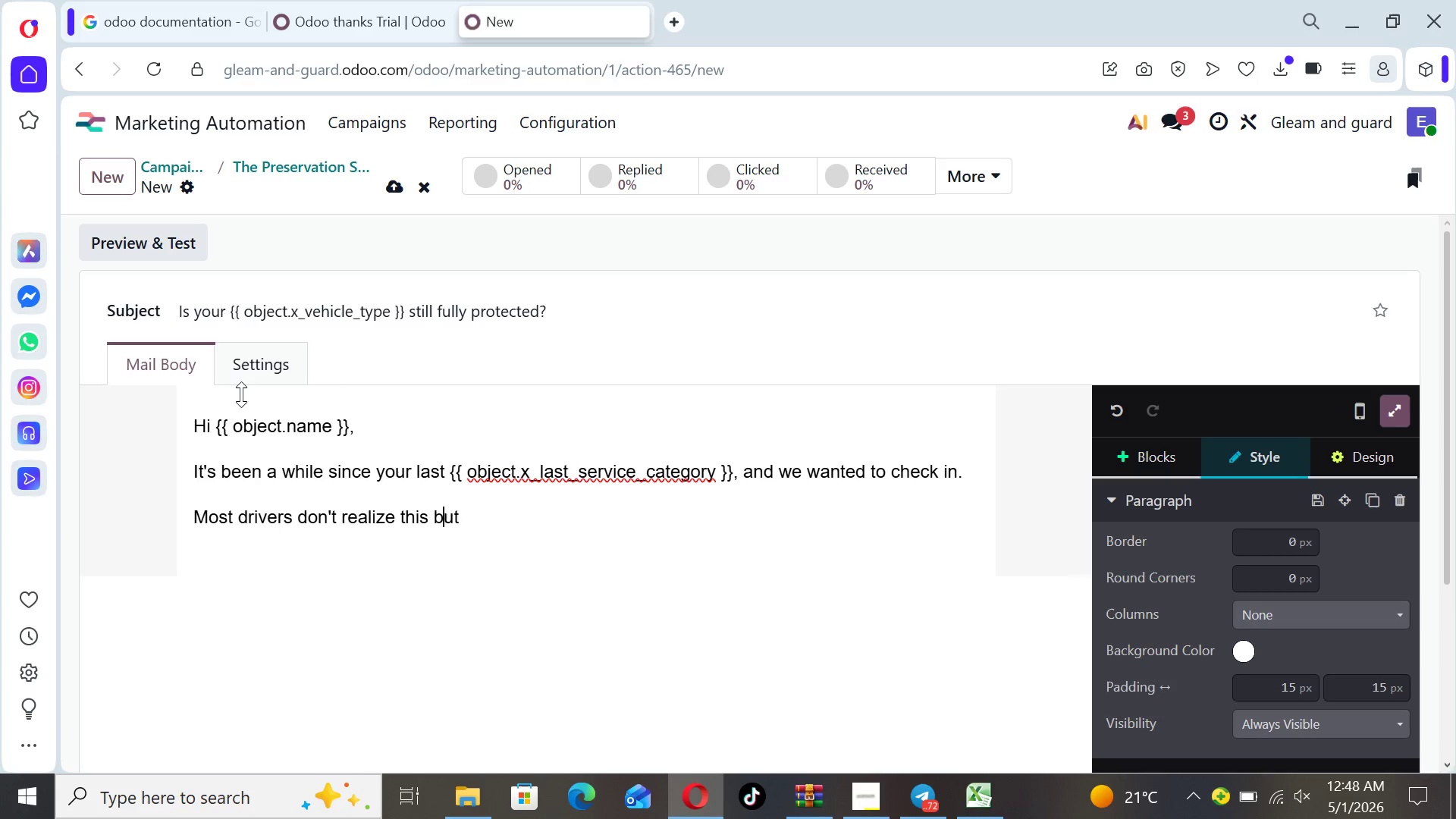 
key(ArrowLeft)
 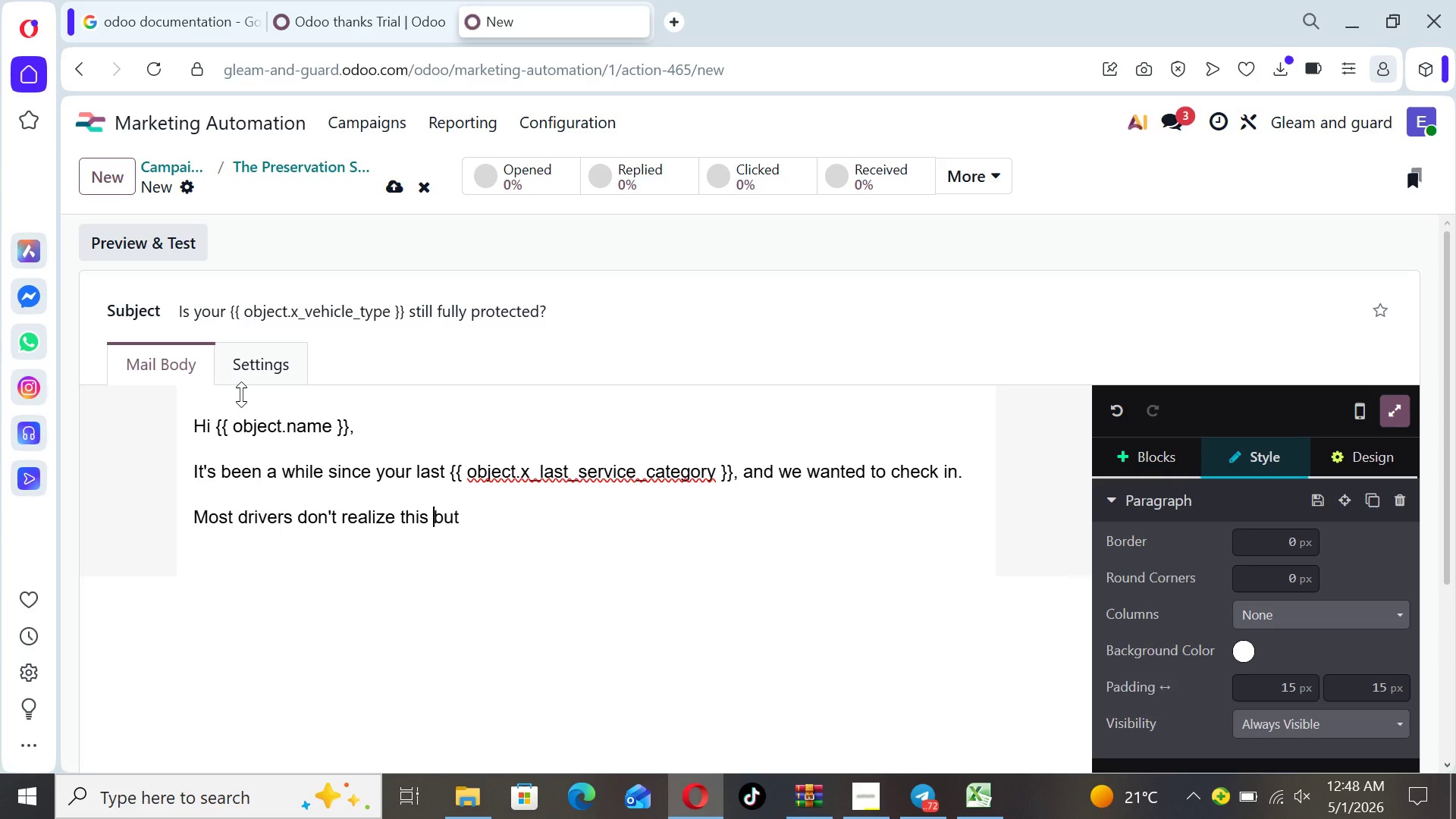 
key(ArrowLeft)
 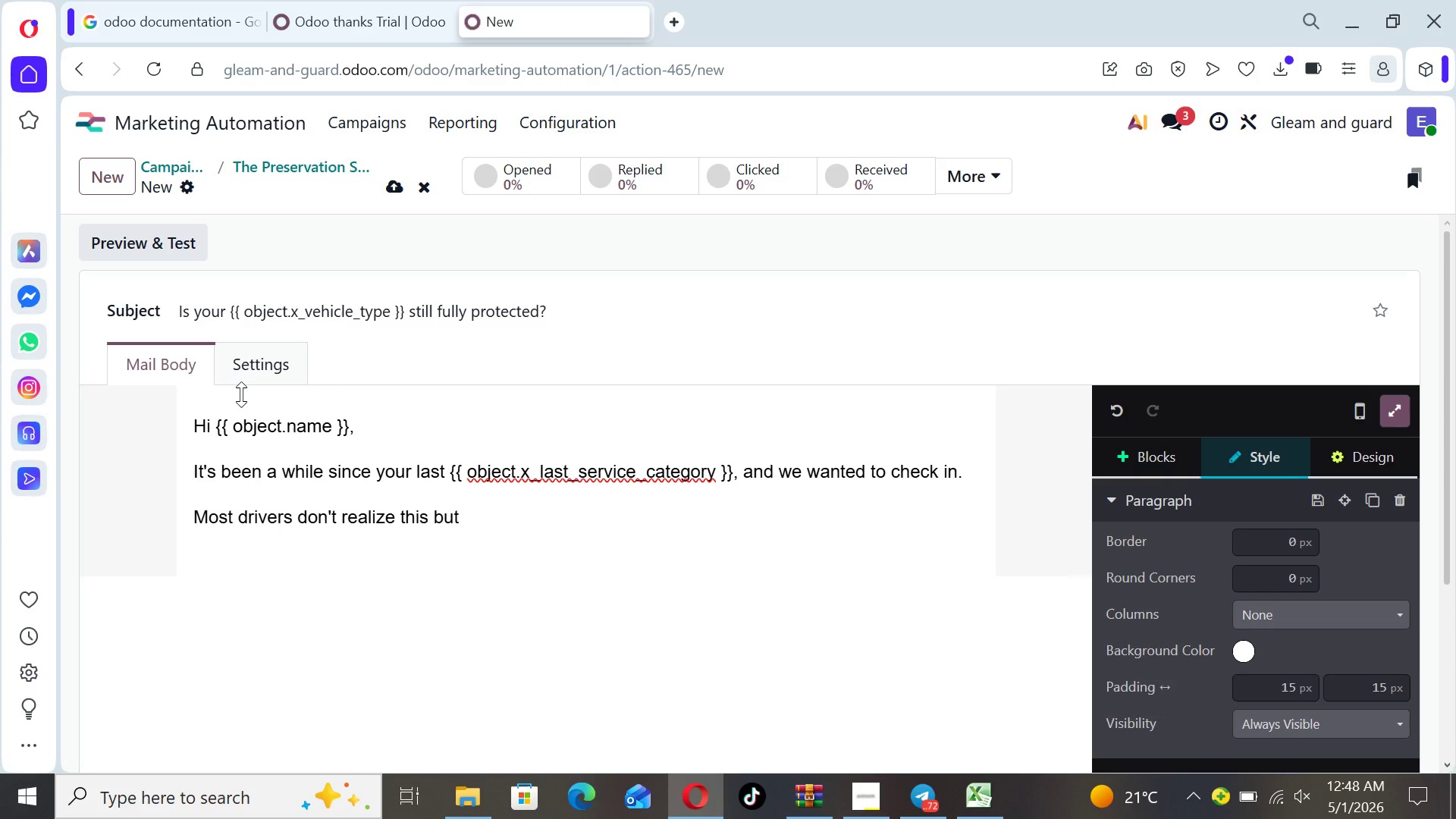 
key(Minus)
 